 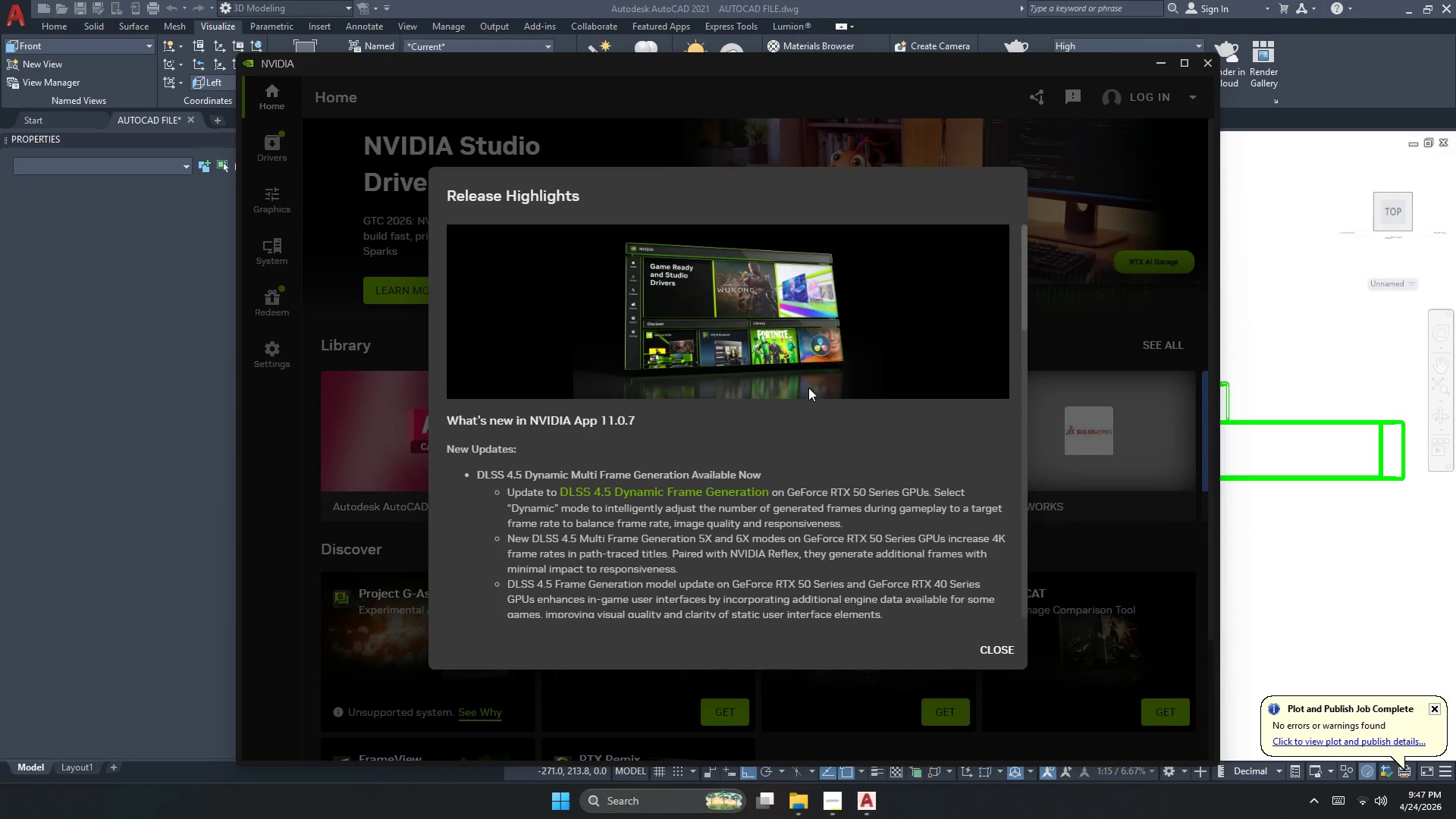 
left_click([984, 651])
 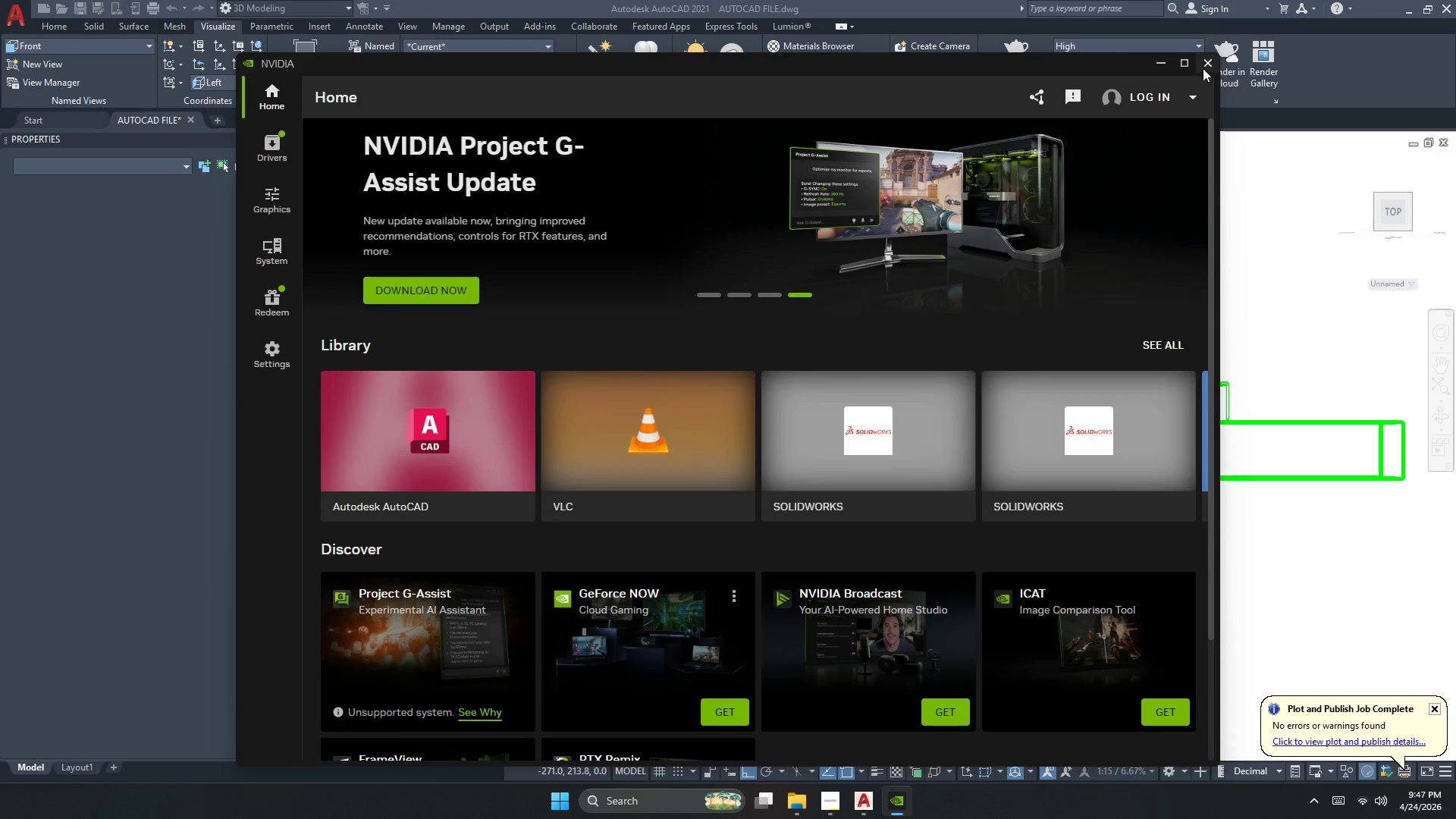 
wait(14.62)
 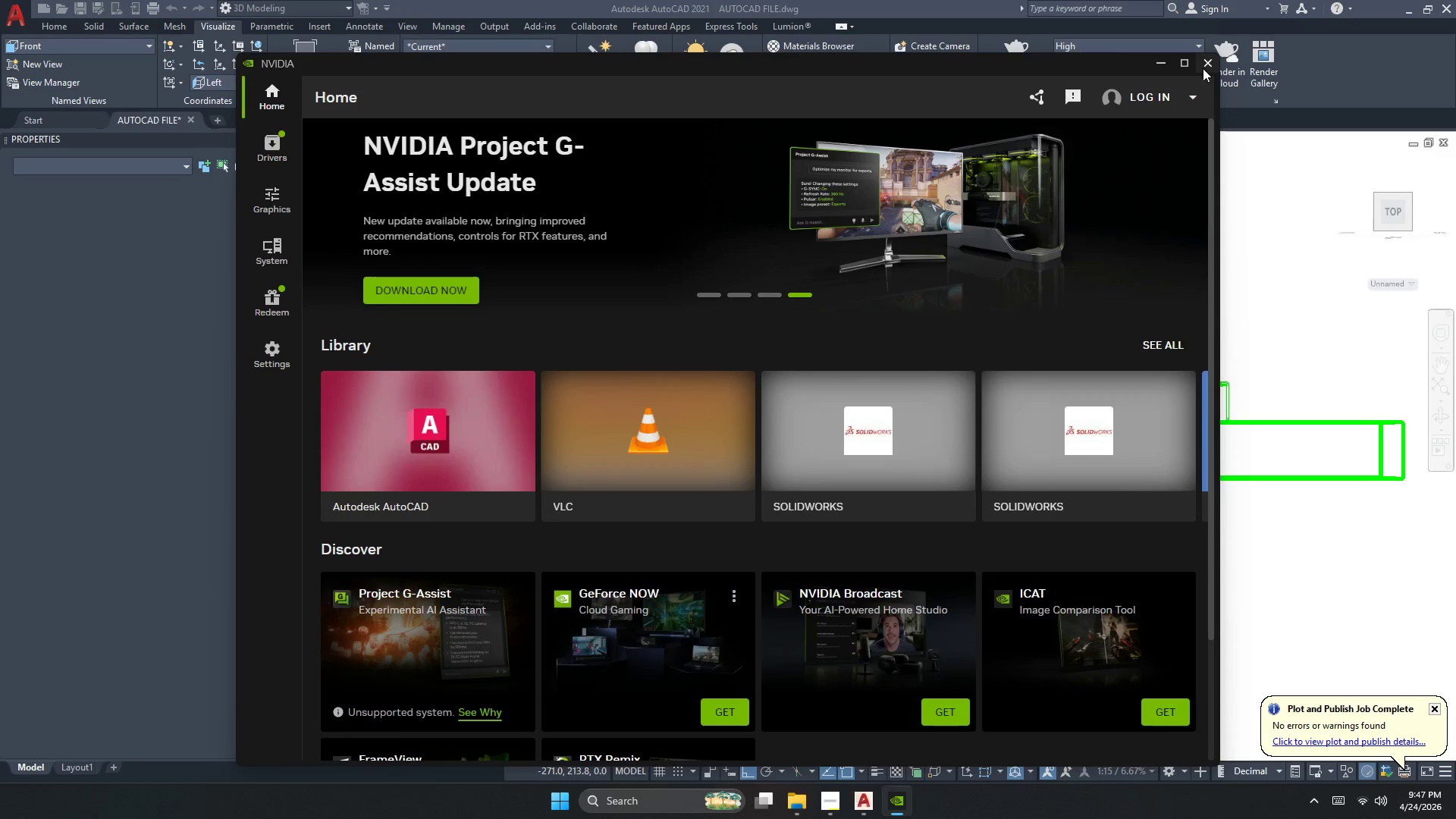 
left_click([263, 249])
 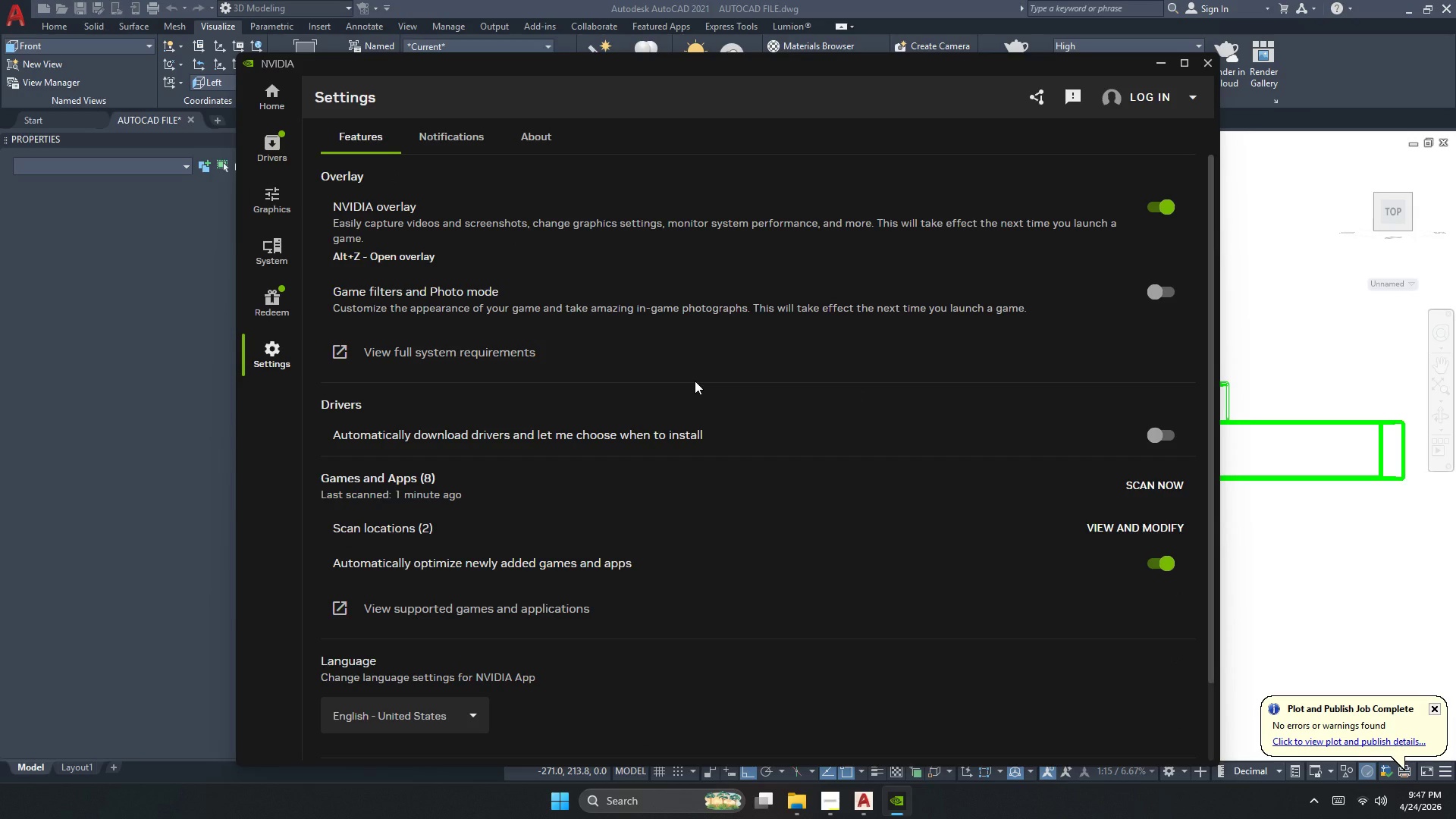 
wait(5.08)
 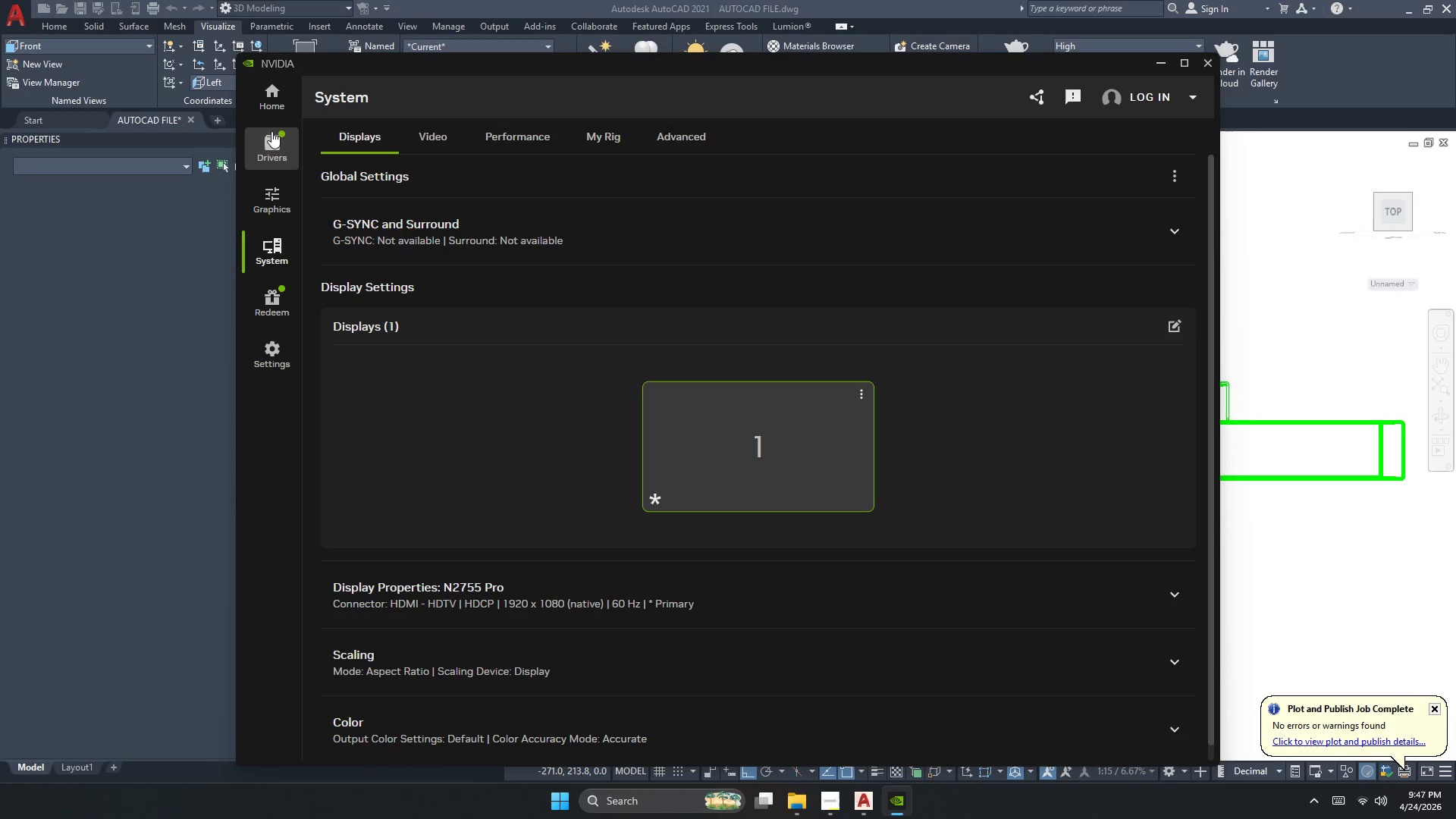 
scroll: coordinate [695, 381], scroll_direction: down, amount: 2.0
 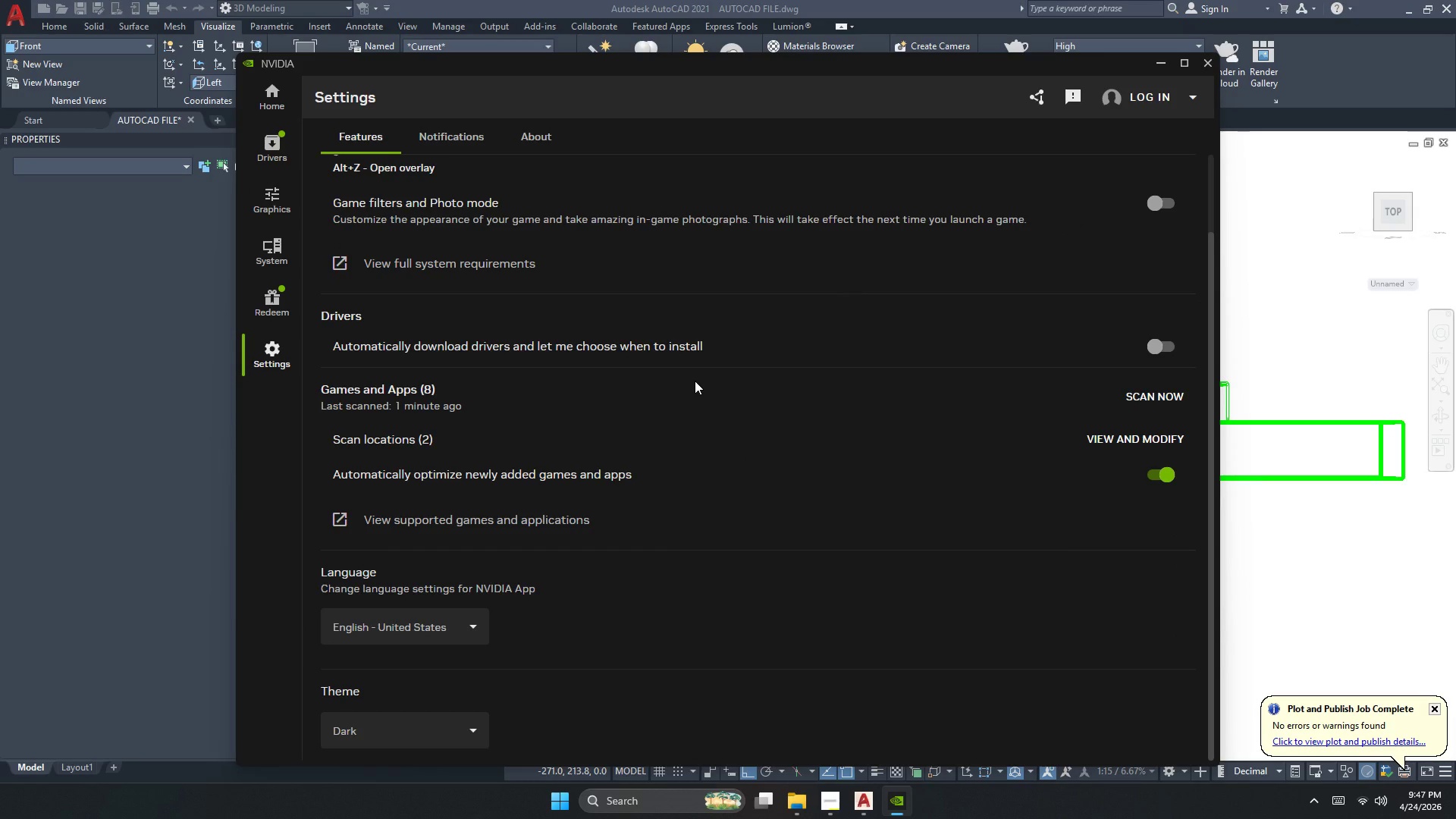 
scroll: coordinate [695, 381], scroll_direction: up, amount: 1.0
 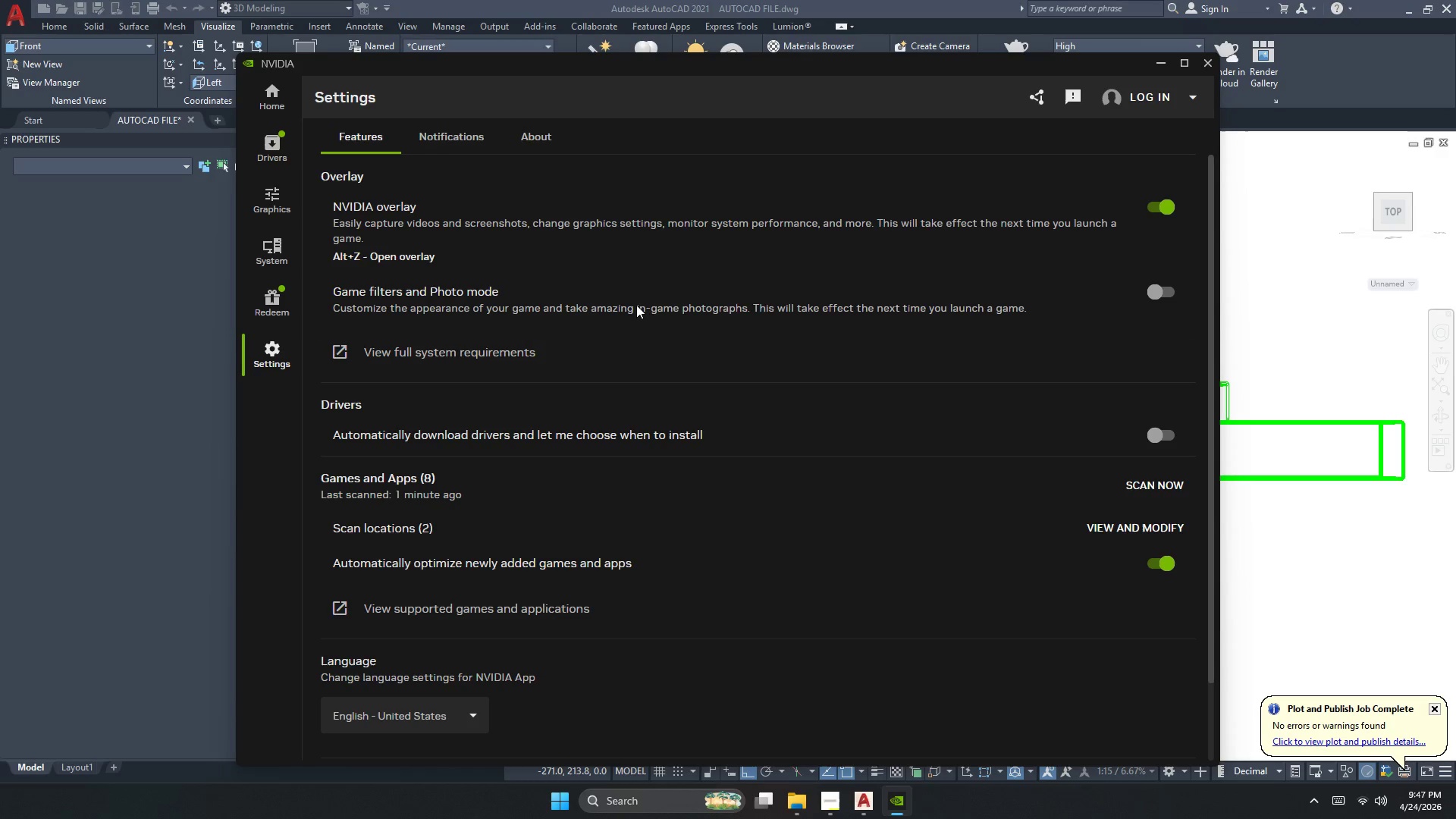 
left_click([457, 143])
 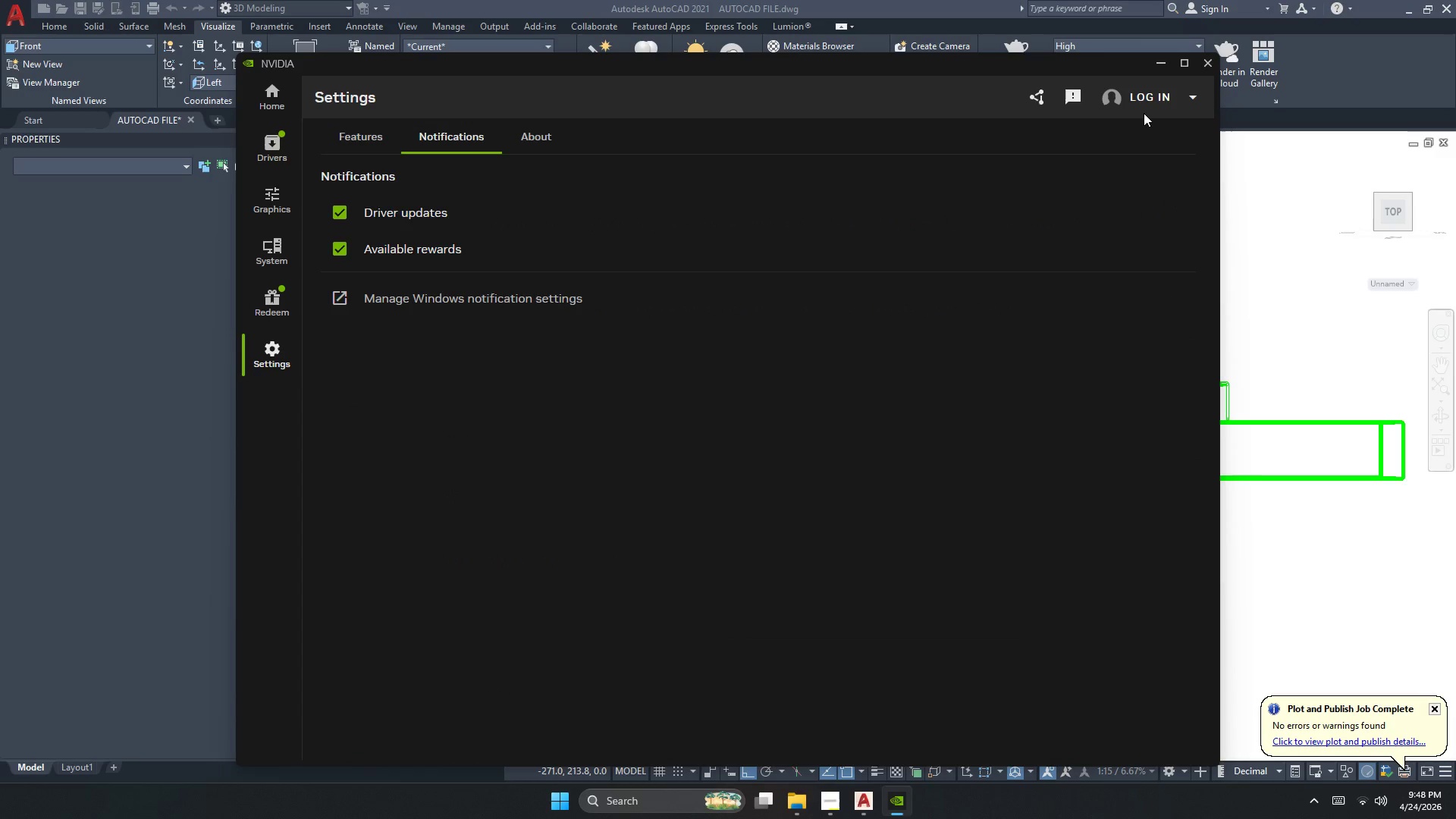 
wait(5.98)
 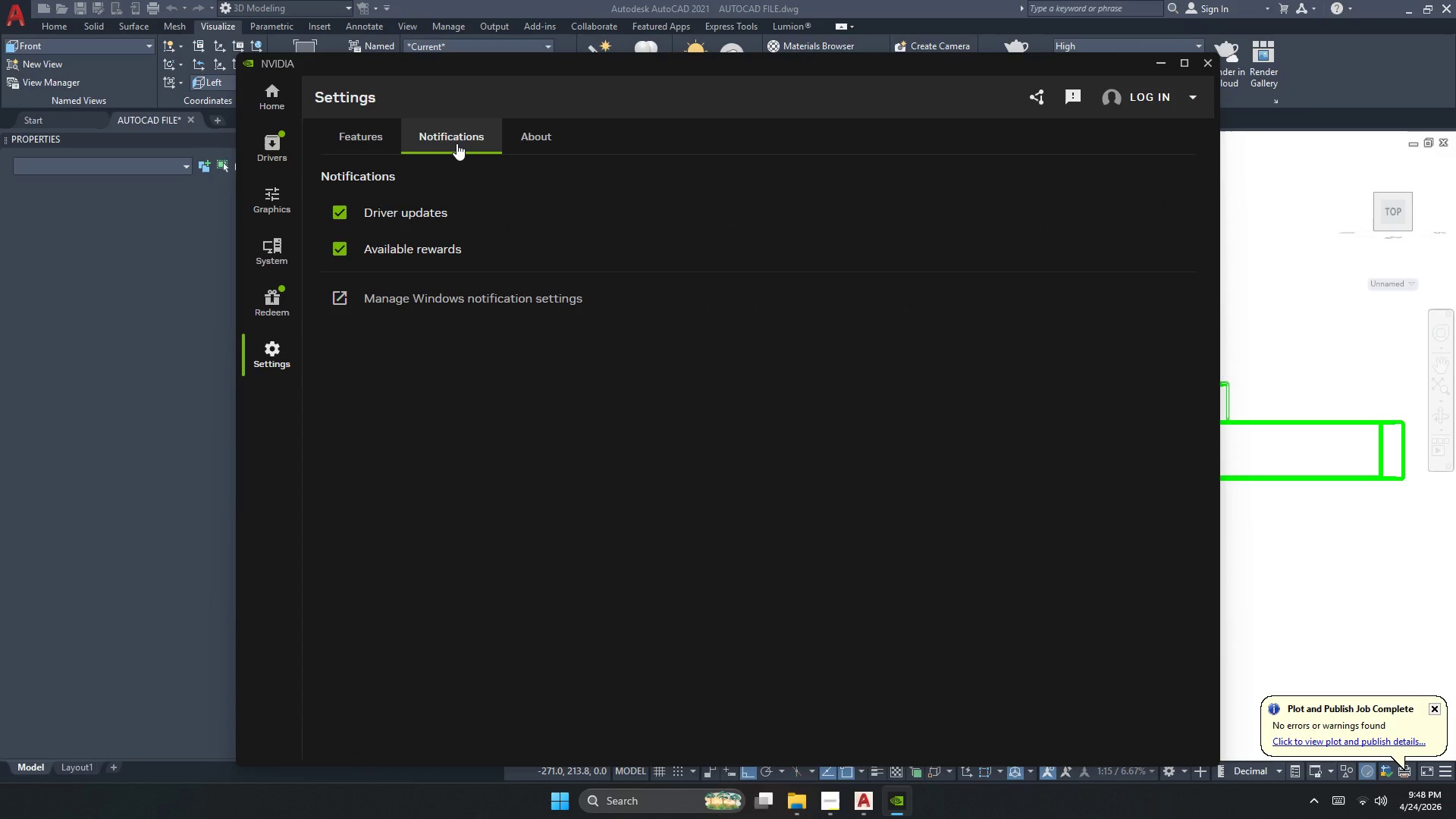 
left_click([262, 98])
 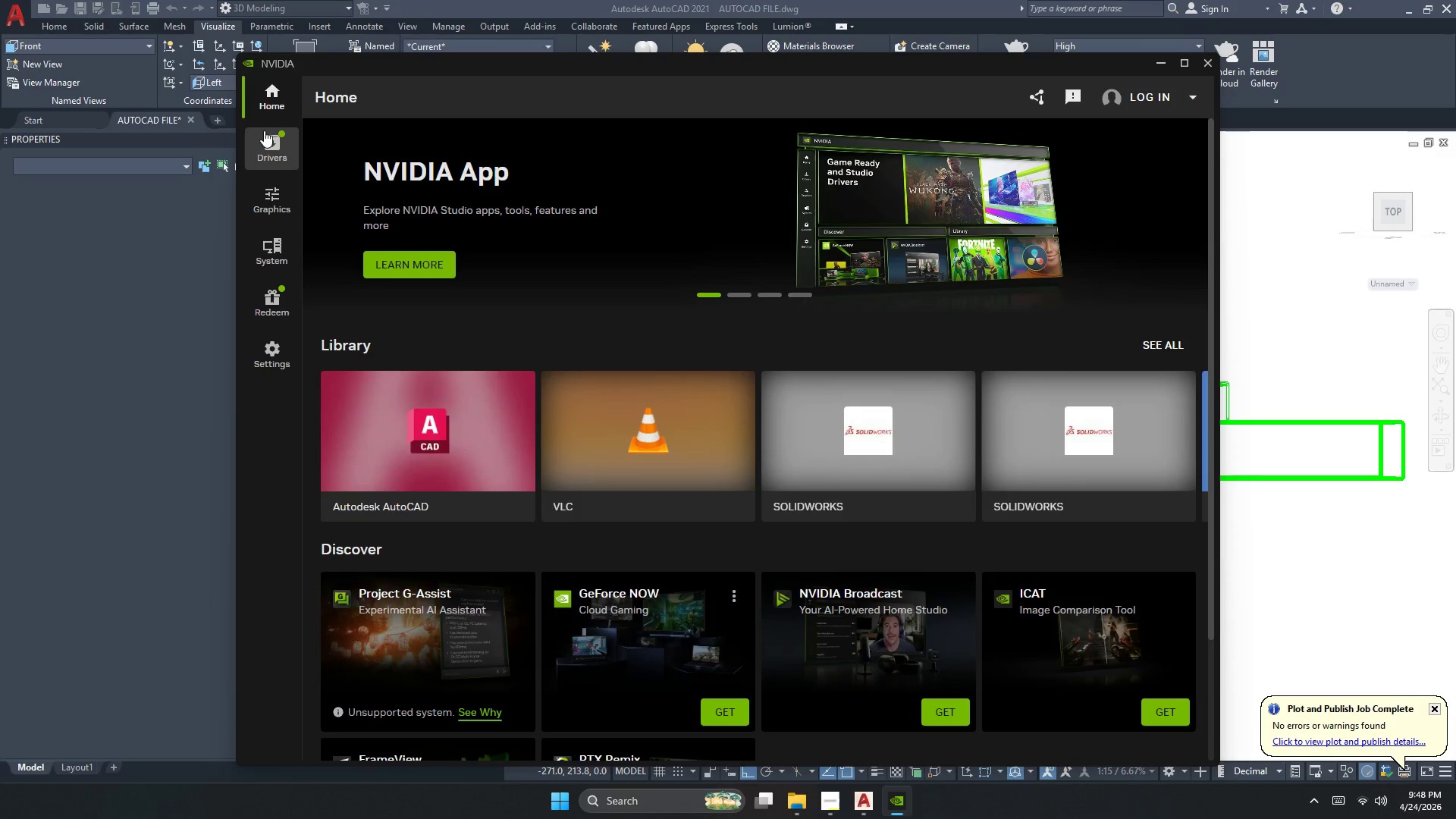 
left_click([265, 136])
 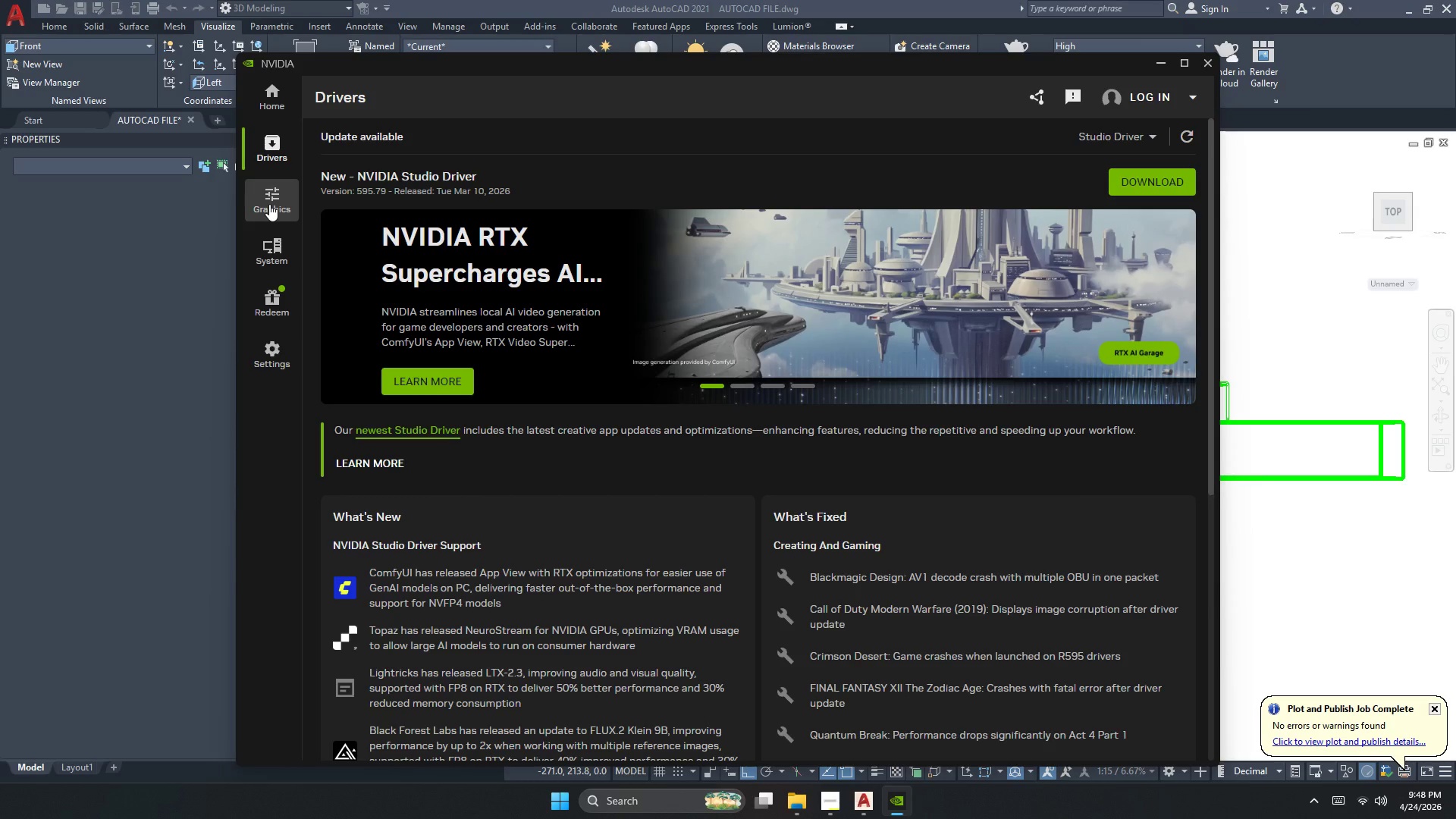 
left_click([269, 204])
 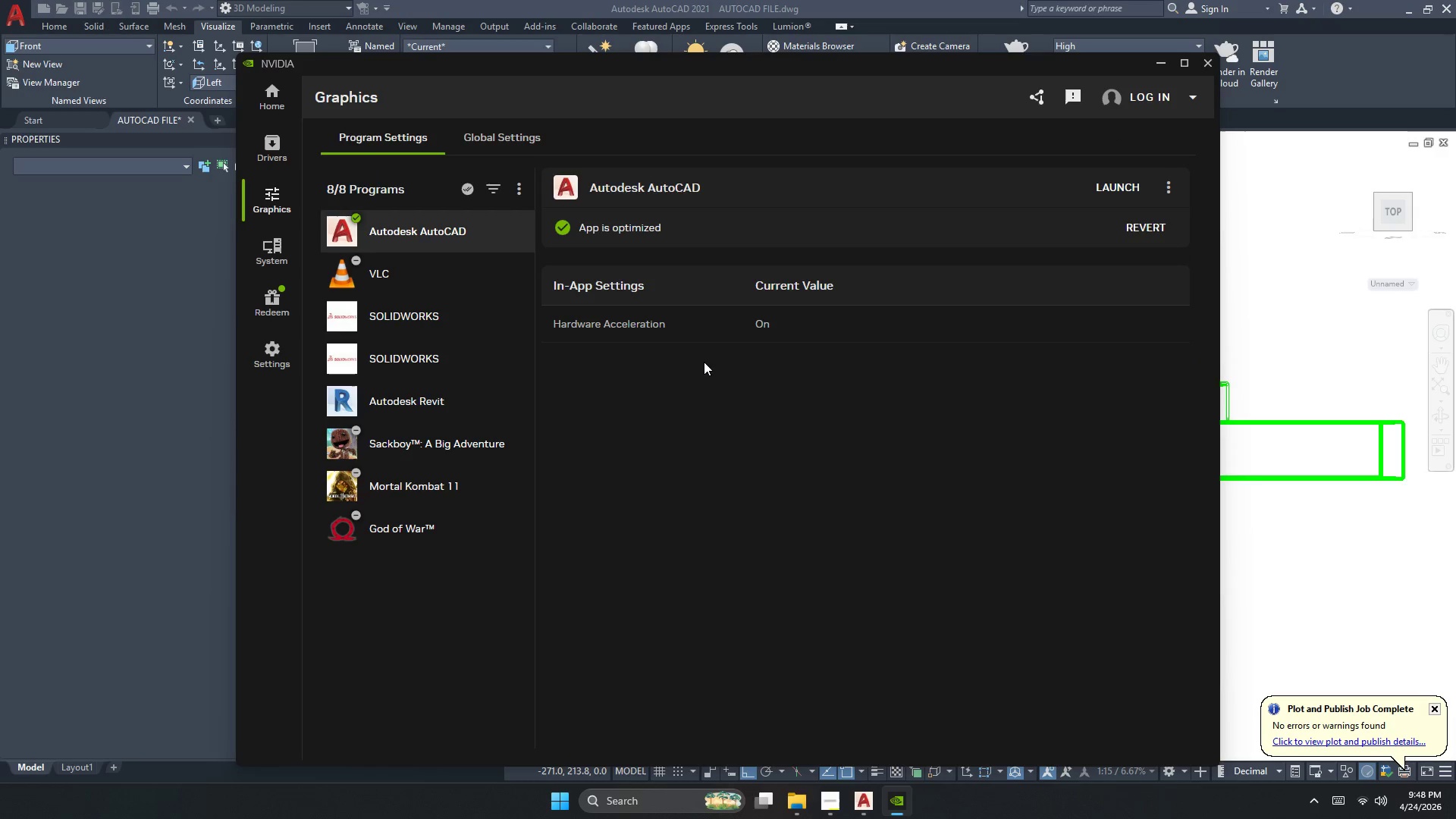 
mouse_move([683, 389])
 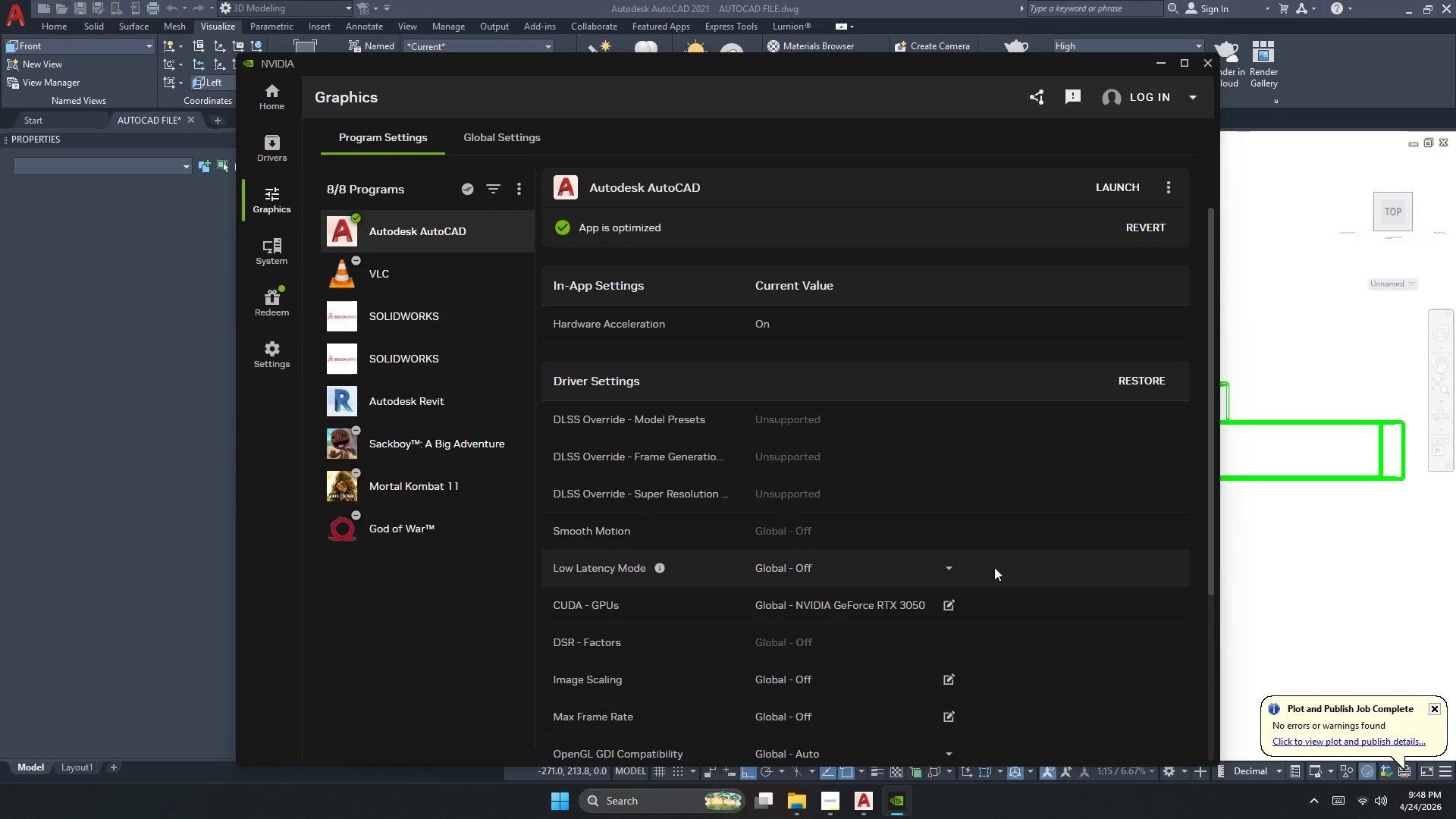 
scroll: coordinate [992, 563], scroll_direction: down, amount: 6.0
 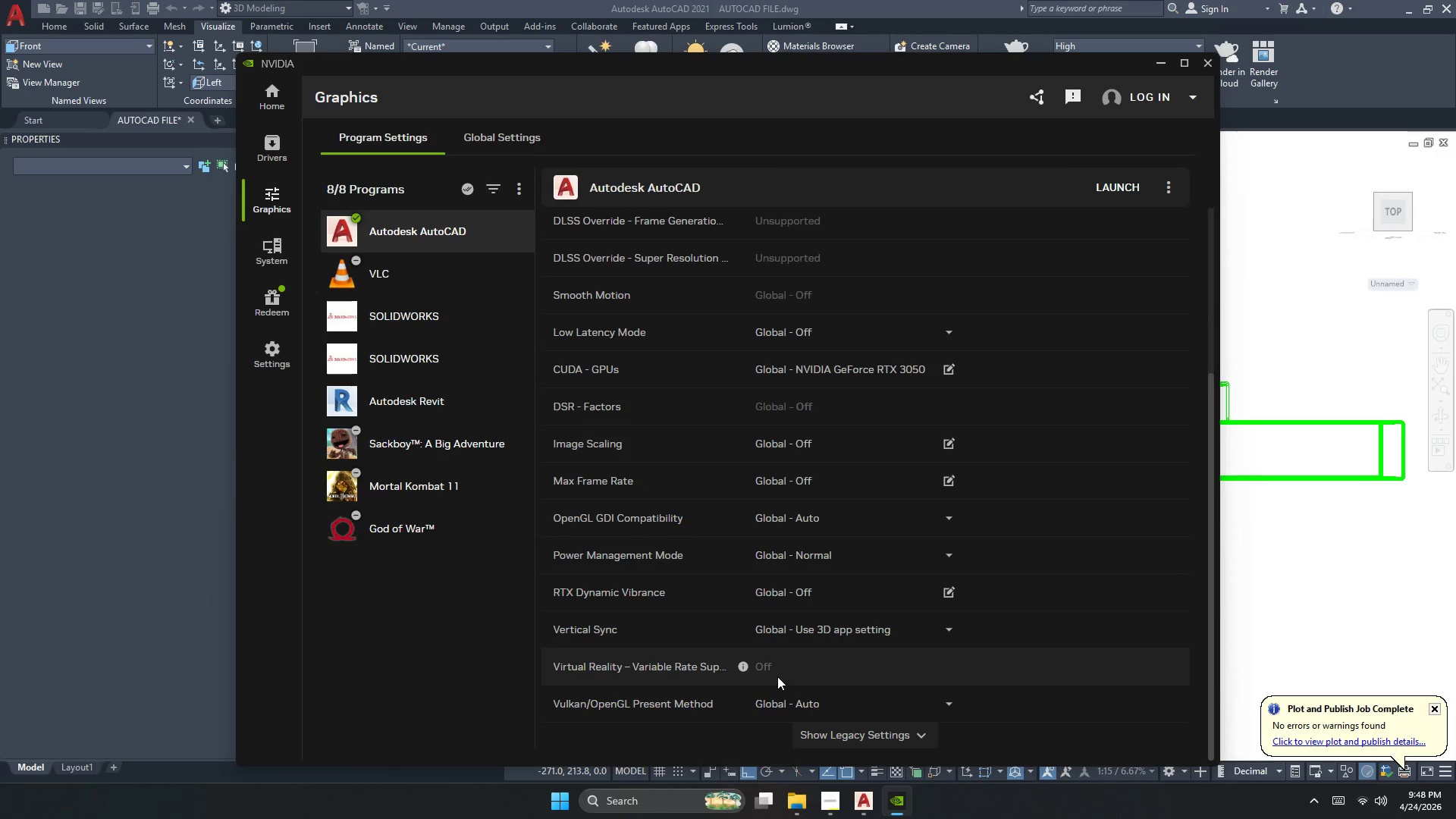 
scroll: coordinate [779, 675], scroll_direction: up, amount: 7.0
 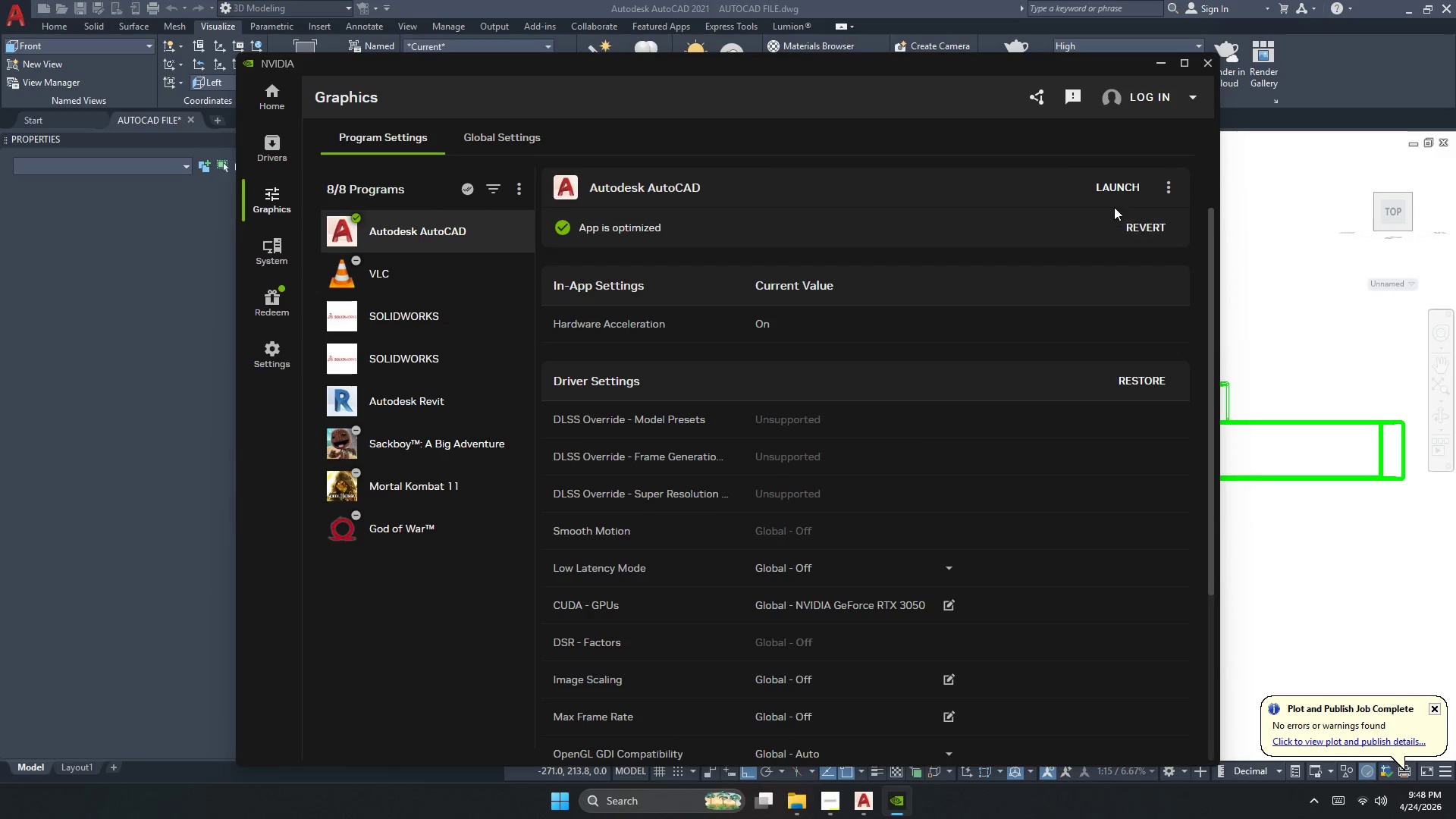 
left_click([1169, 188])
 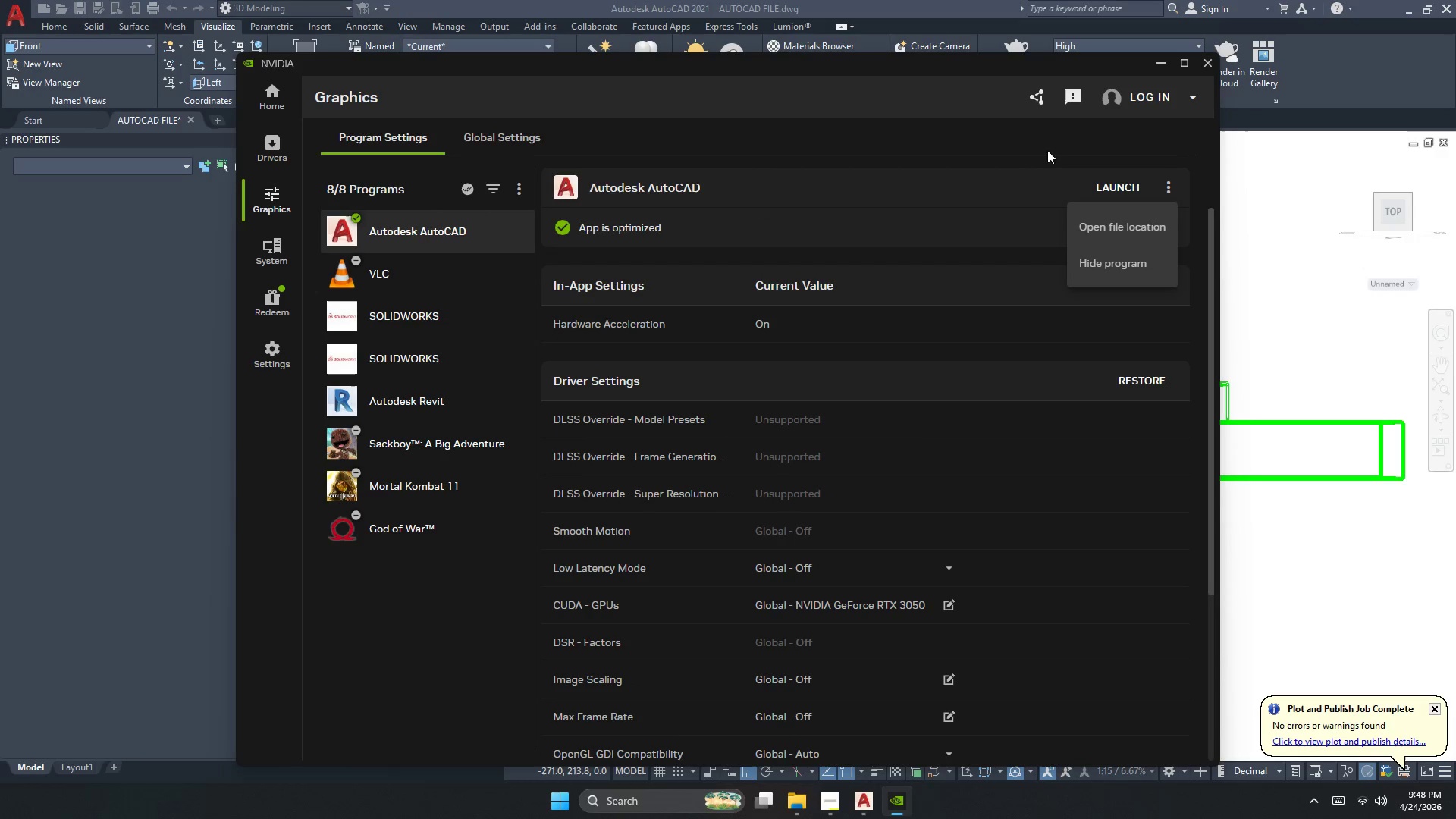 
left_click([940, 127])
 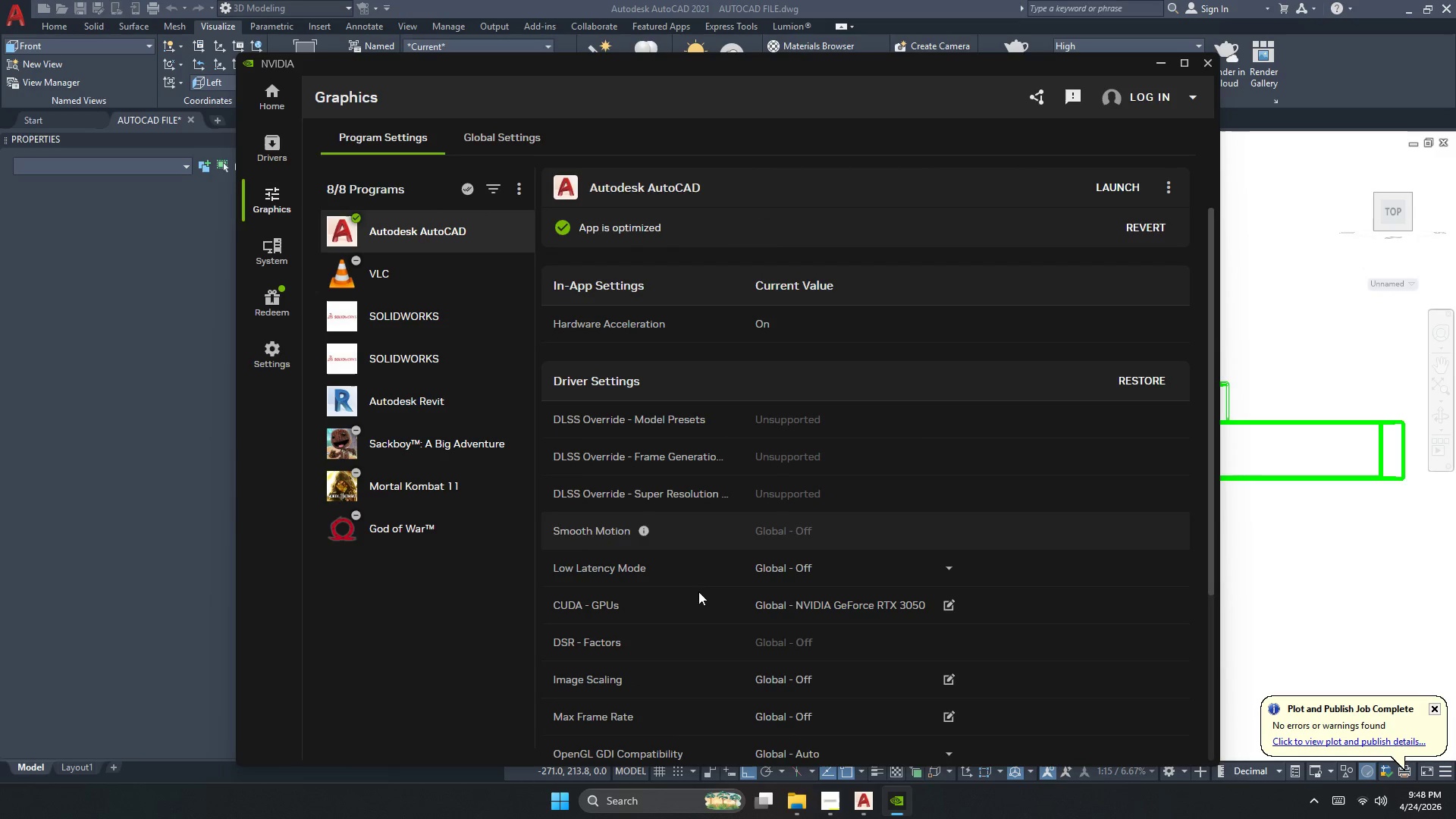 
scroll: coordinate [727, 611], scroll_direction: down, amount: 1.0
 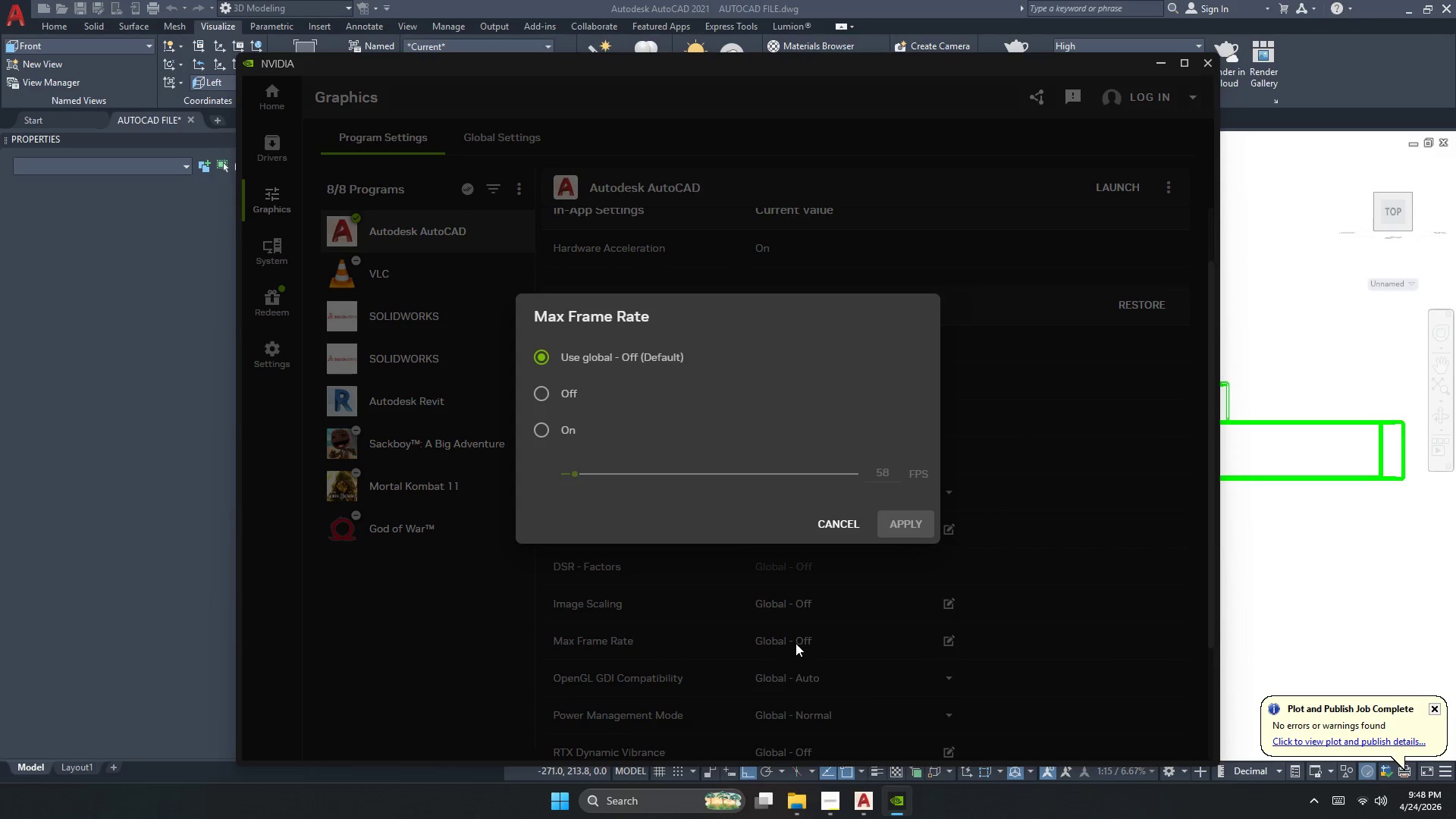 
wait(5.77)
 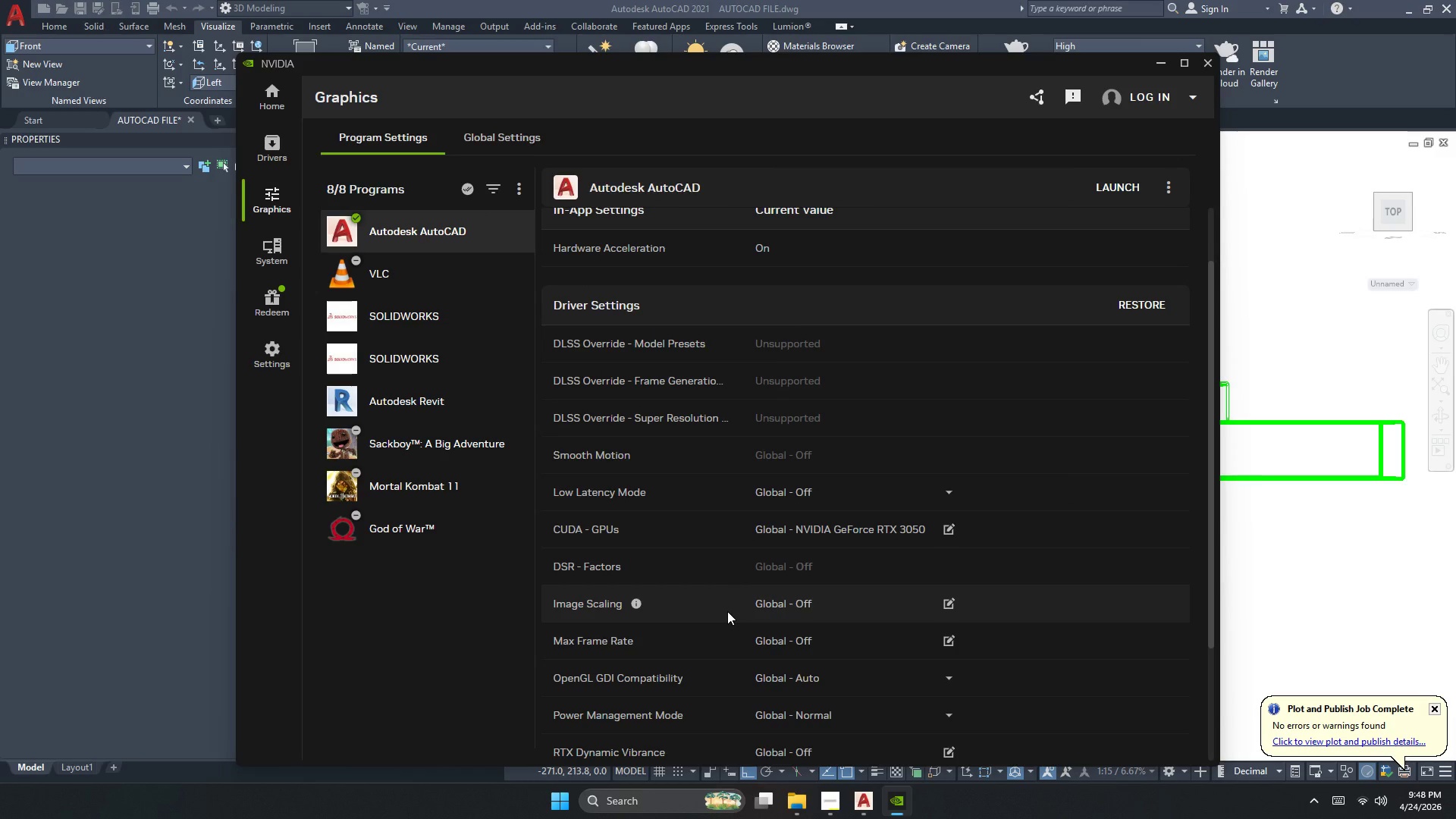 
left_click([836, 532])
 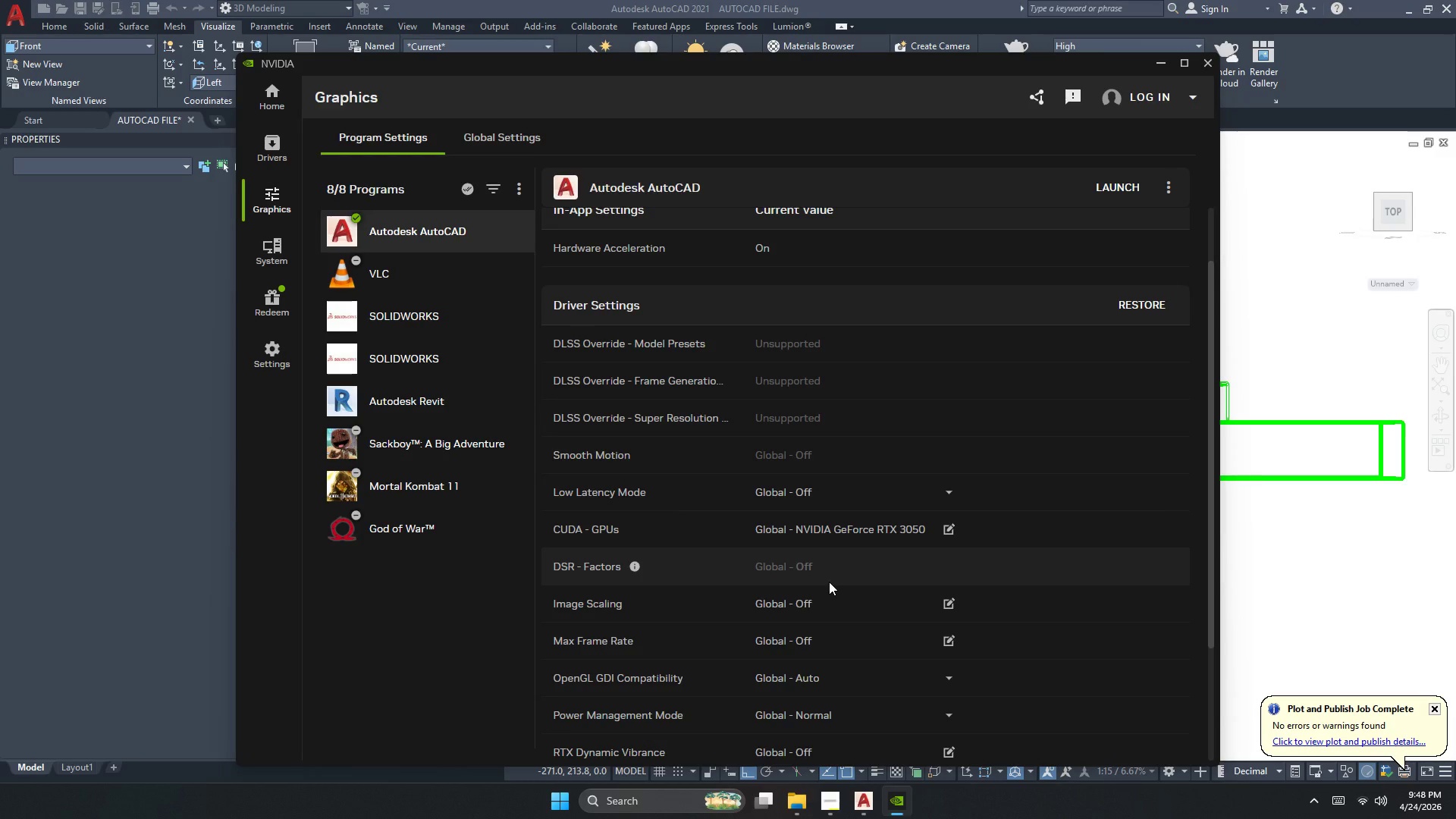 
scroll: coordinate [829, 582], scroll_direction: down, amount: 3.0
 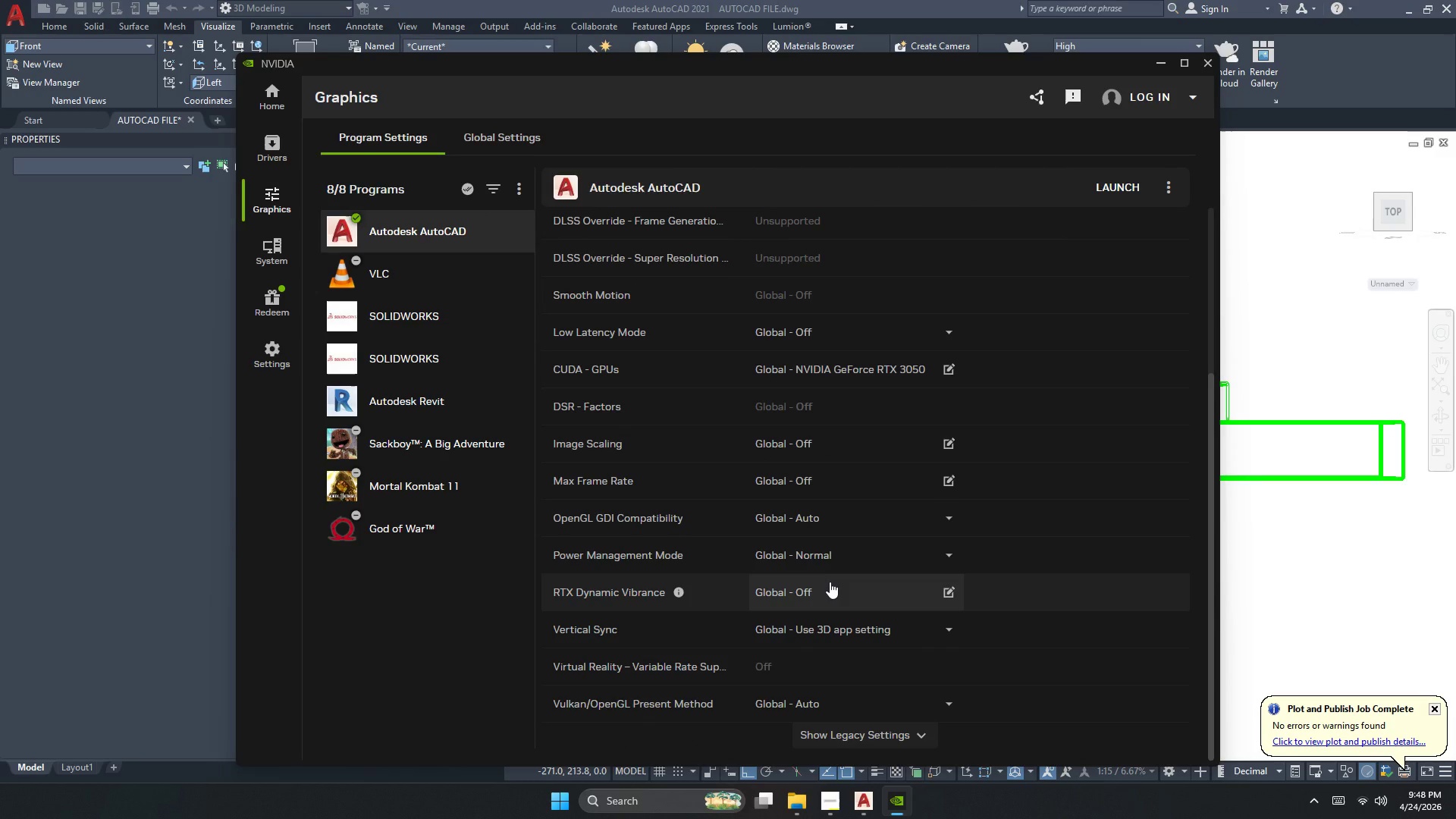 
wait(8.27)
 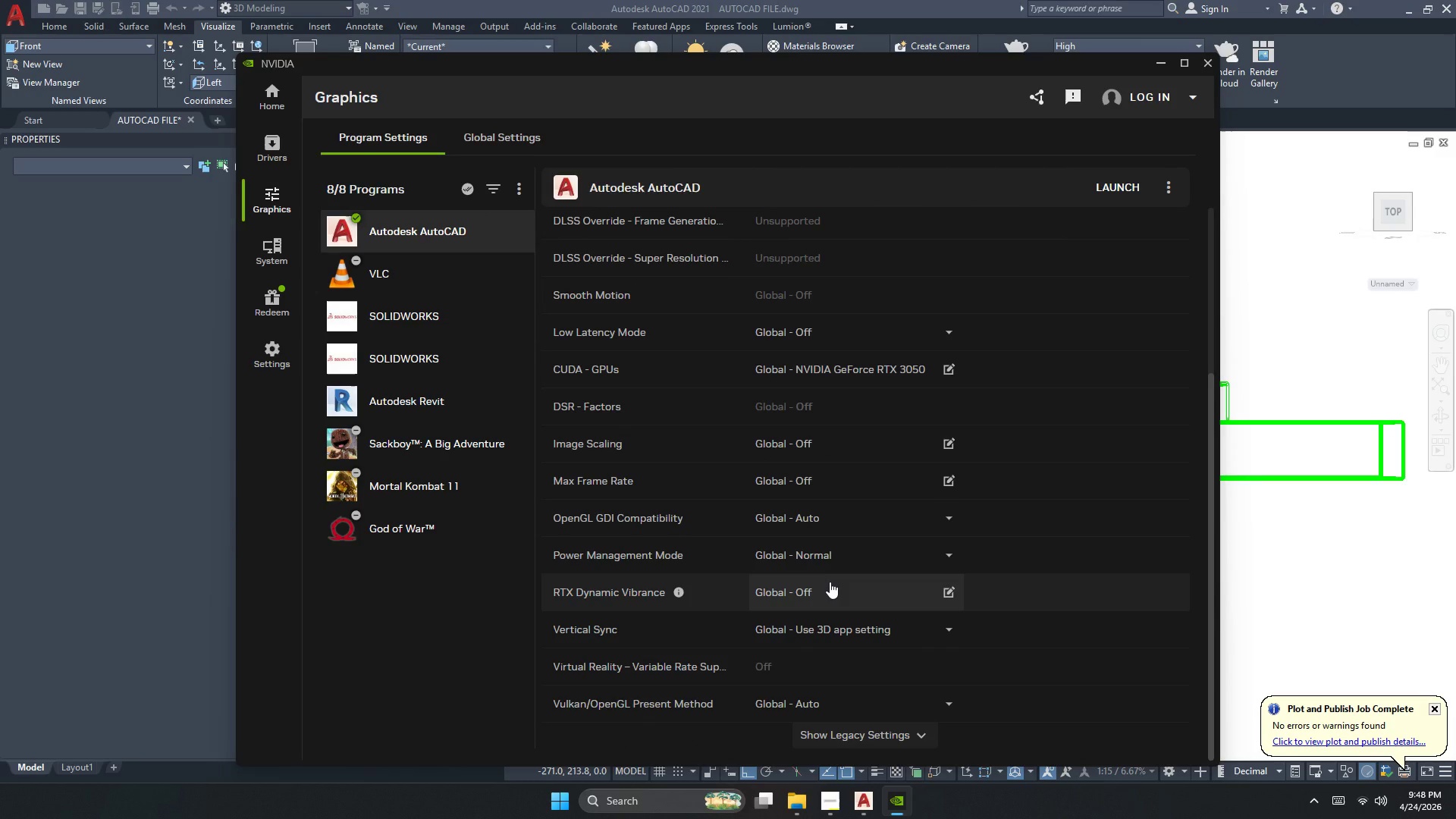 
scroll: coordinate [817, 553], scroll_direction: up, amount: 2.0
 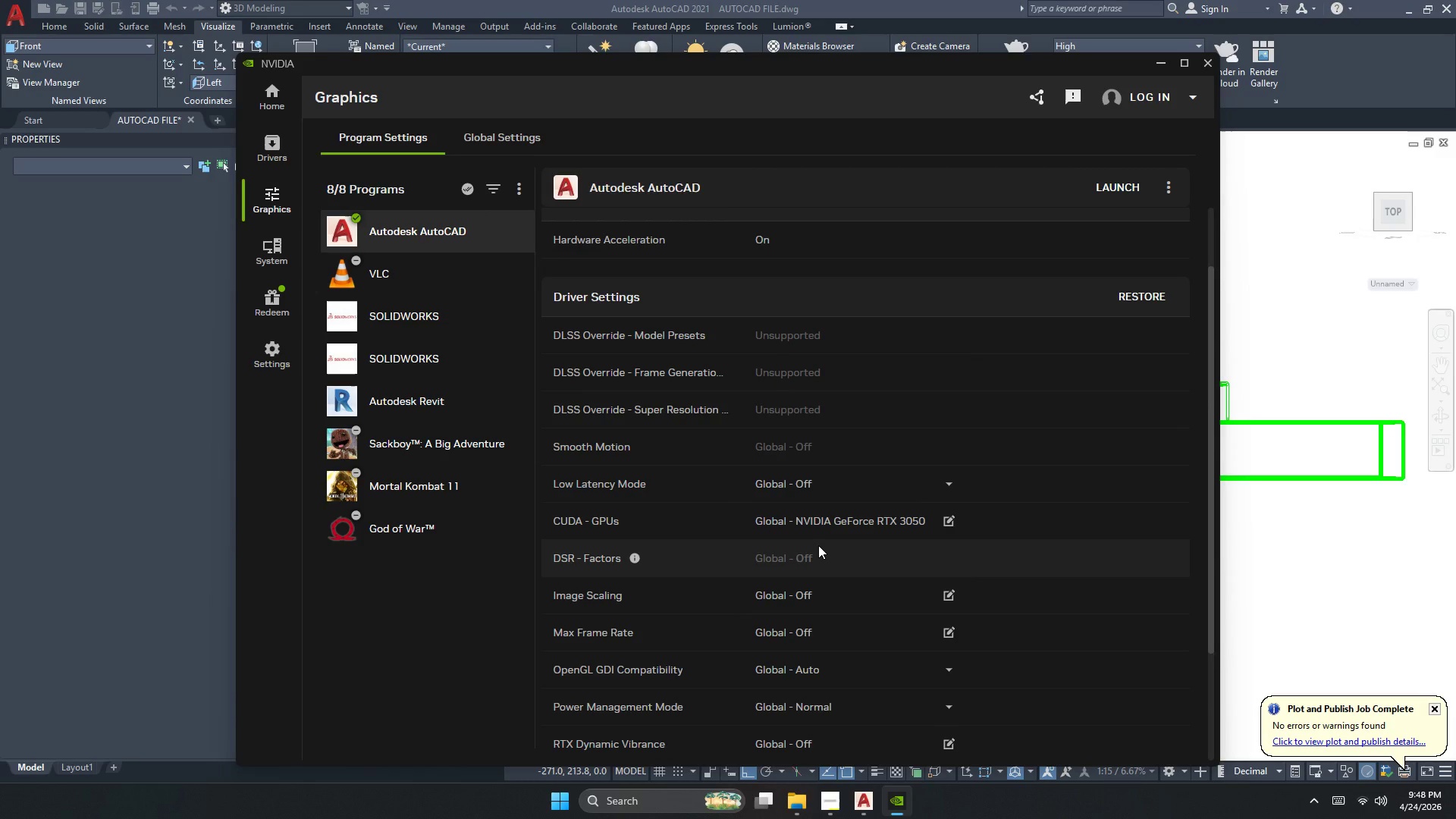 
wait(11.1)
 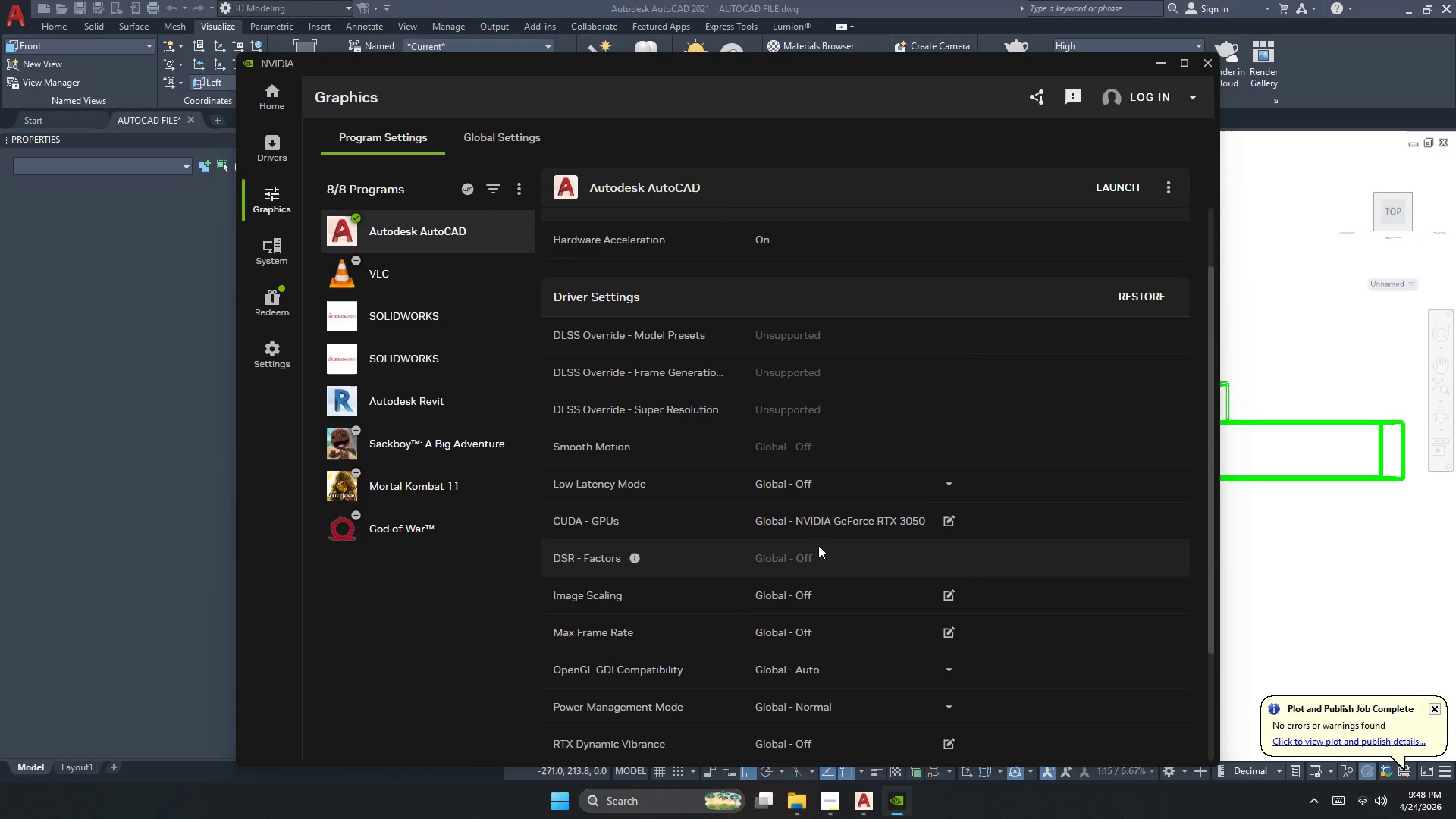 
left_click([800, 603])
 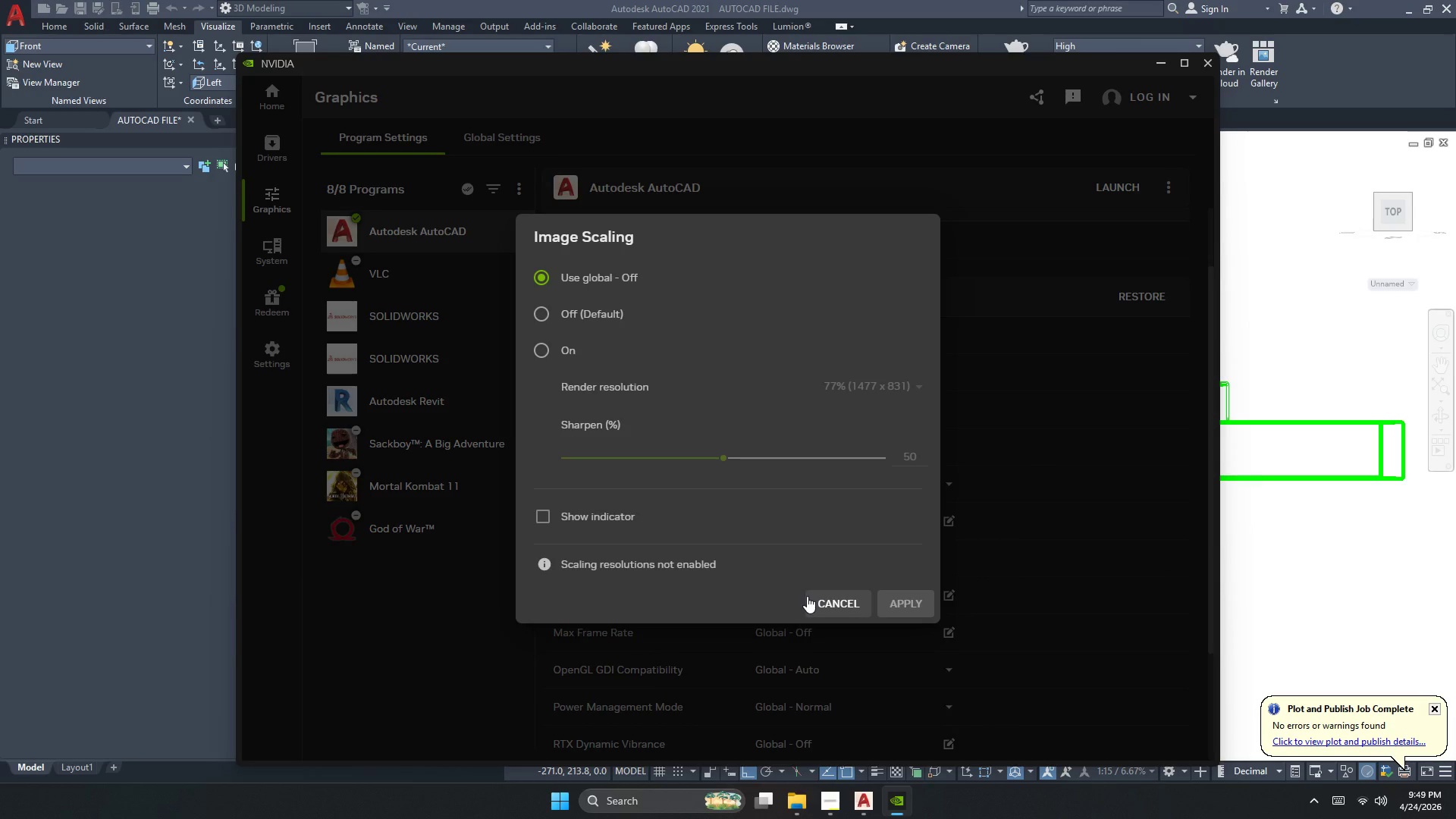 
left_click([543, 343])
 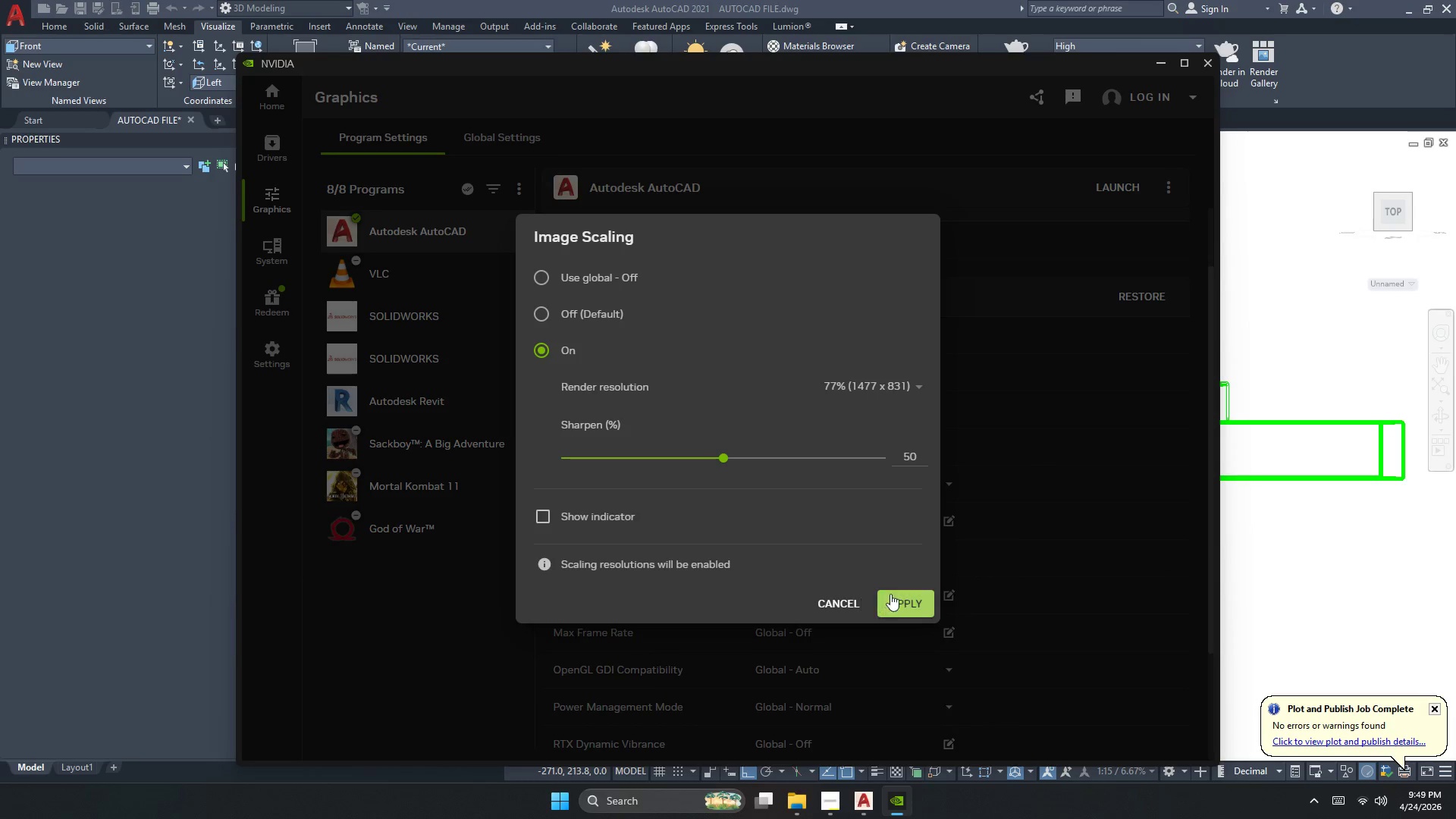 
left_click([915, 602])
 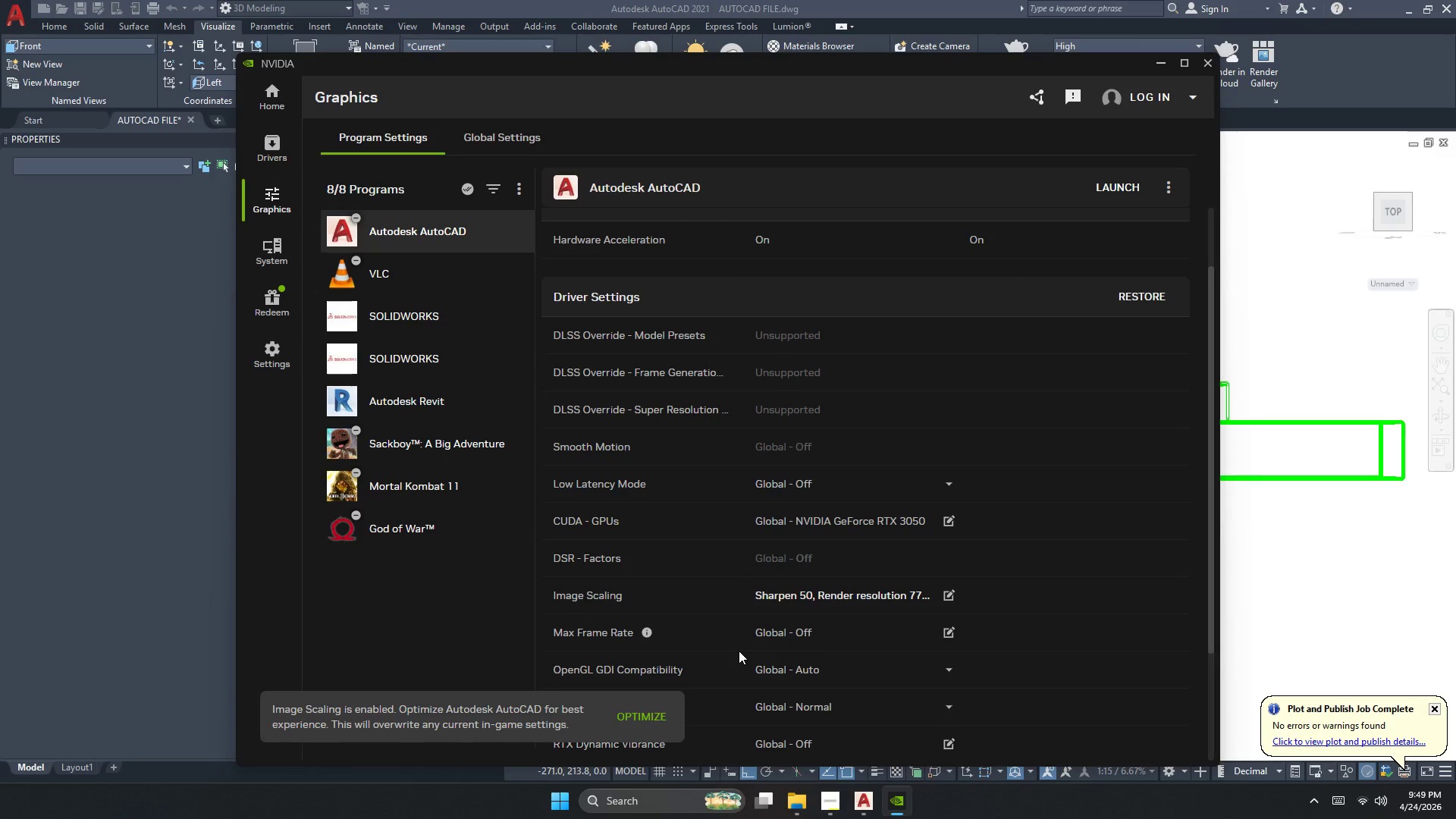 
wait(17.16)
 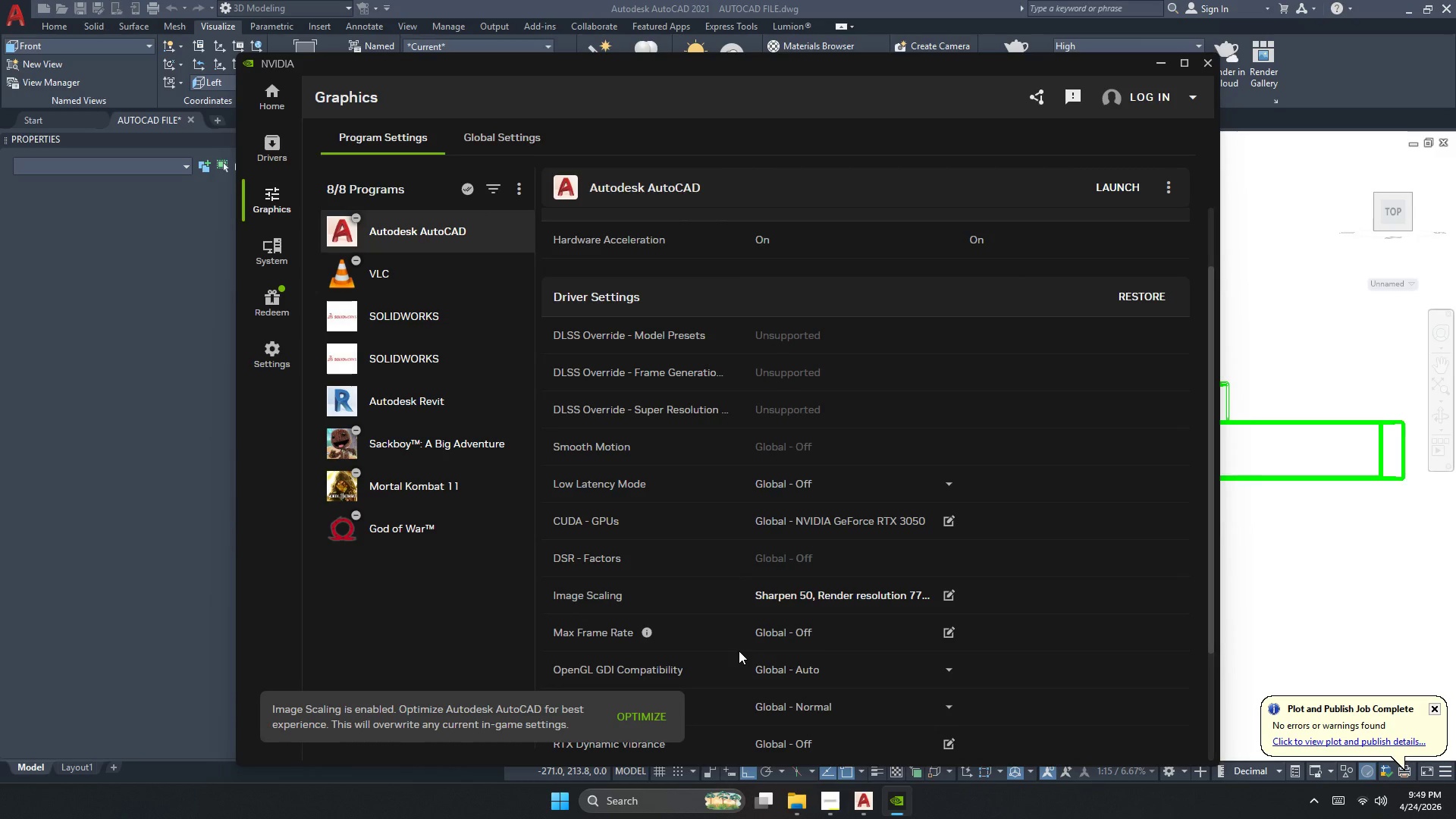 
left_click([770, 602])
 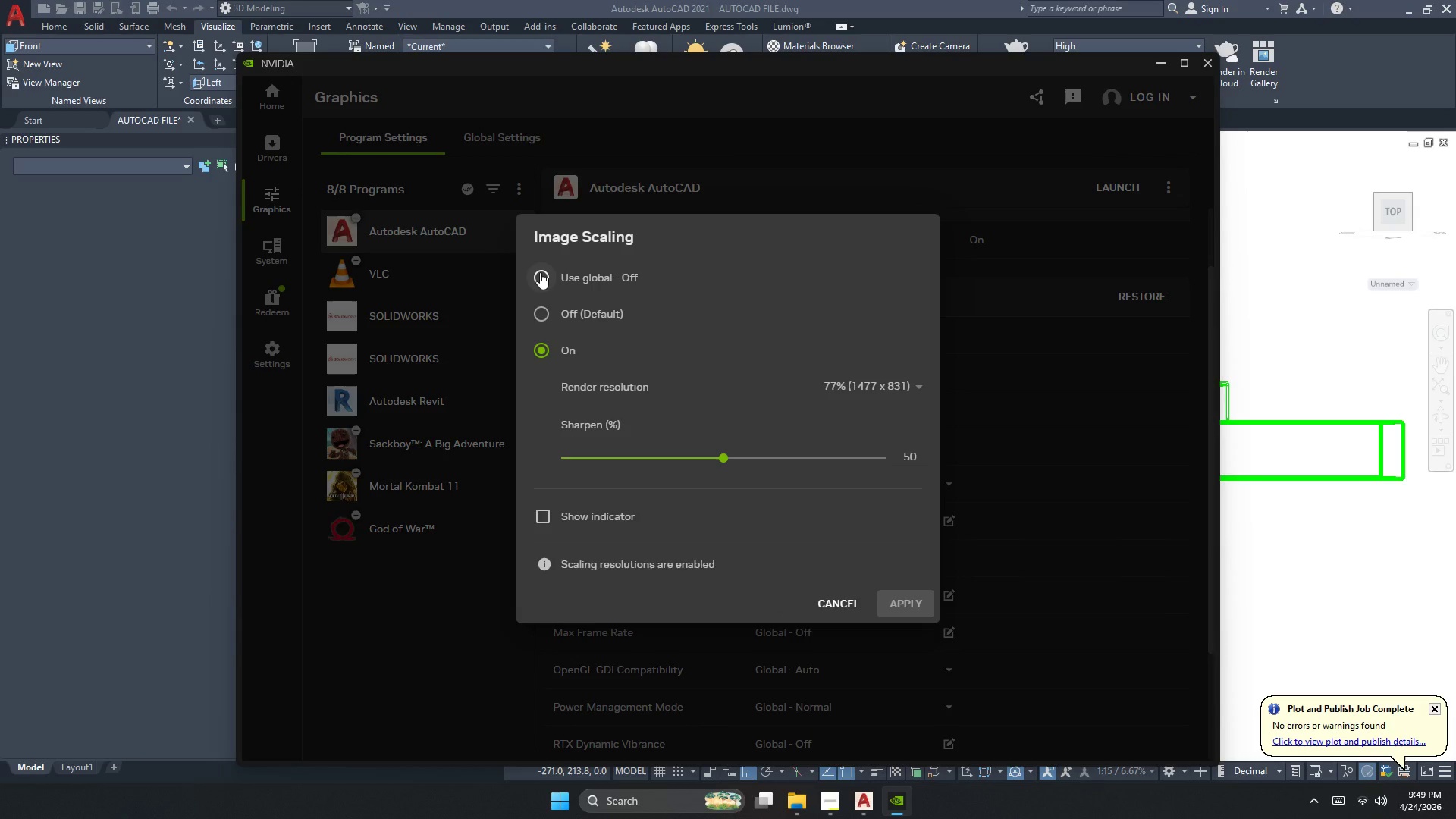 
left_click([540, 272])
 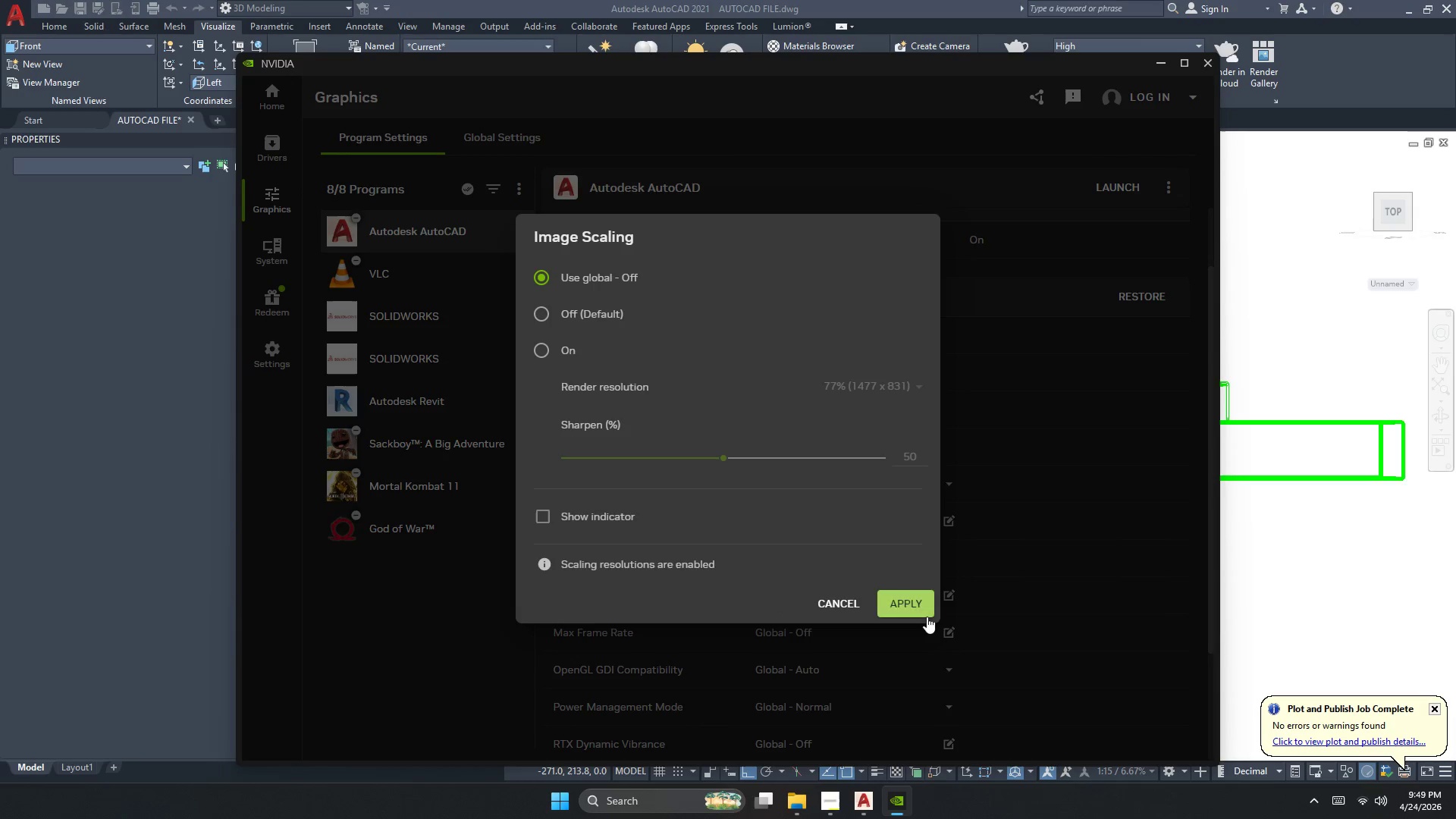 
left_click([906, 604])
 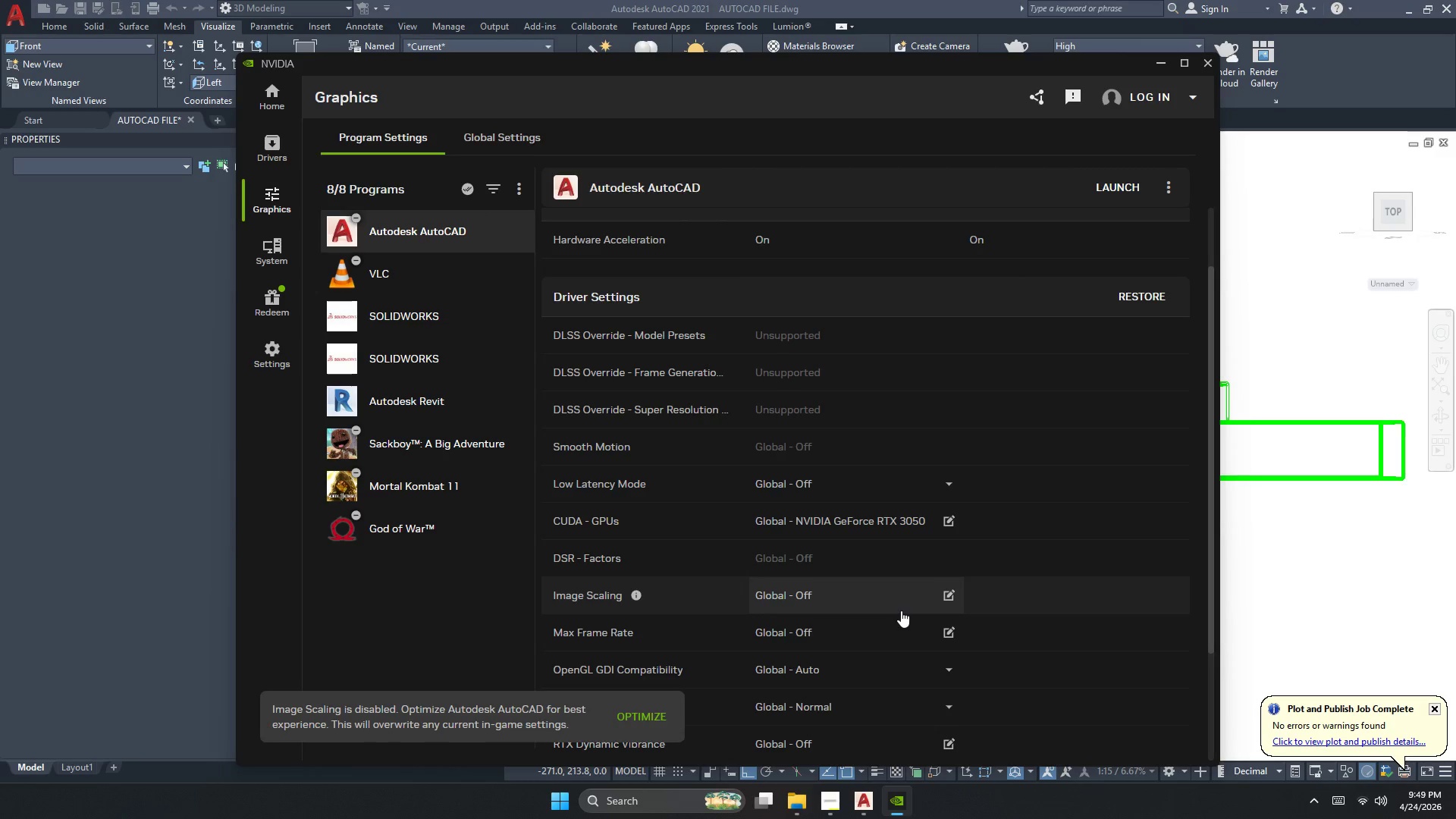 
wait(7.31)
 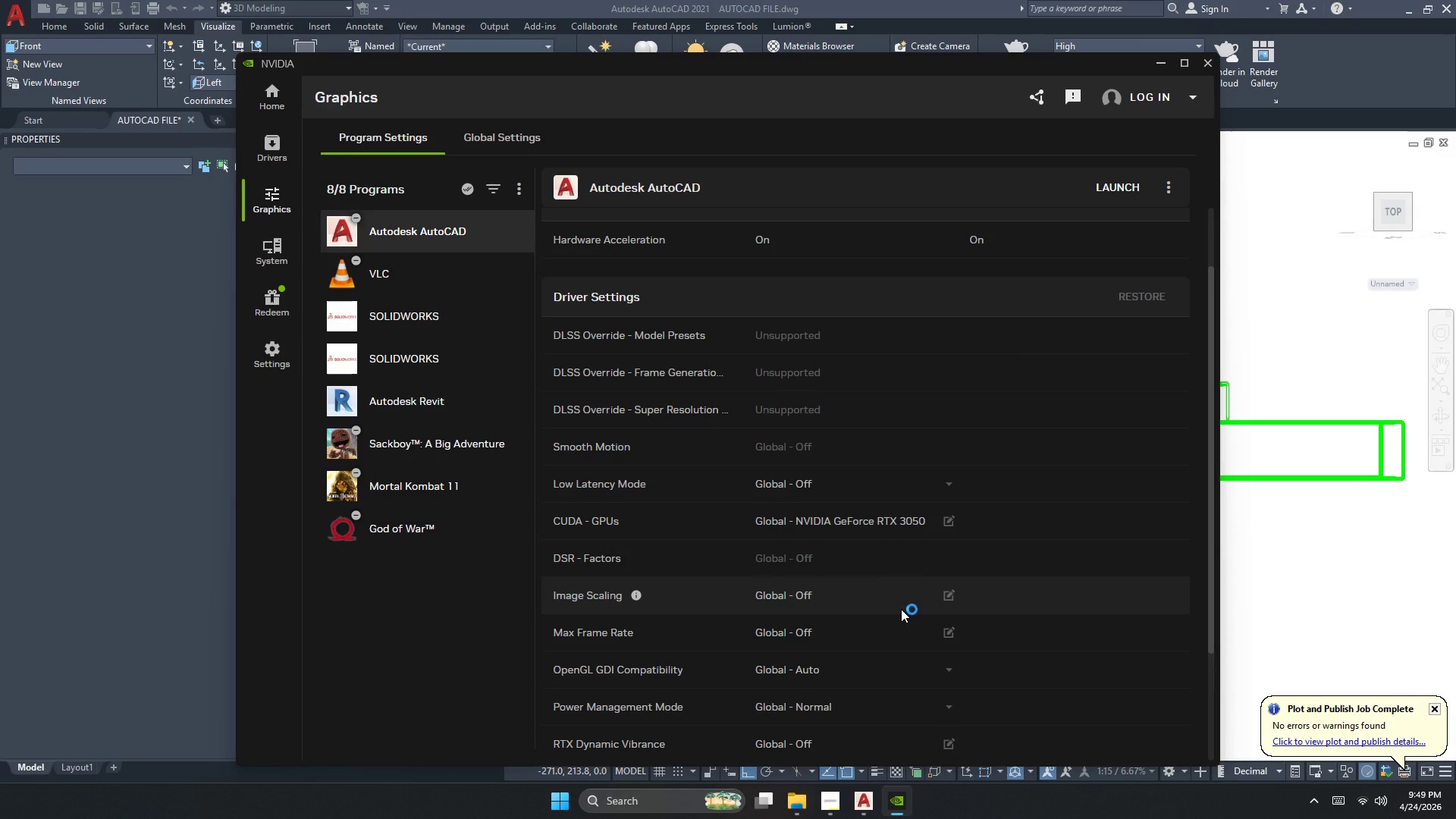 
left_click([1204, 63])
 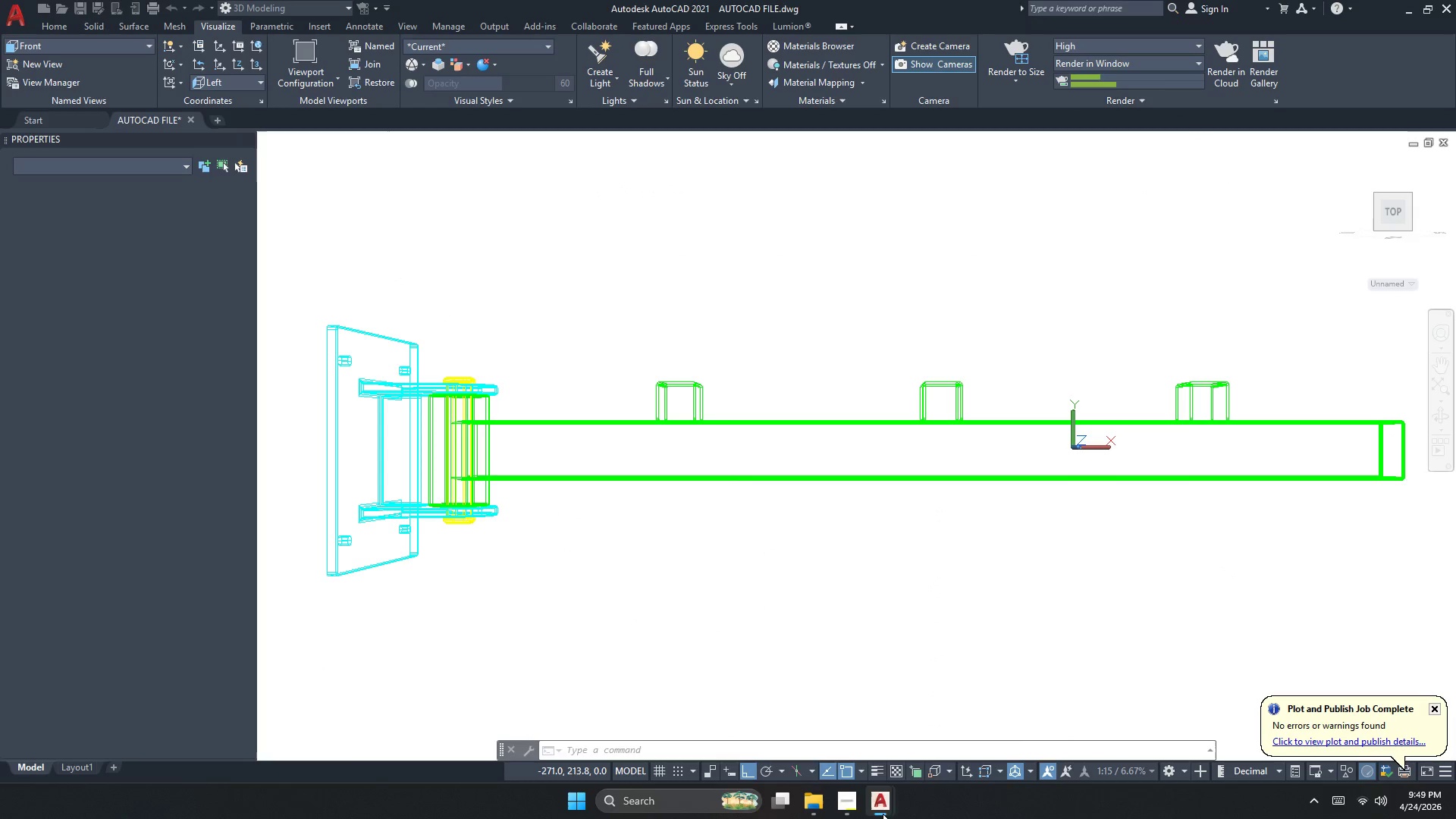 
wait(6.97)
 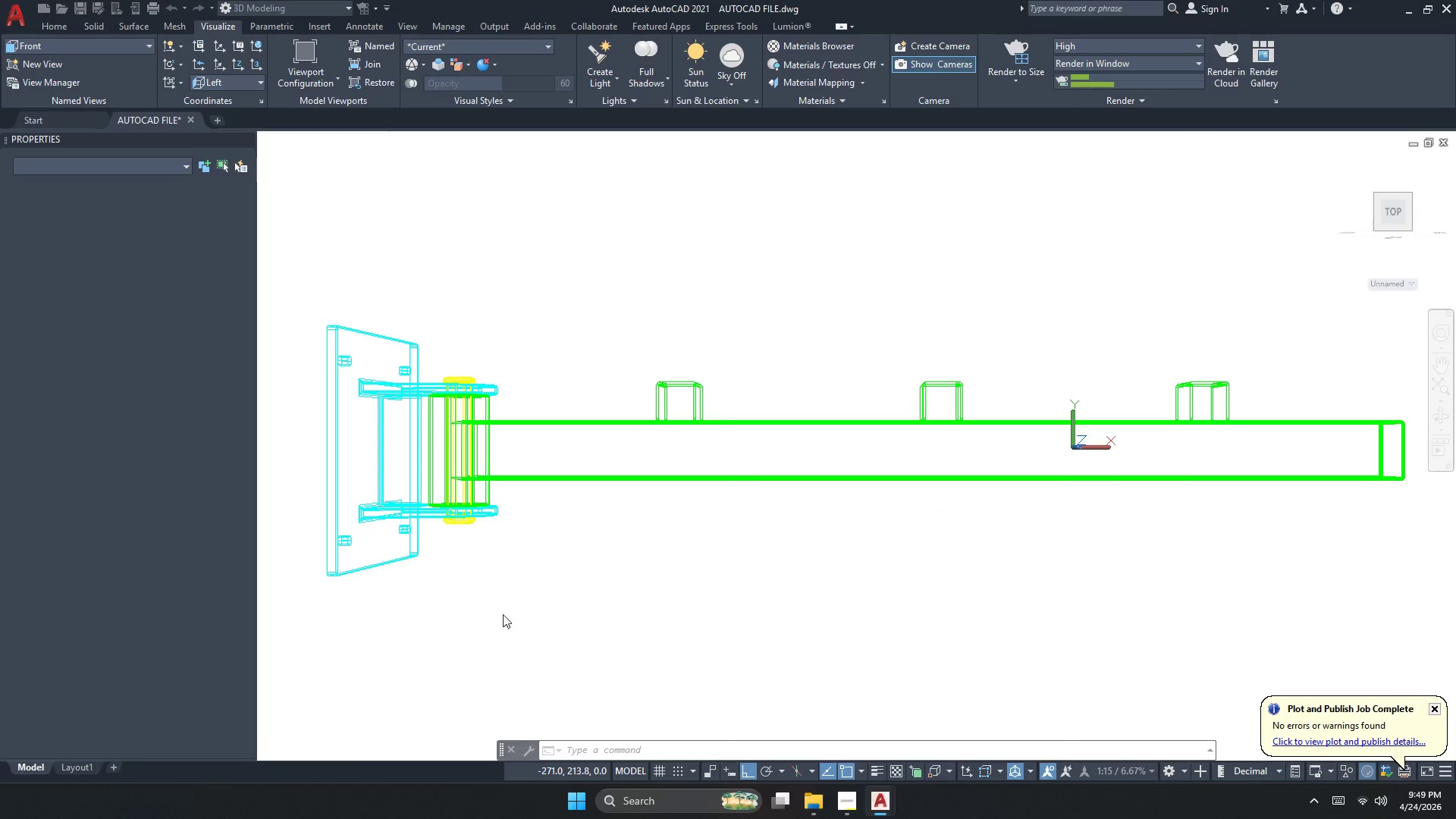 
double_click([945, 726])
 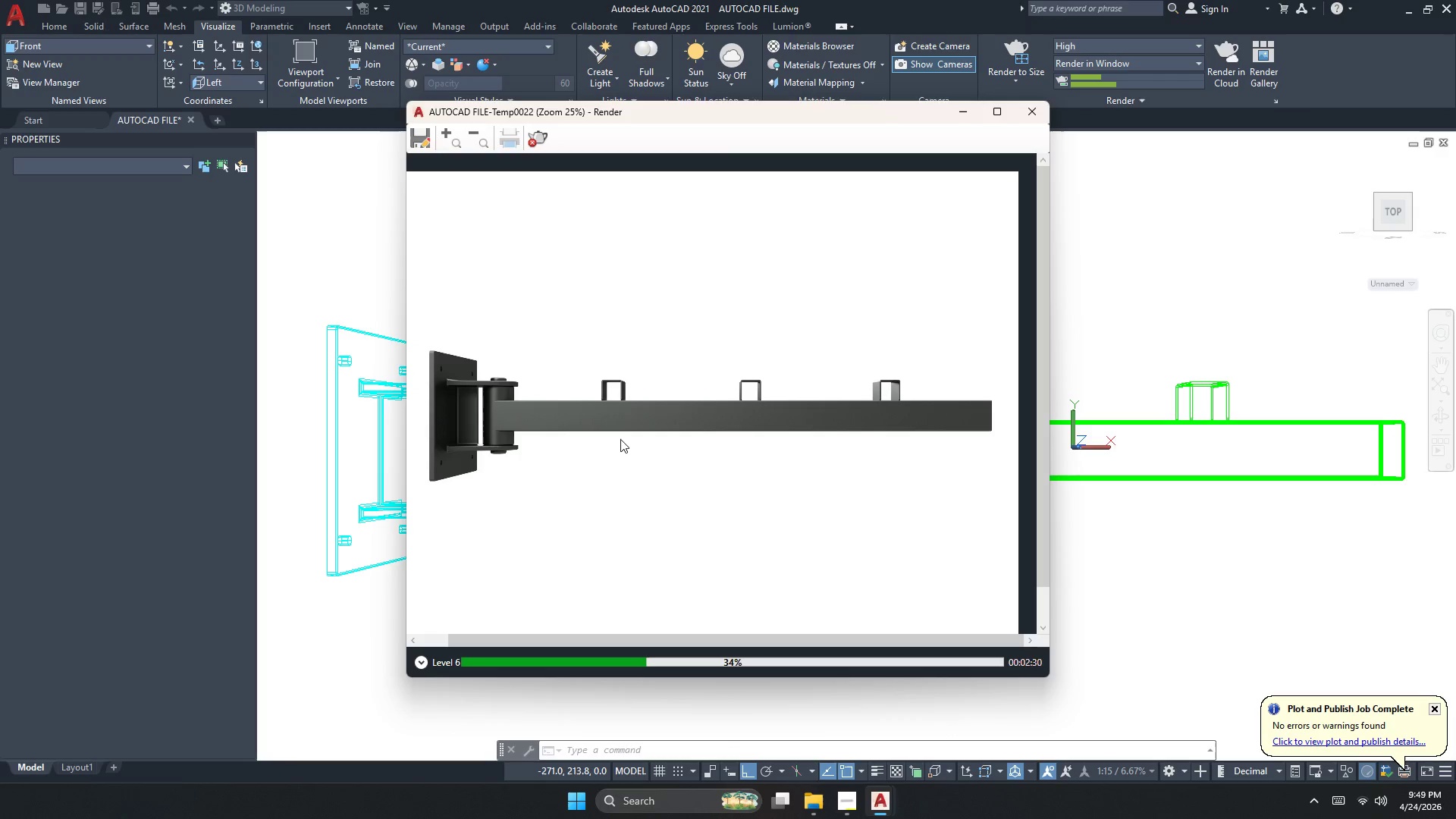 
scroll: coordinate [620, 439], scroll_direction: down, amount: 1.0
 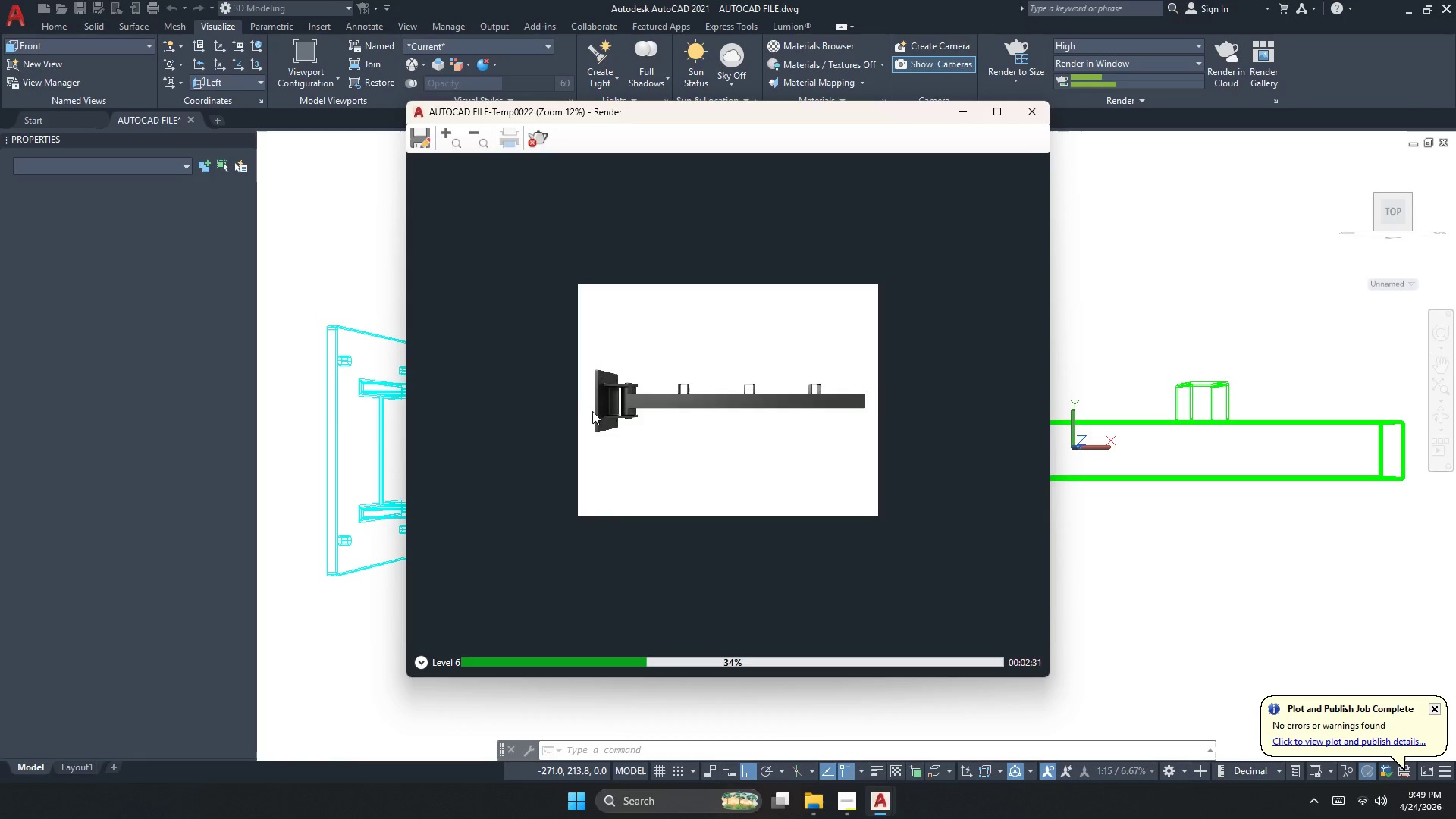 
scroll: coordinate [592, 411], scroll_direction: up, amount: 2.0
 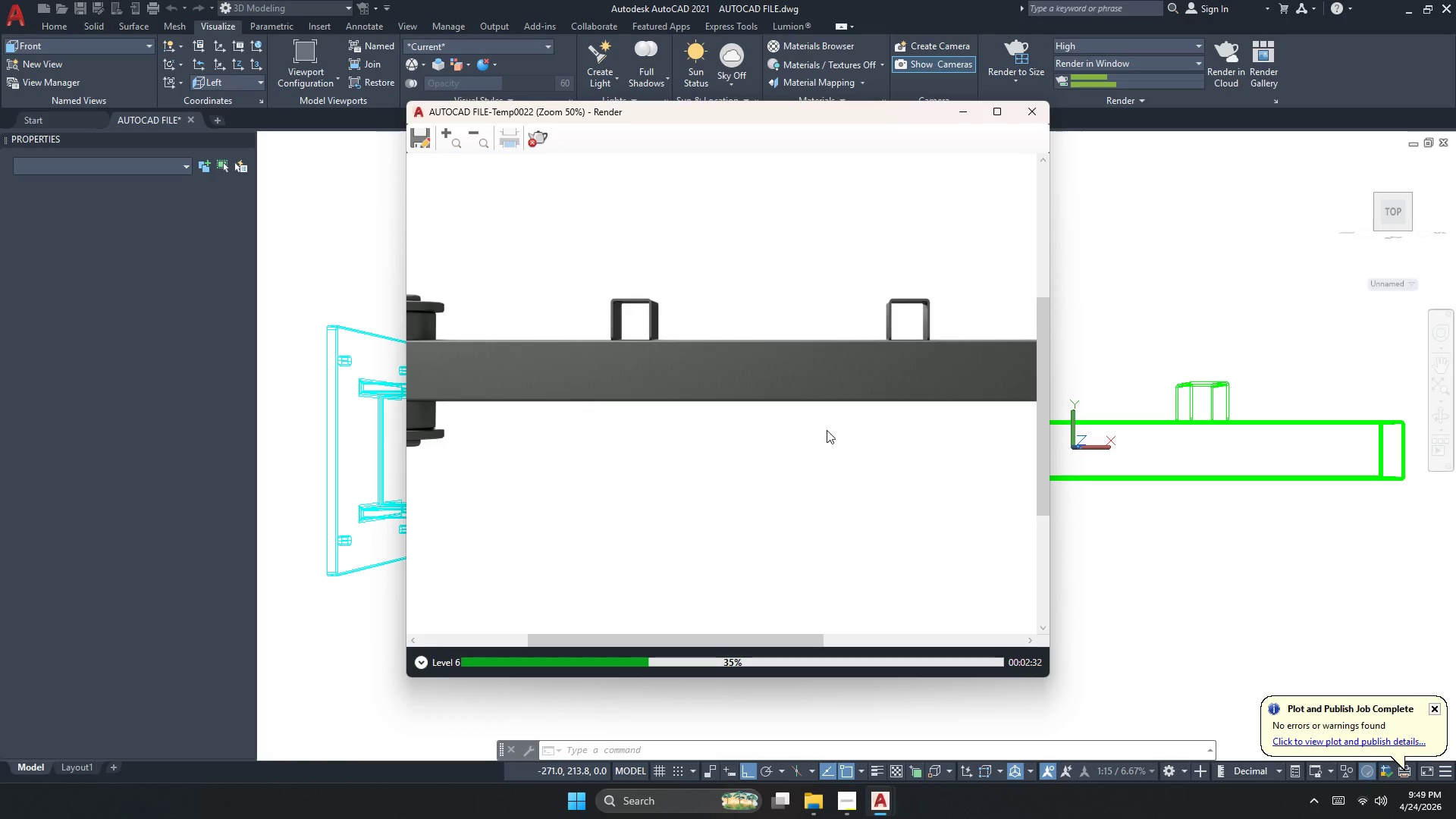 
scroll: coordinate [889, 442], scroll_direction: down, amount: 1.0
 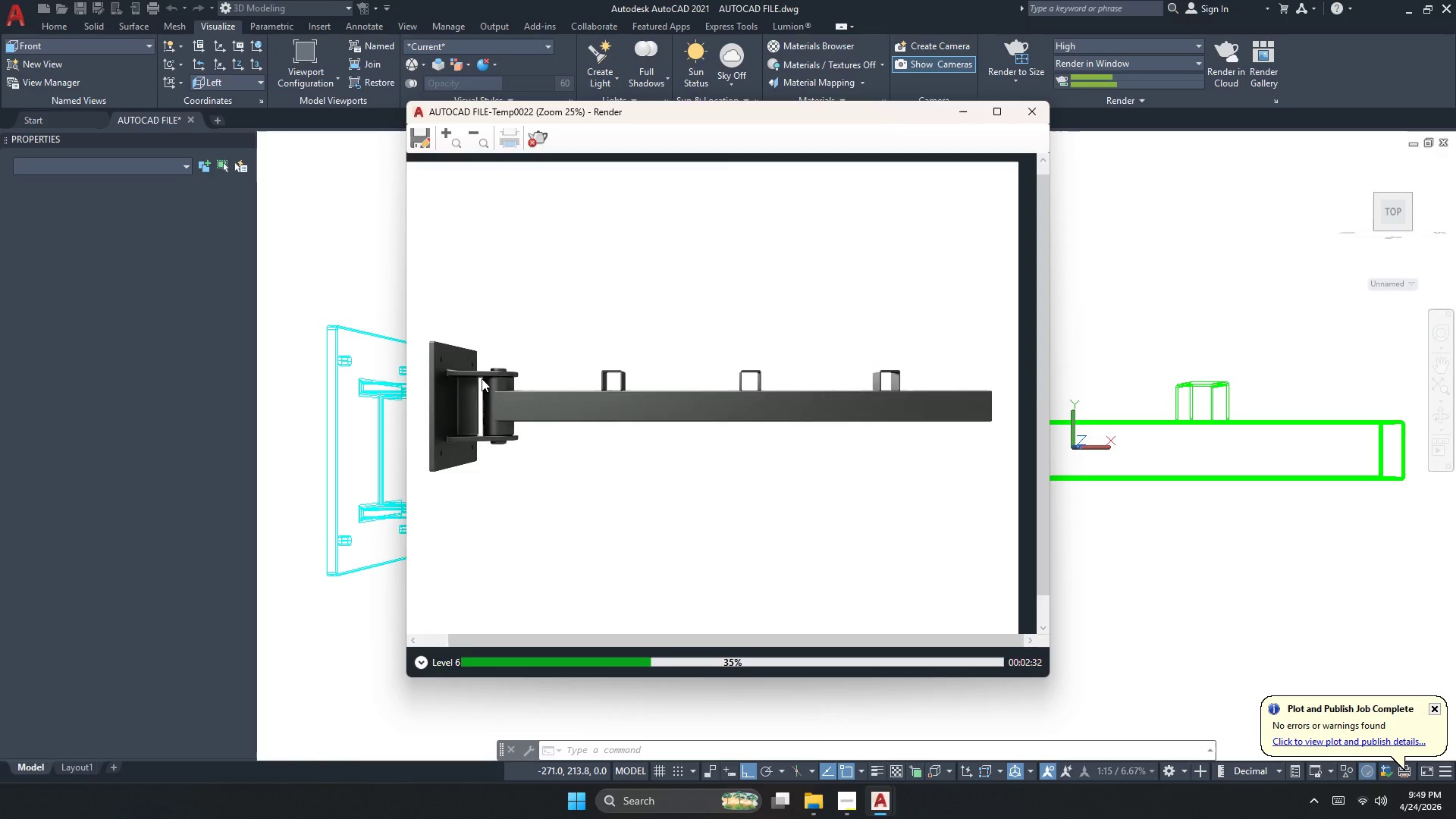 
scroll: coordinate [475, 384], scroll_direction: up, amount: 1.0
 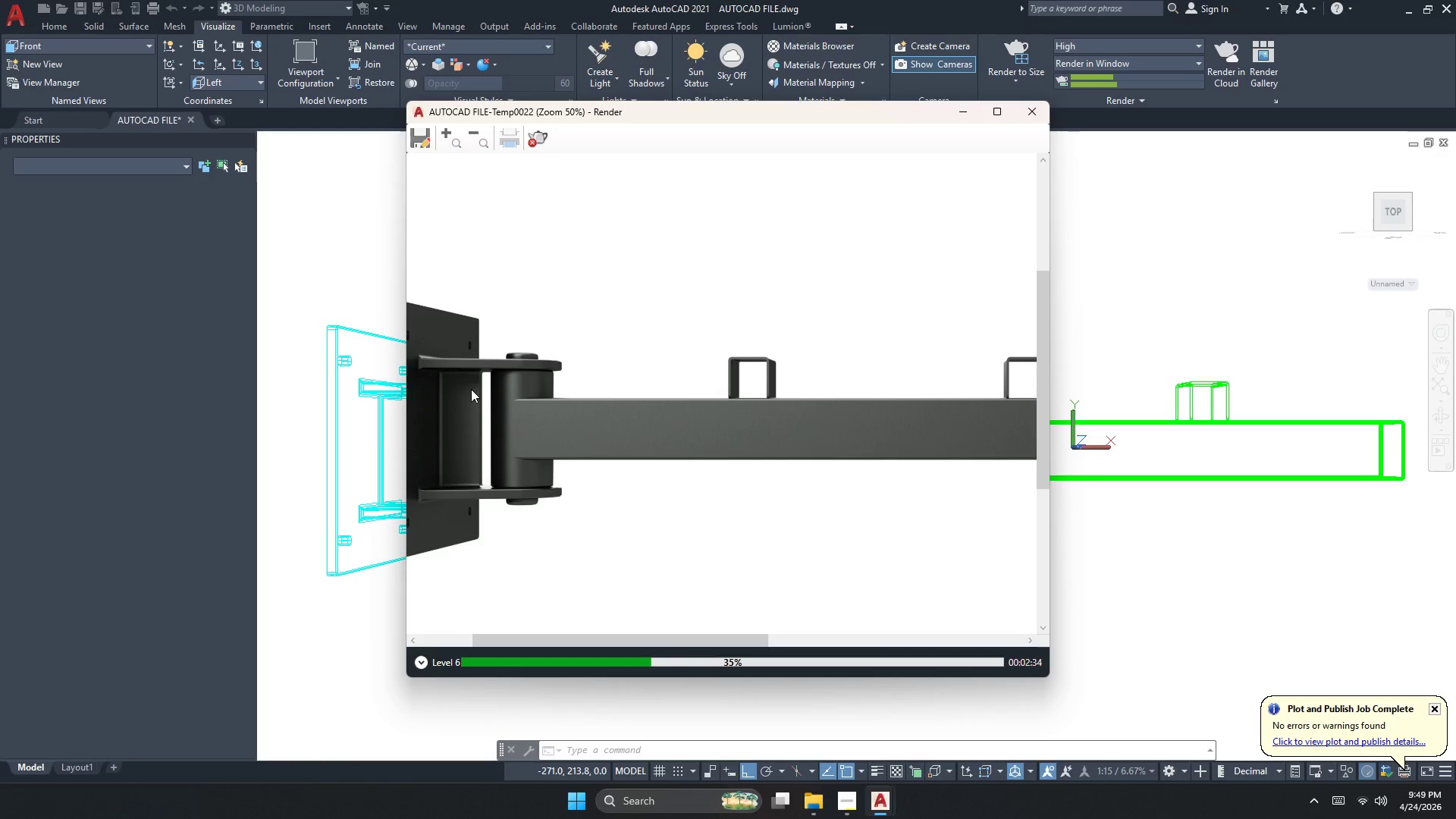 
scroll: coordinate [682, 446], scroll_direction: down, amount: 1.0
 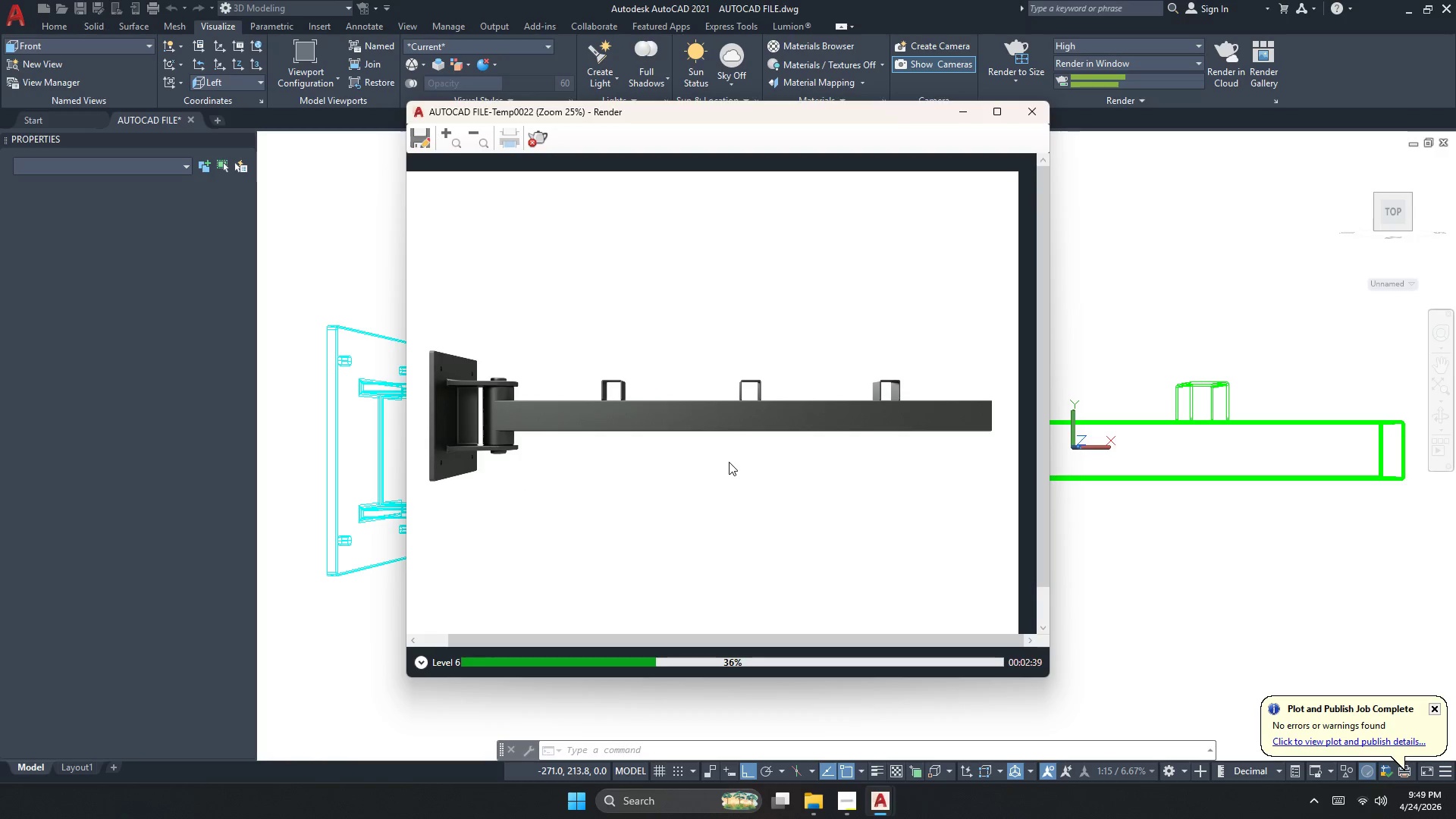 
wait(5.62)
 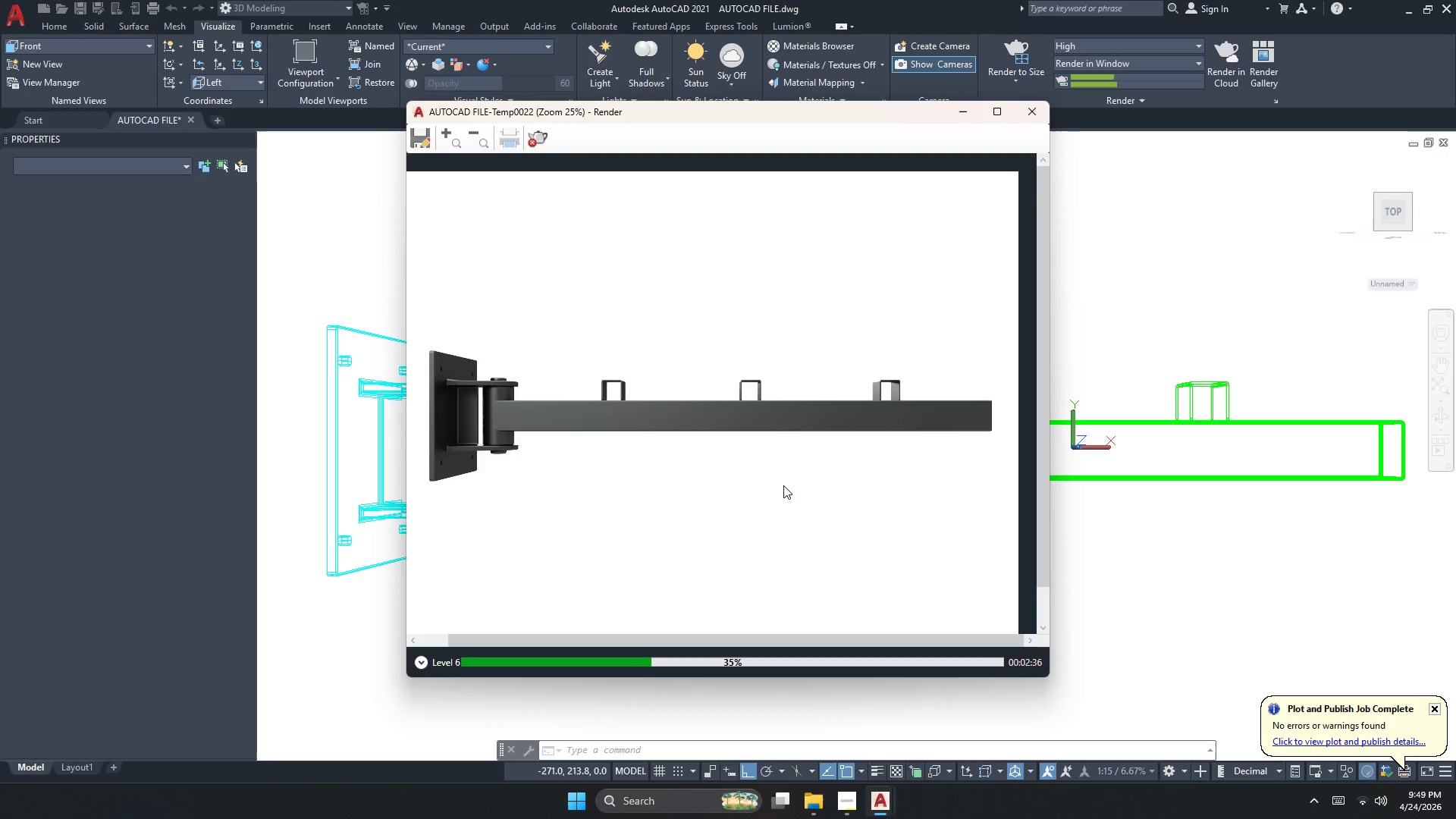 
scroll: coordinate [772, 446], scroll_direction: down, amount: 1.0
 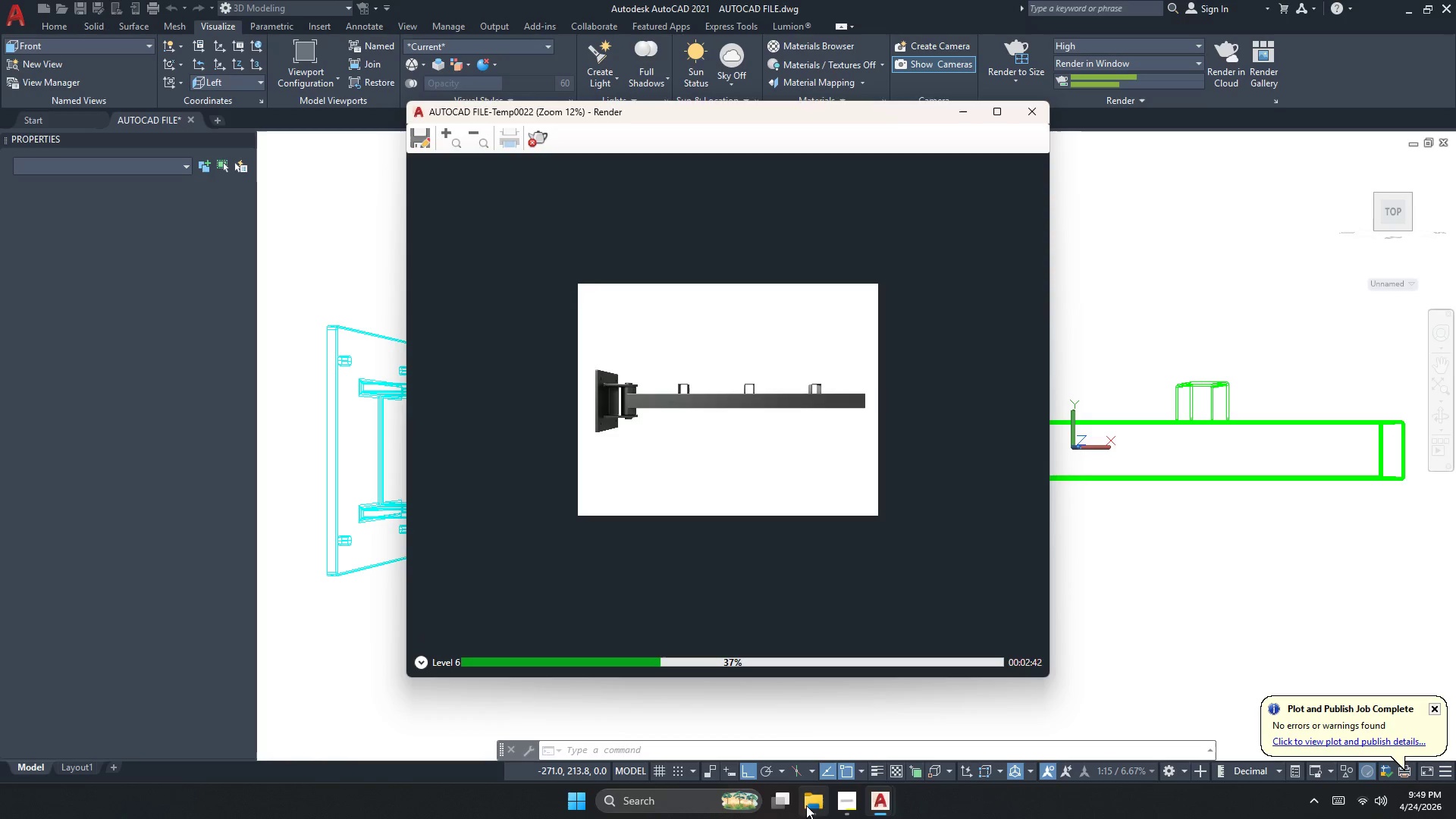 
left_click([981, 818])
 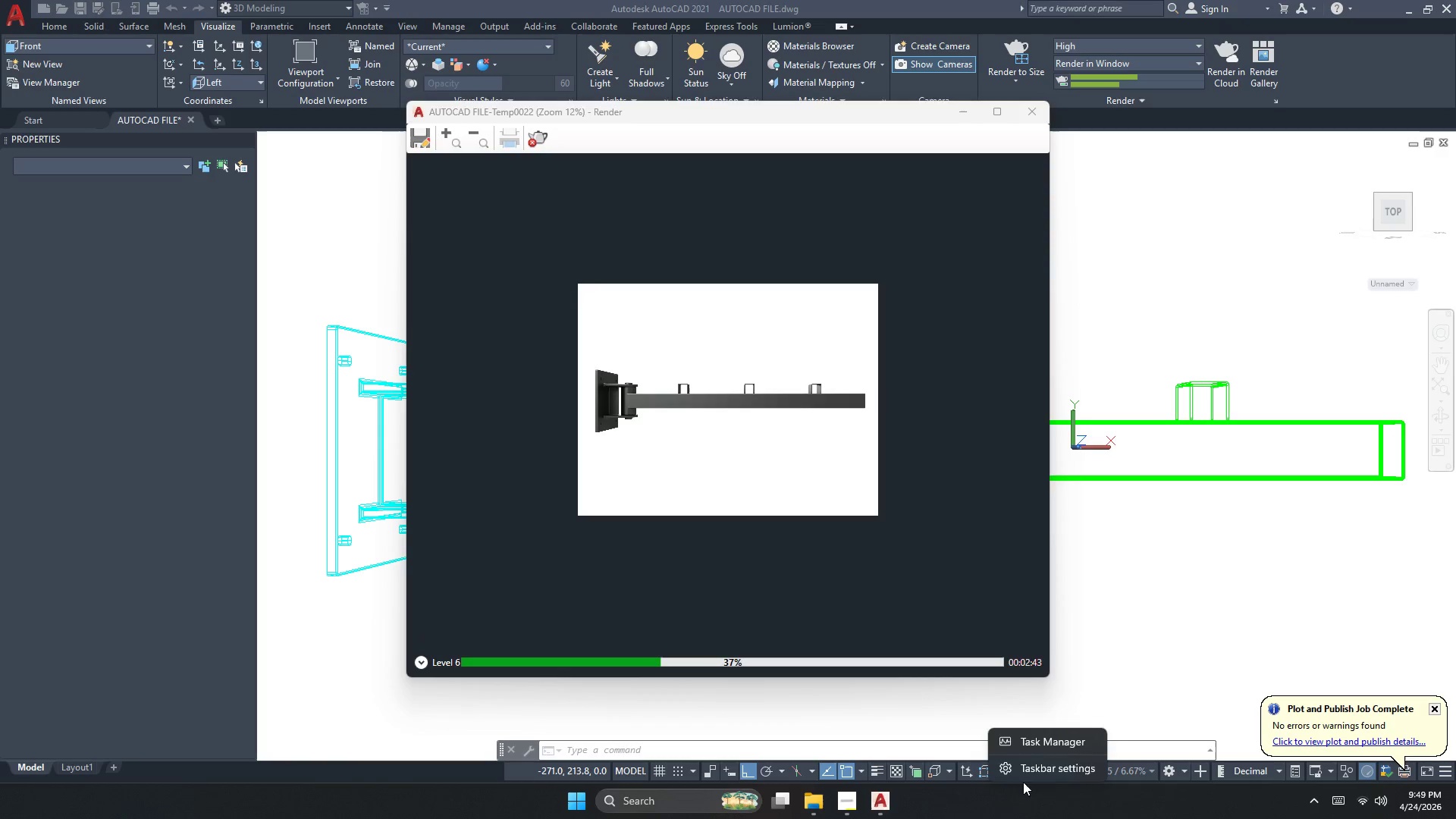 
left_click([1031, 746])
 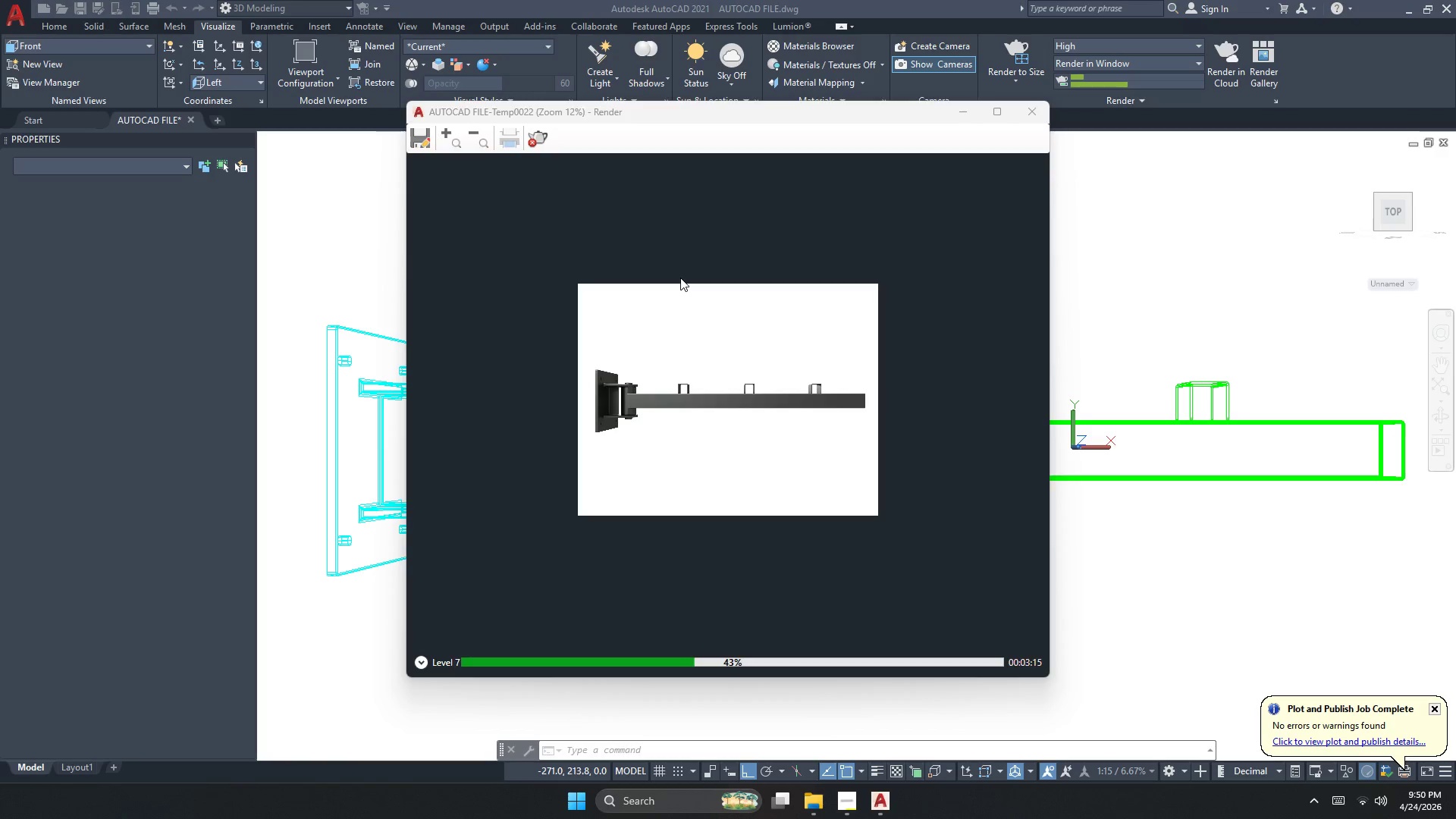 
wait(37.01)
 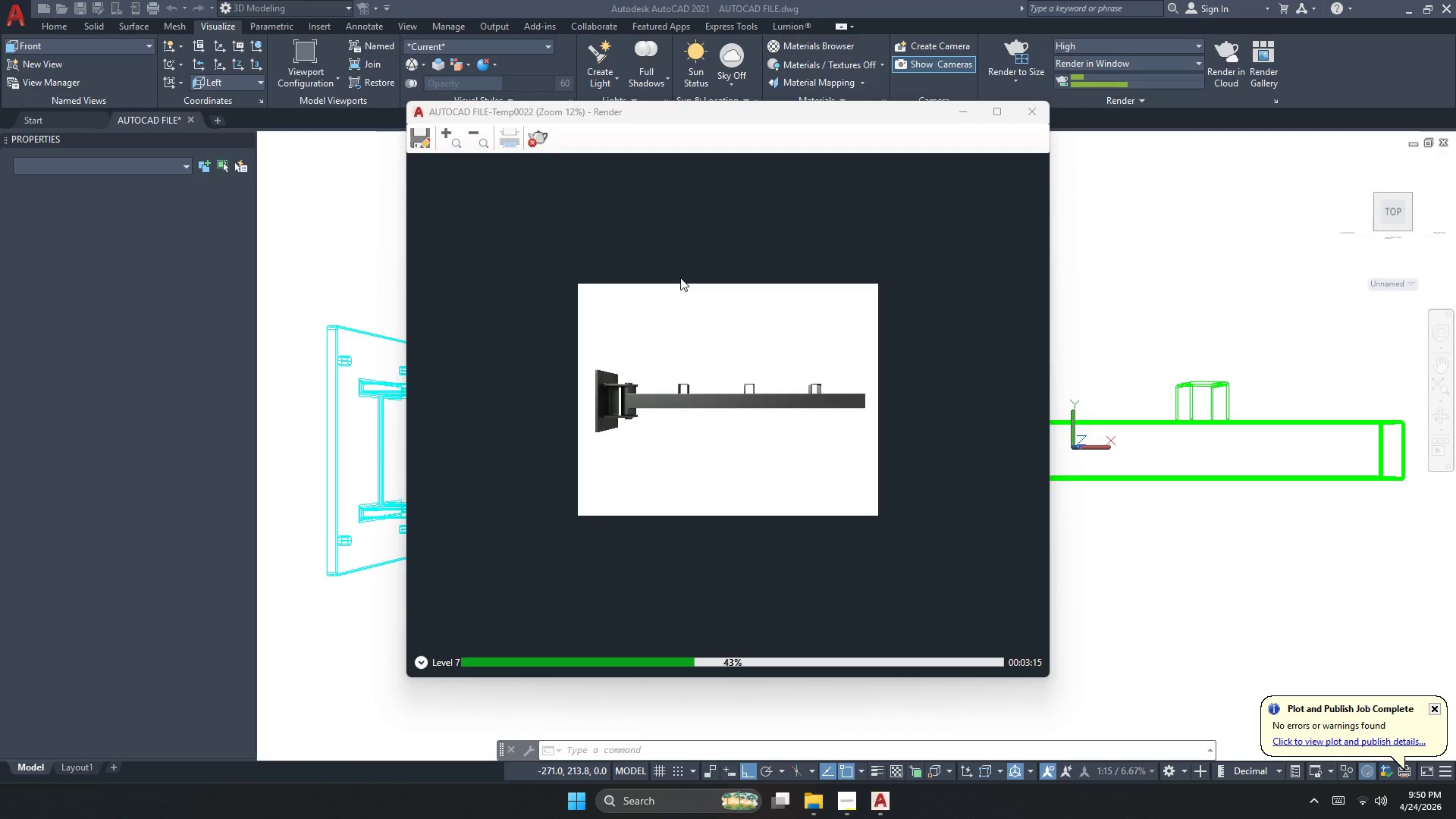 
scroll: coordinate [717, 401], scroll_direction: up, amount: 2.0
 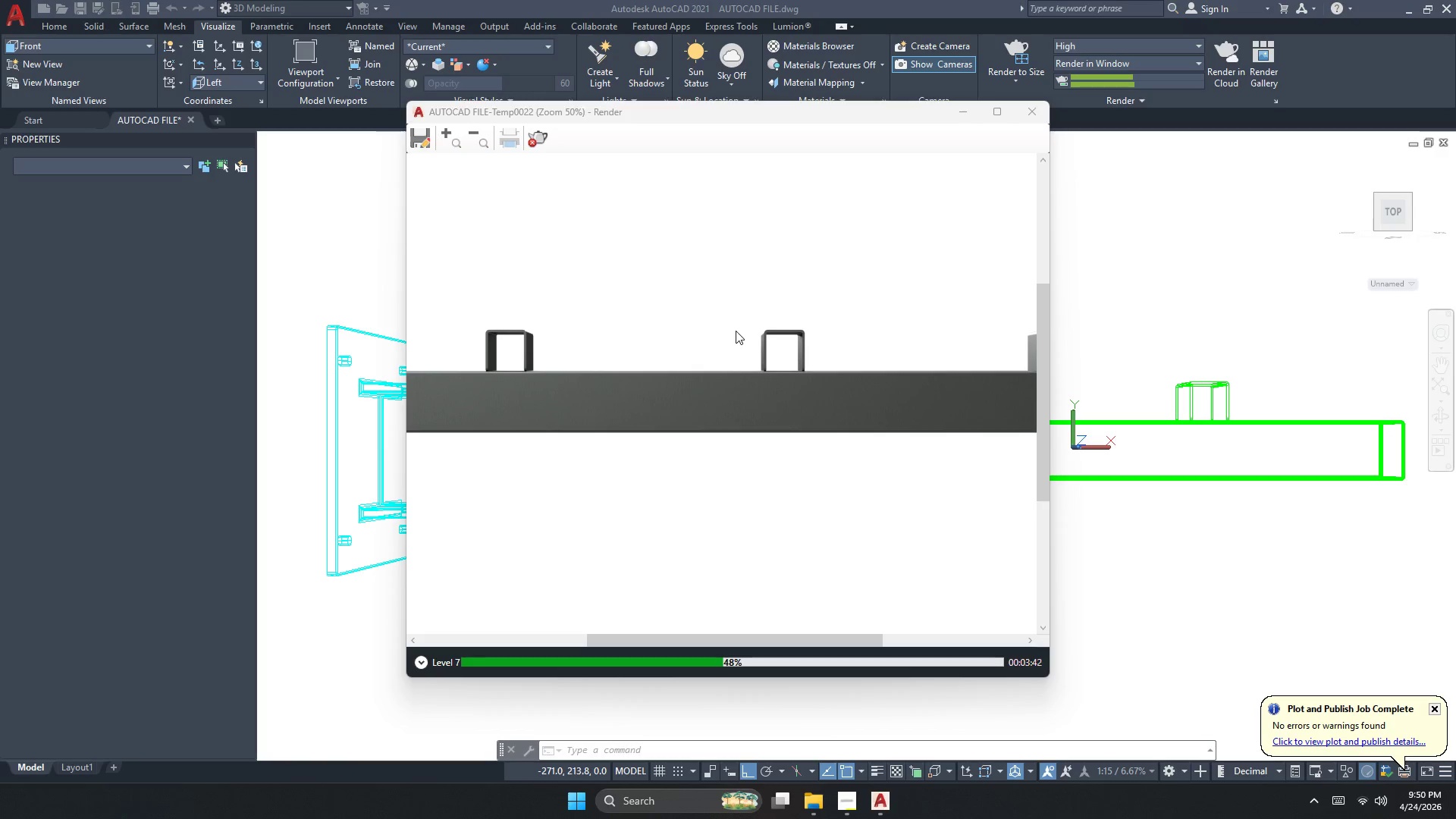 
wait(26.72)
 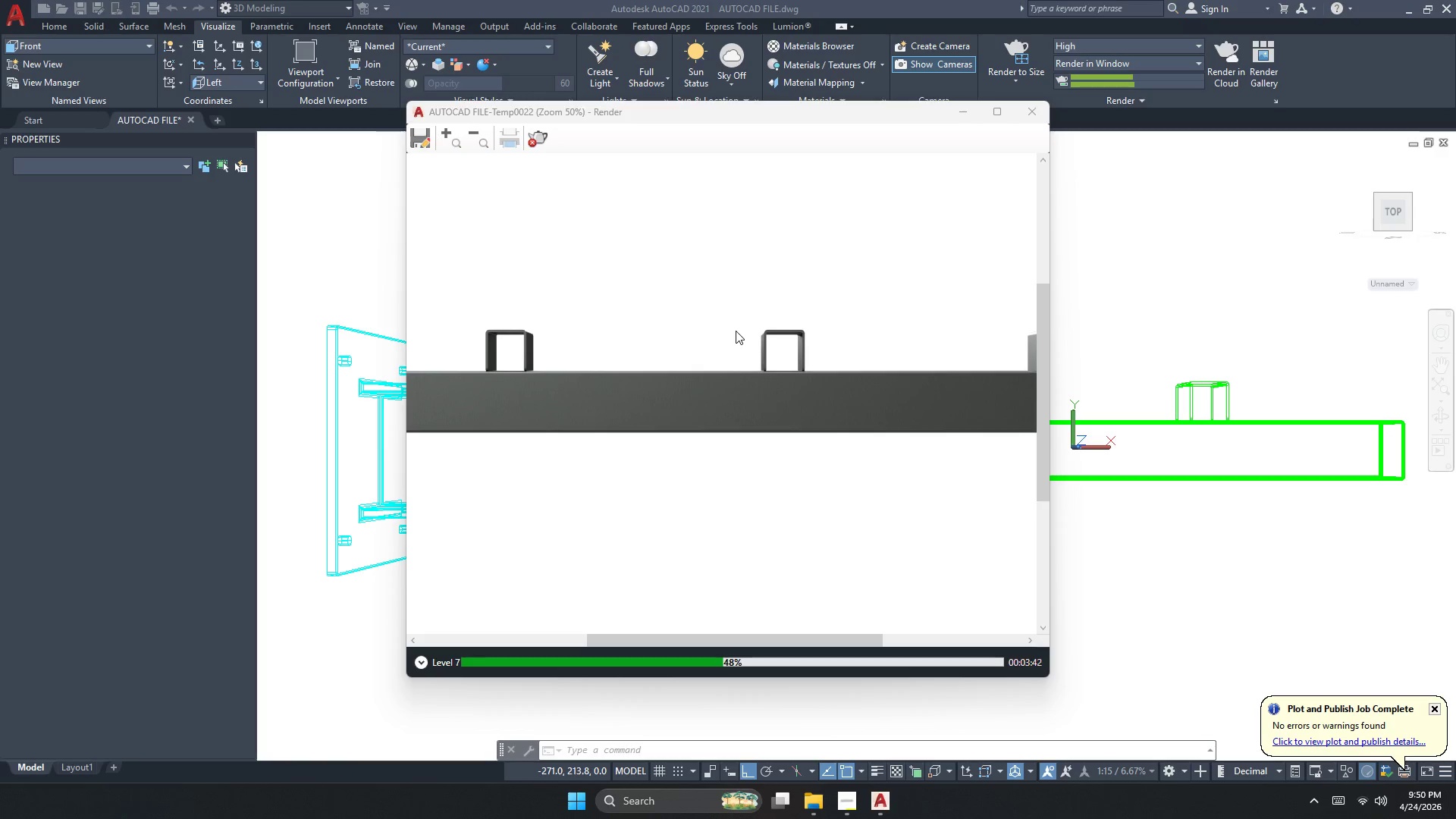 
scroll: coordinate [719, 262], scroll_direction: down, amount: 1.0
 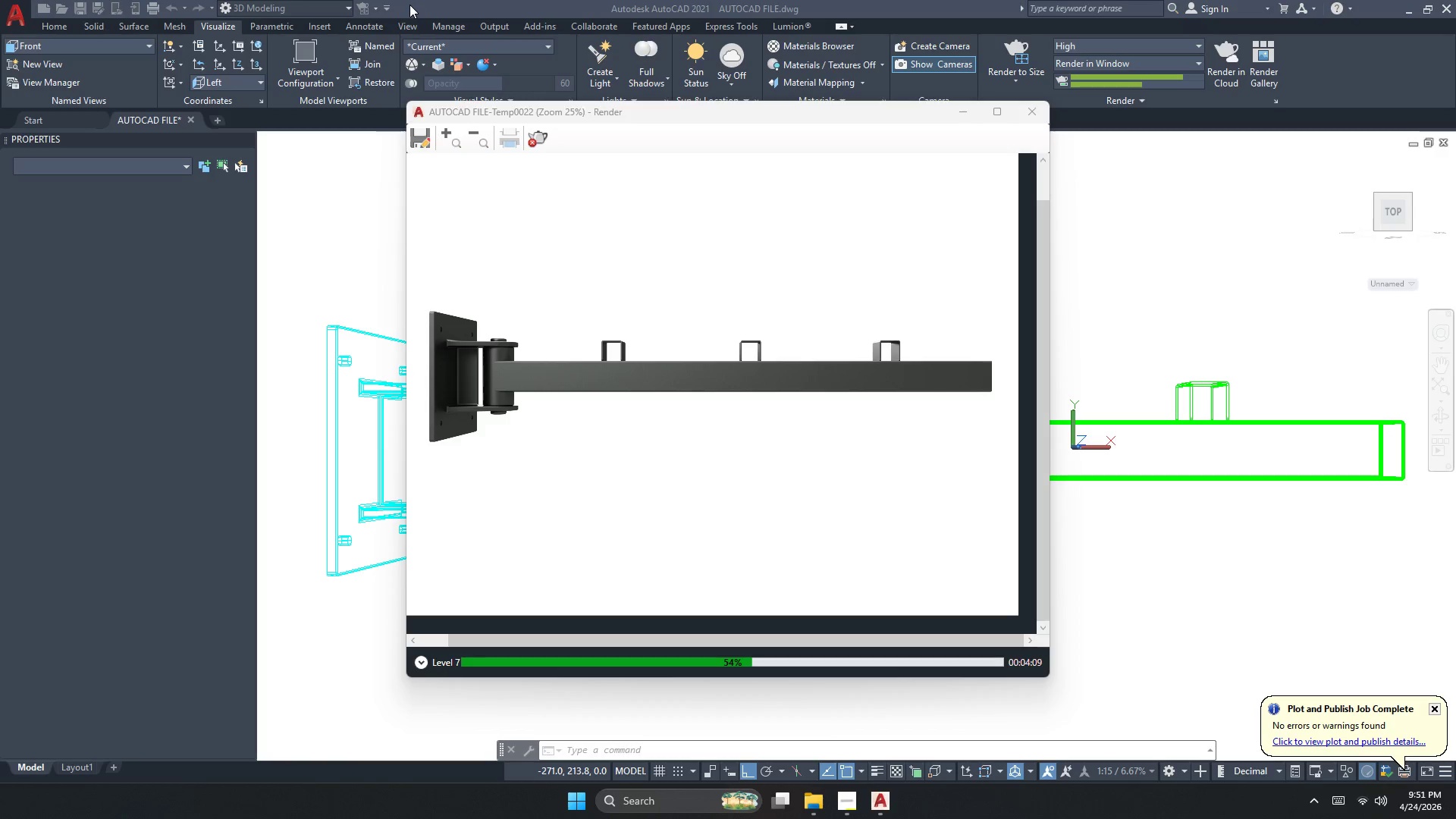 
wait(26.52)
 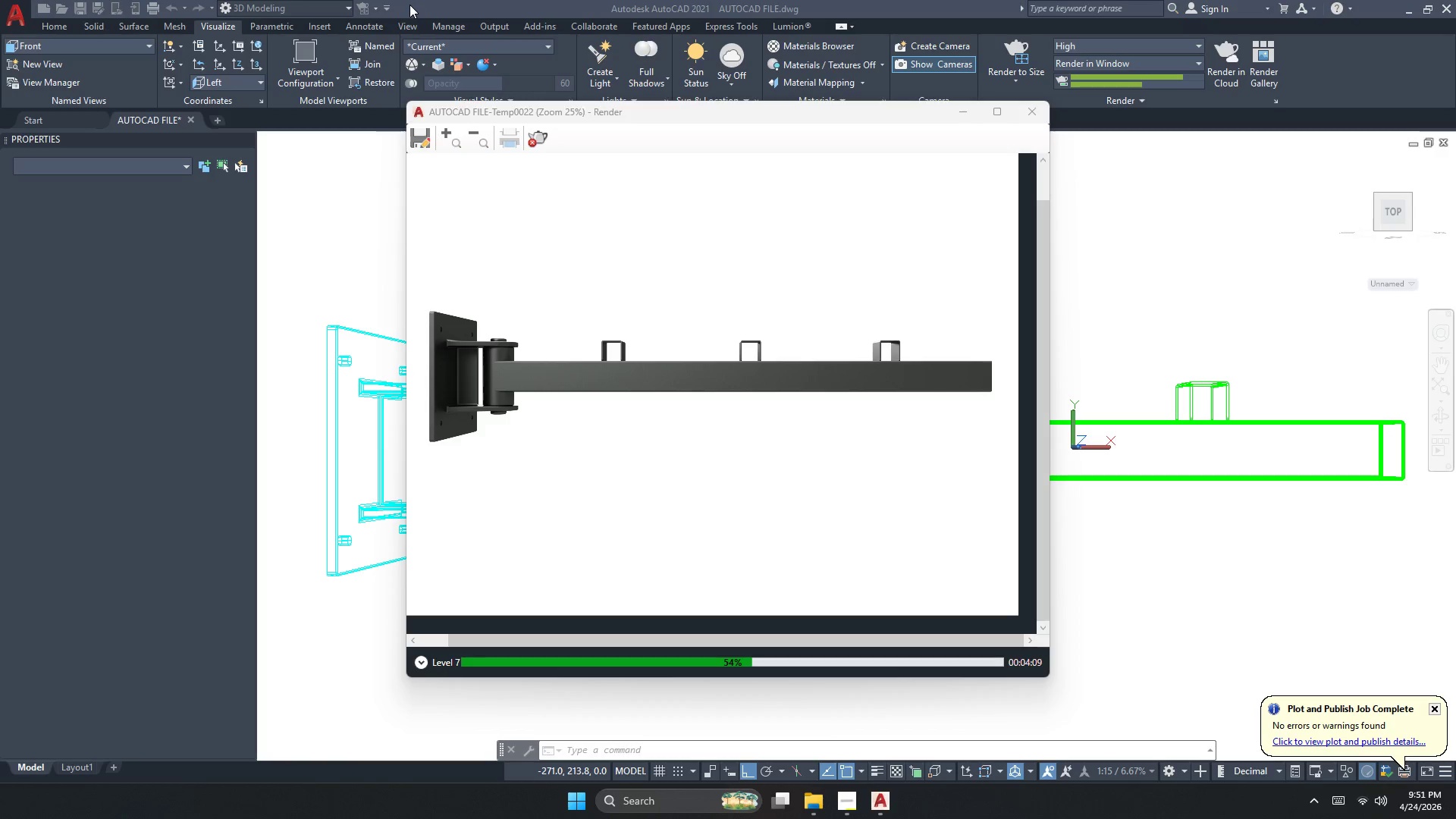 
scroll: coordinate [539, 366], scroll_direction: up, amount: 3.0
 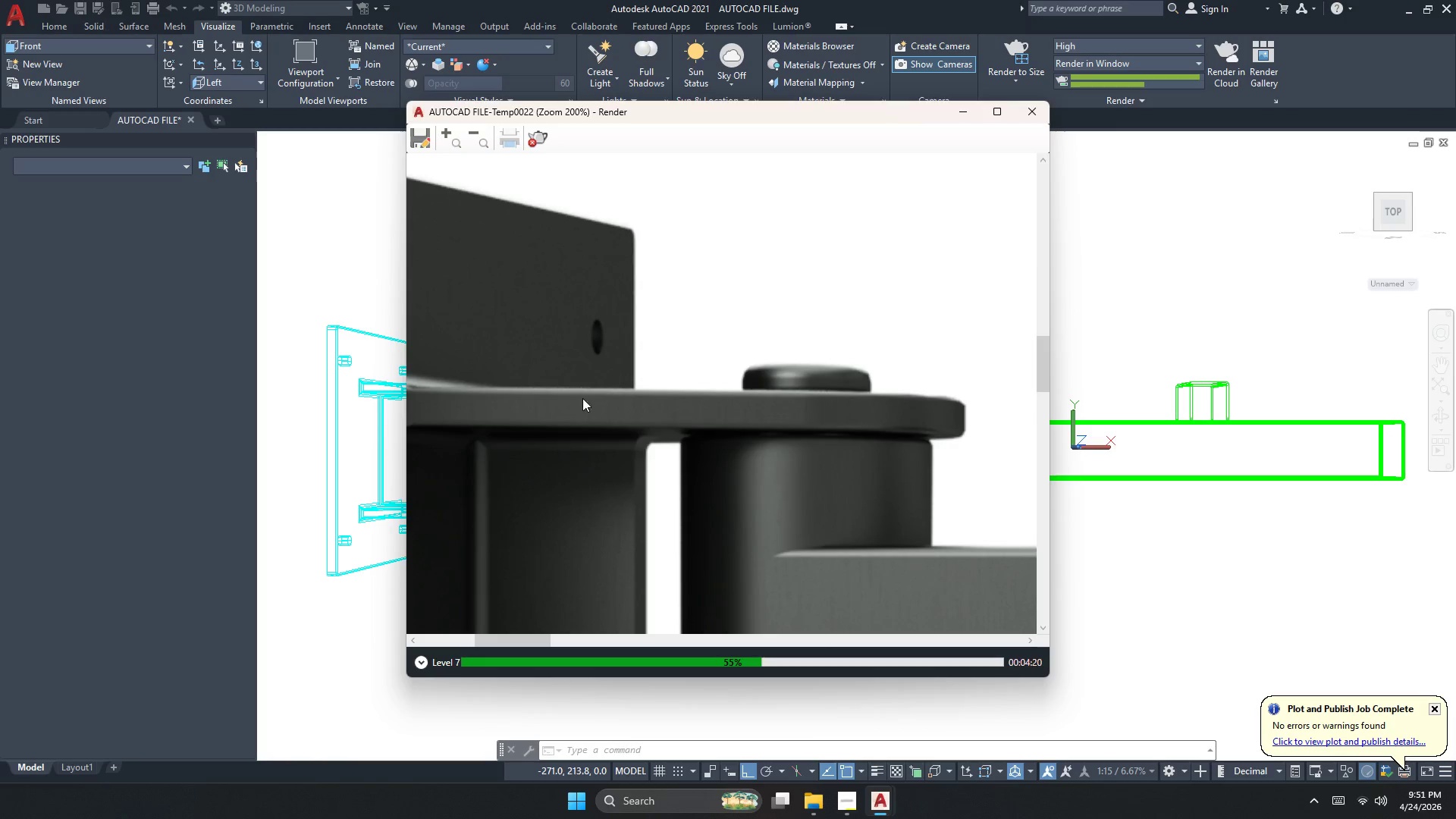 
scroll: coordinate [598, 391], scroll_direction: down, amount: 3.0
 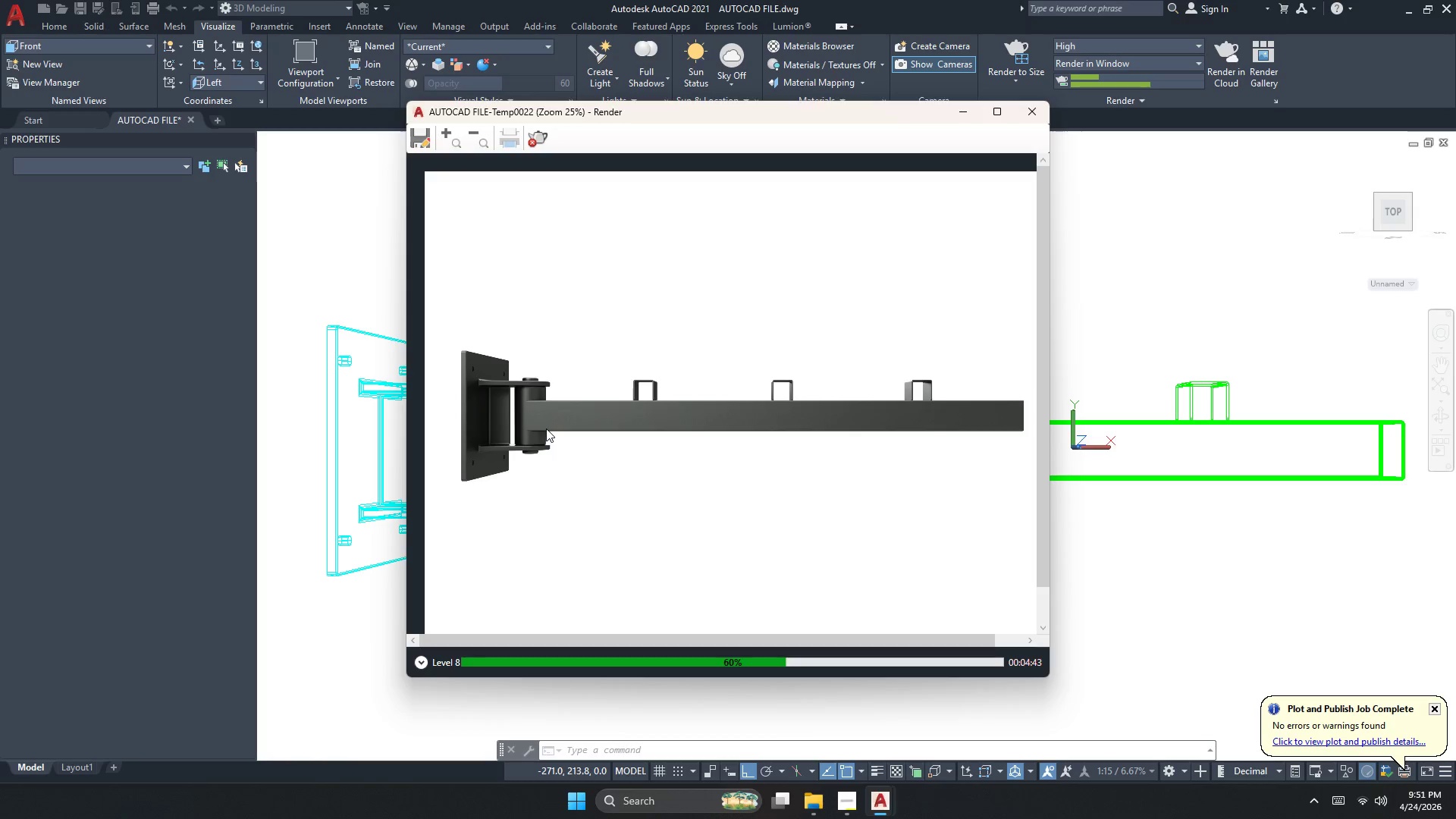 
wait(26.28)
 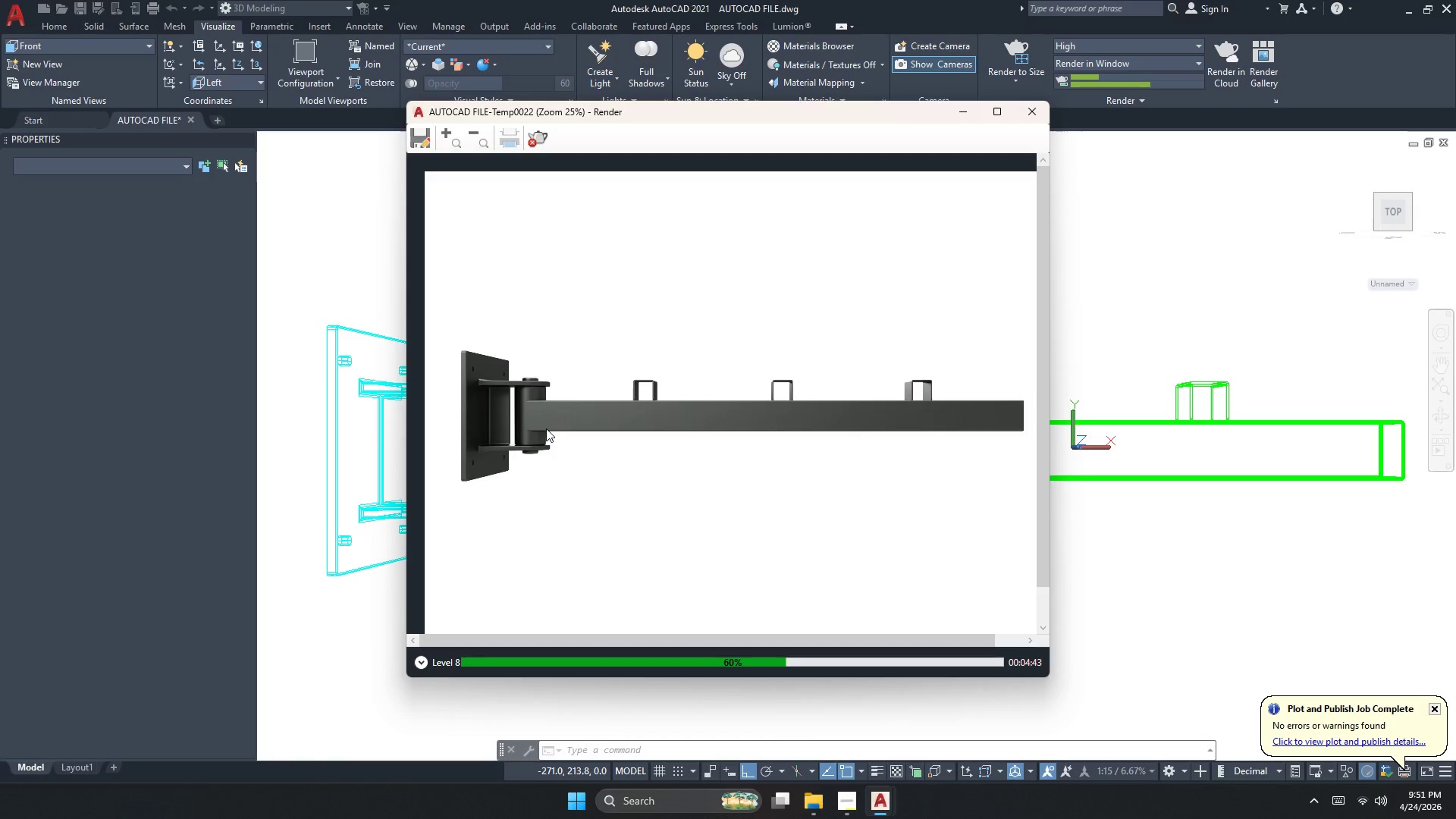 
scroll: coordinate [614, 415], scroll_direction: up, amount: 1.0
 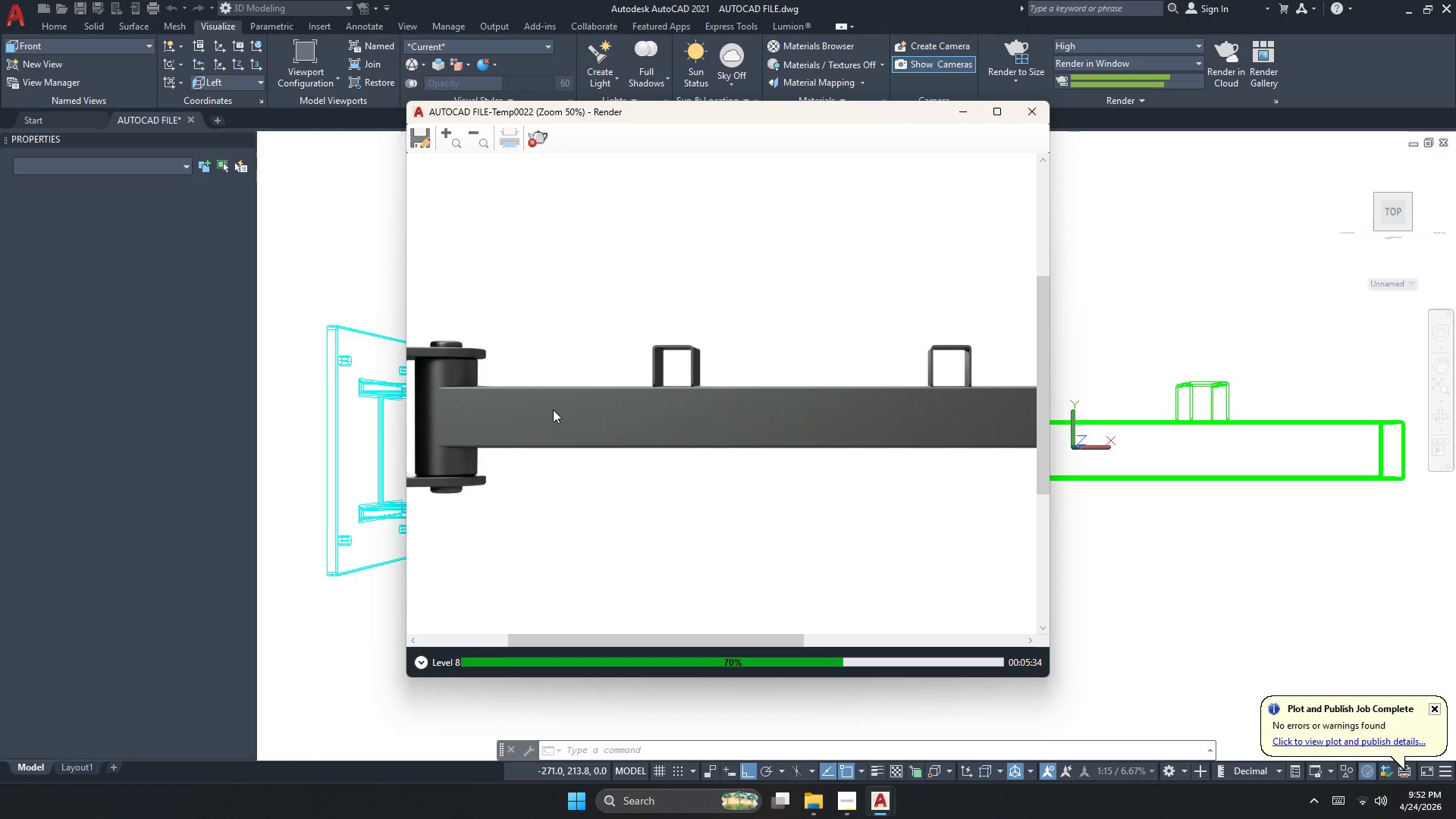 
wait(50.95)
 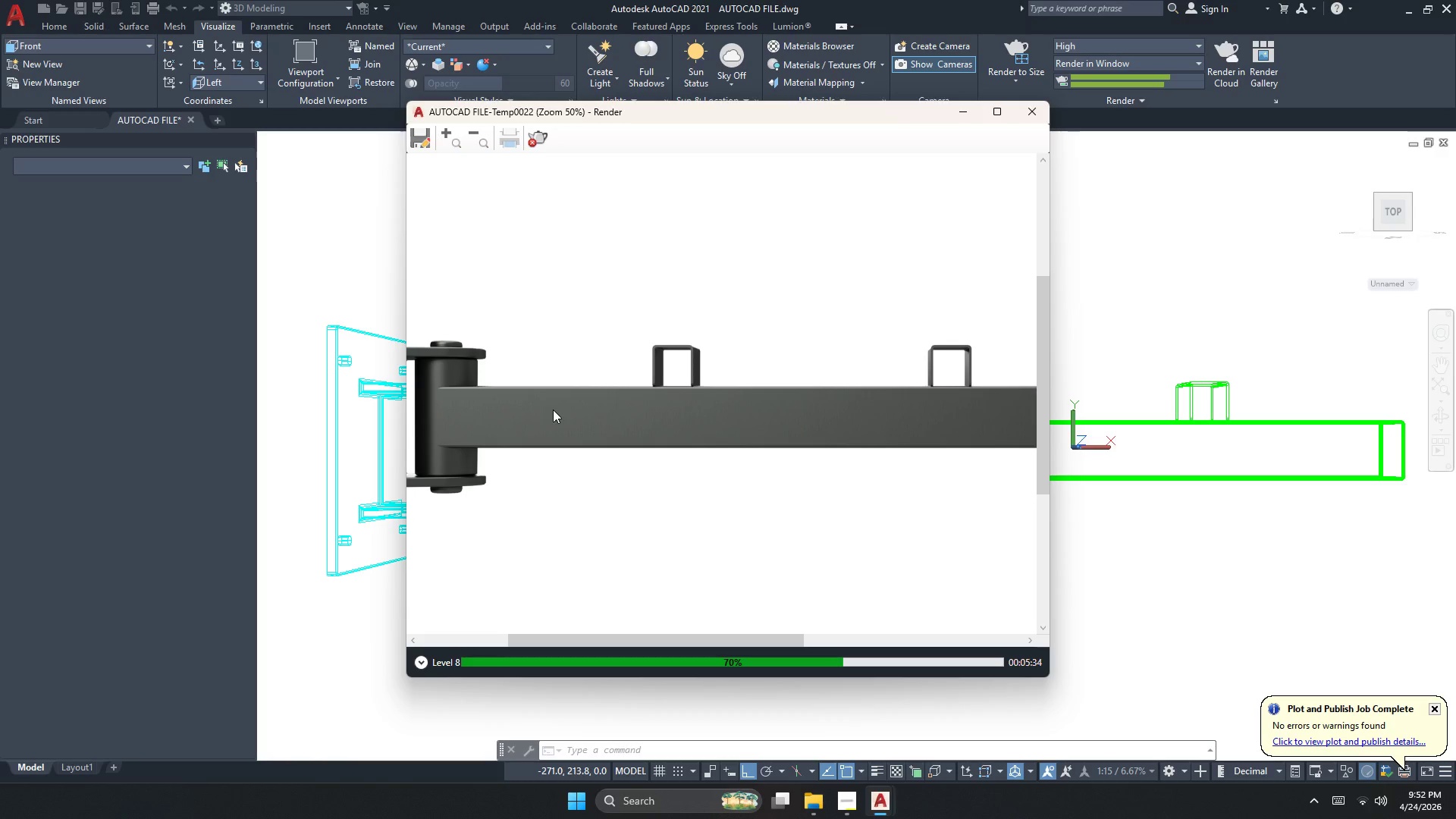 
scroll: coordinate [692, 438], scroll_direction: down, amount: 2.0
 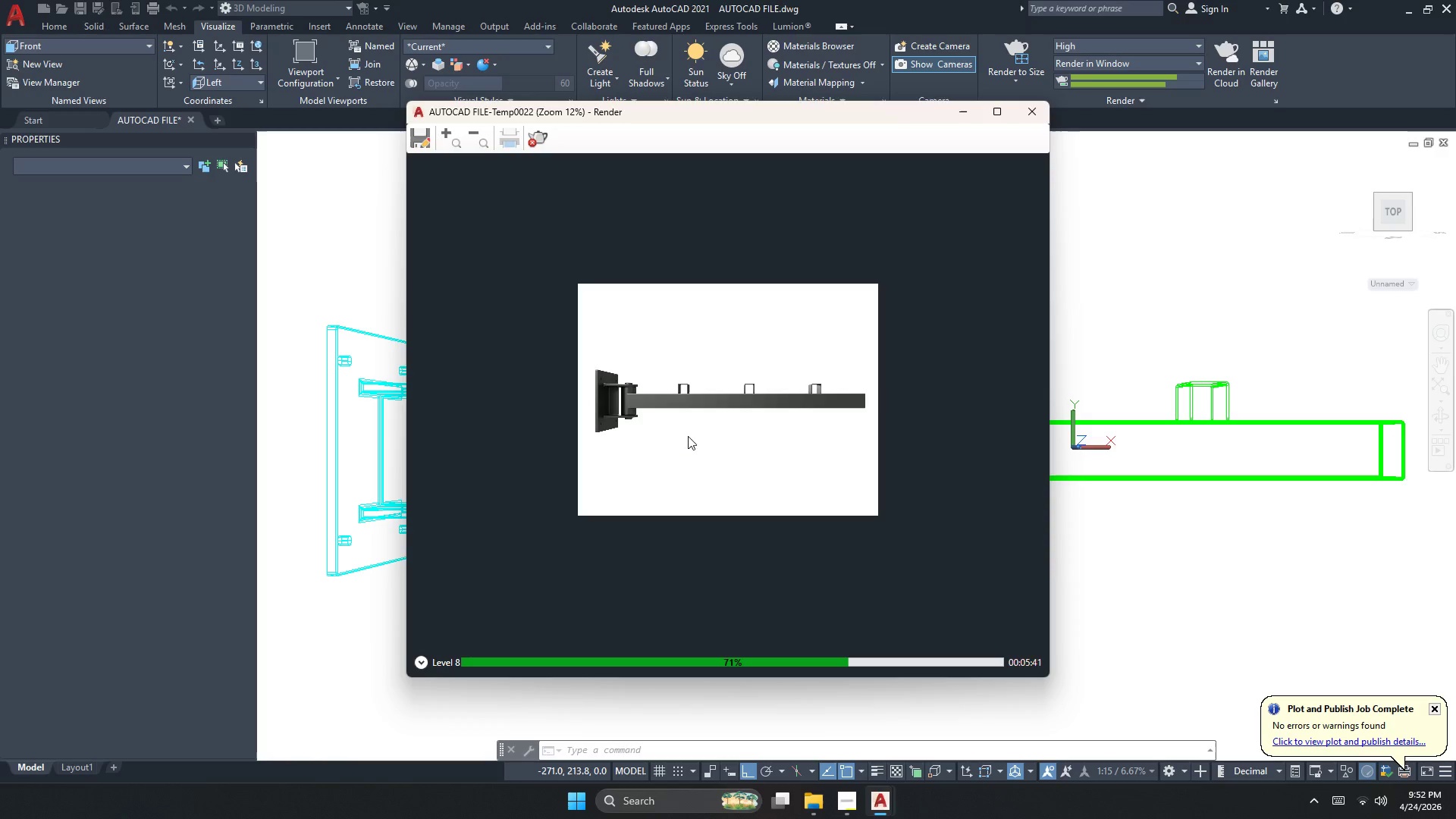 
scroll: coordinate [629, 384], scroll_direction: up, amount: 1.0
 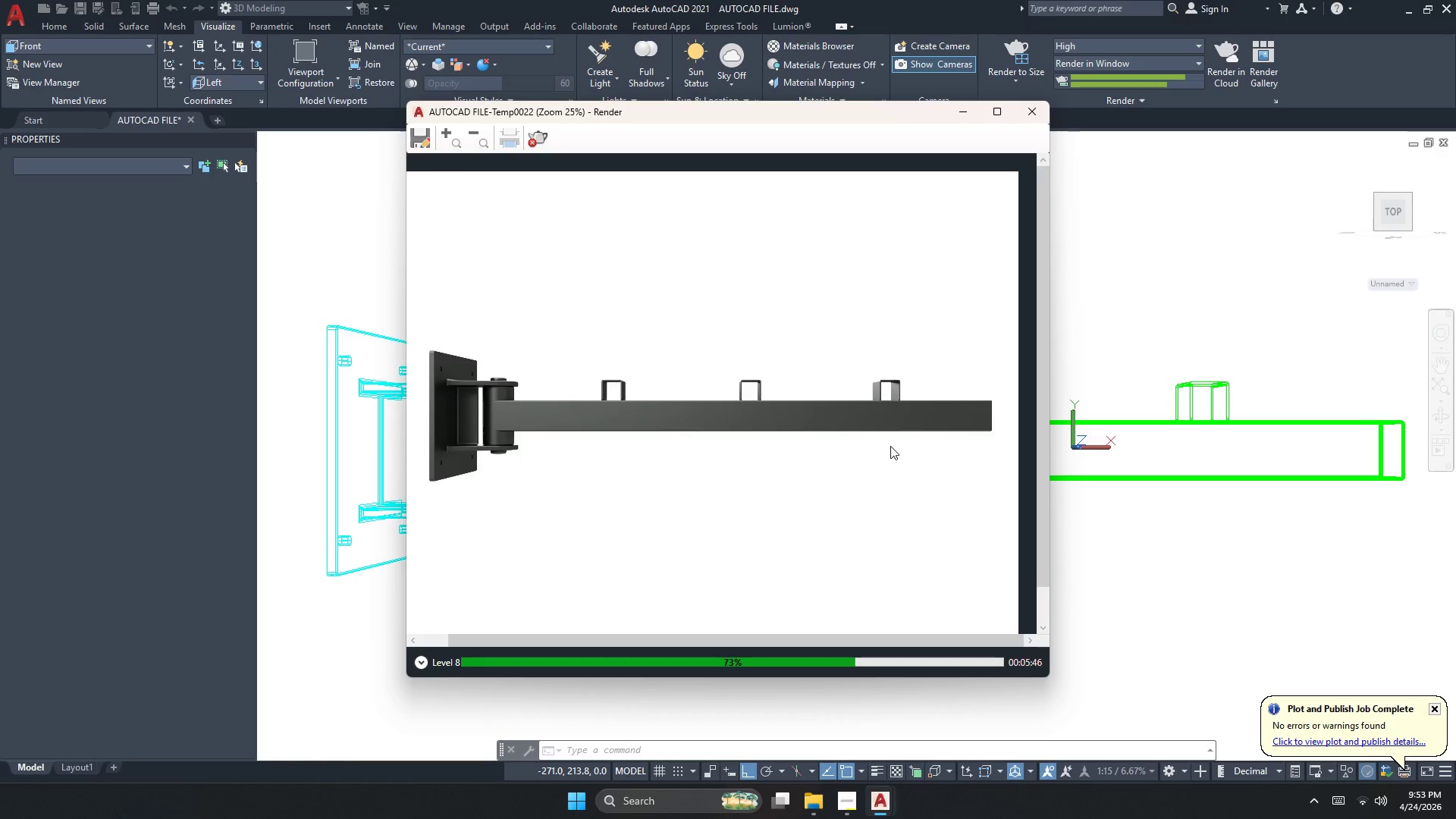 
wait(5.72)
 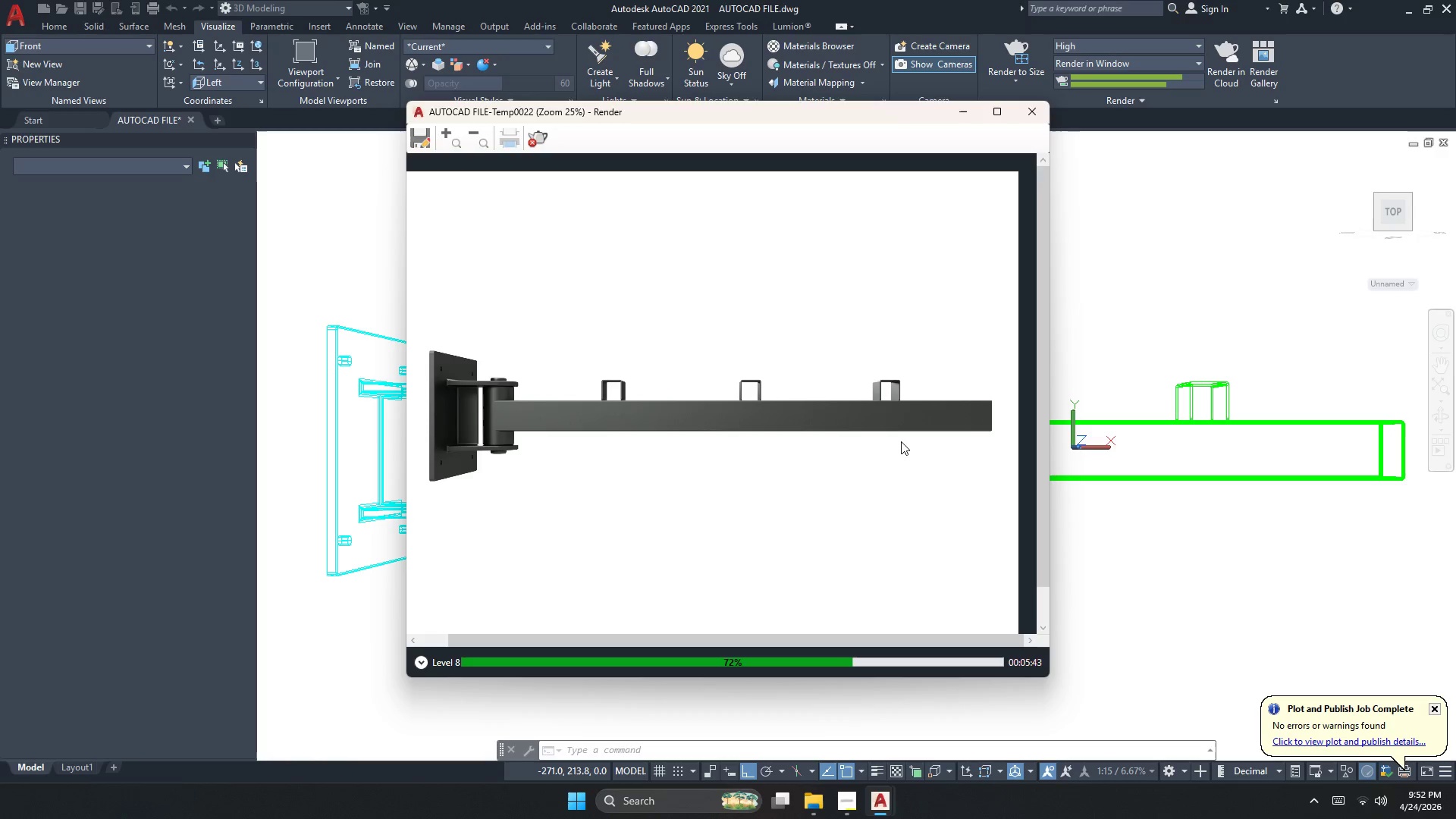 
left_click([530, 140])
 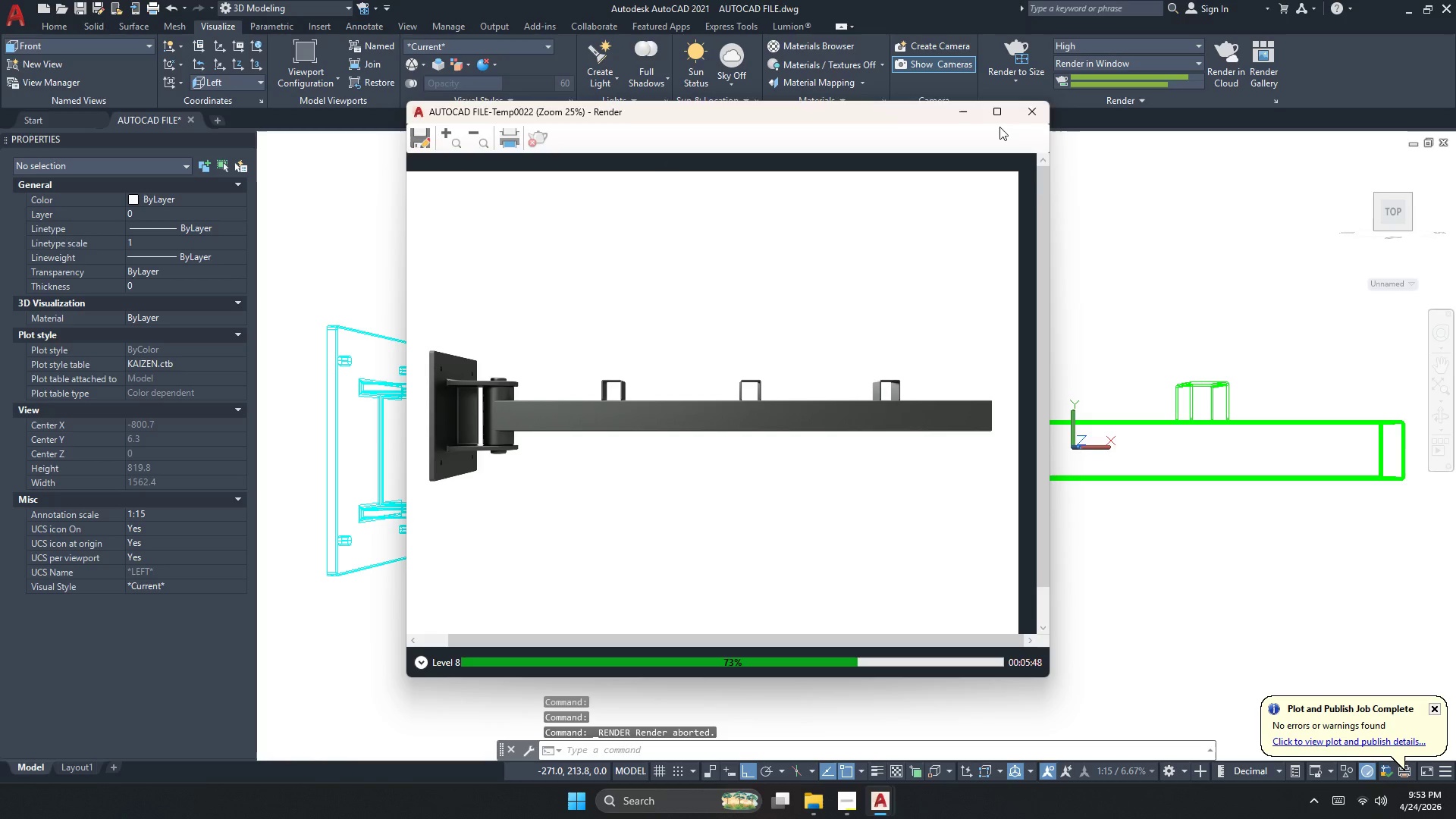 
left_click([1025, 118])
 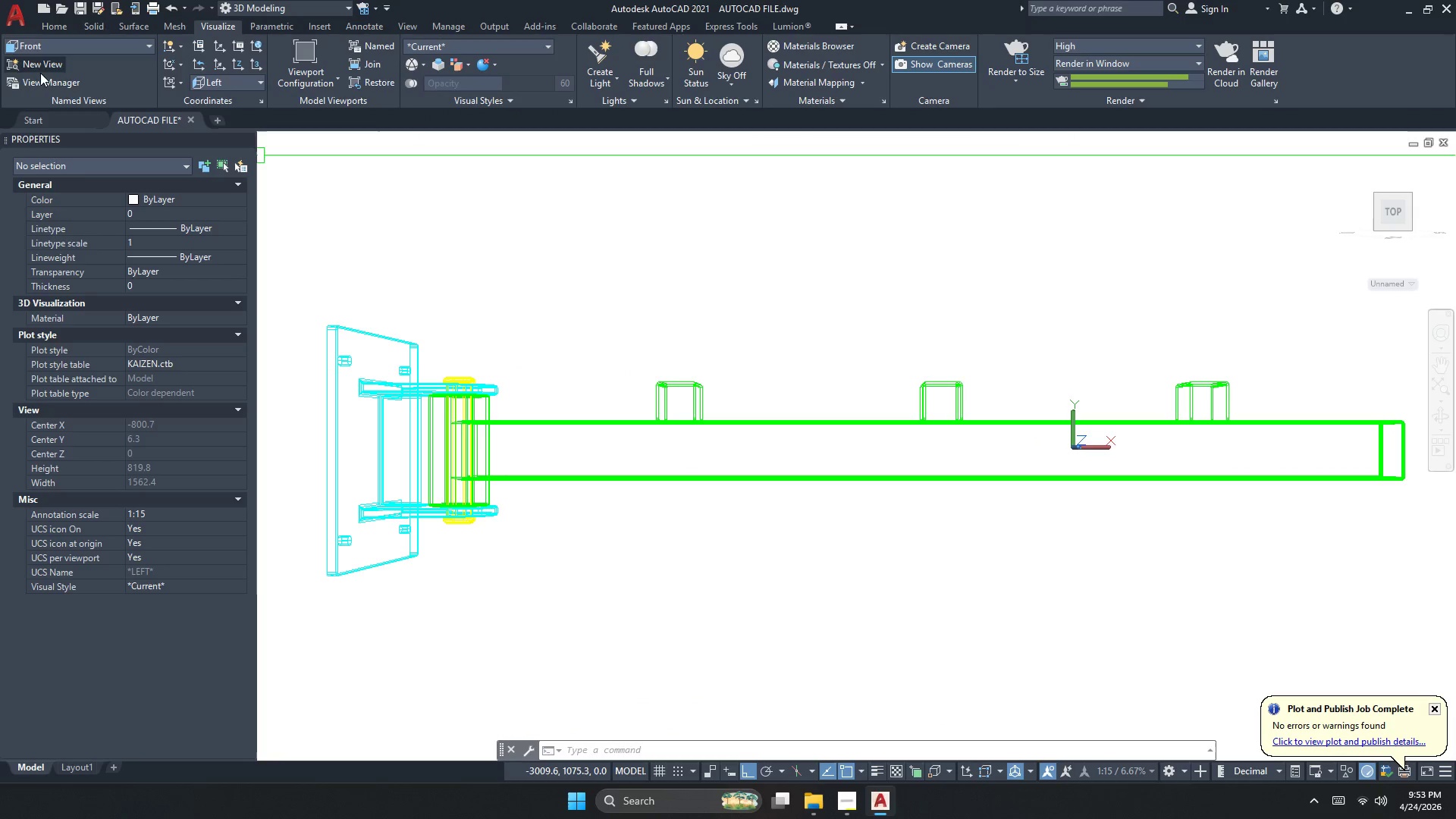 
left_click([39, 69])
 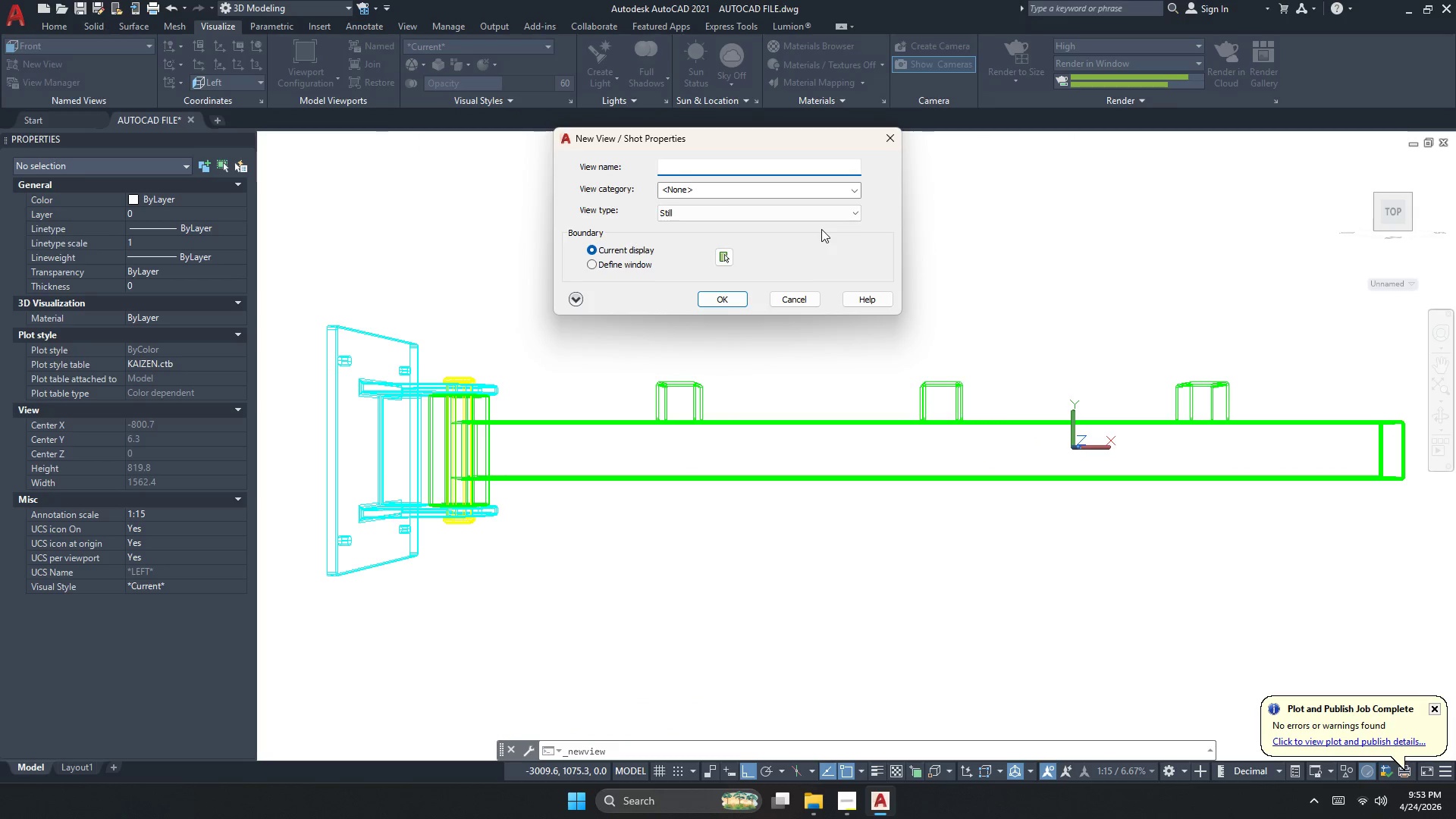 
key(Numpad3)
 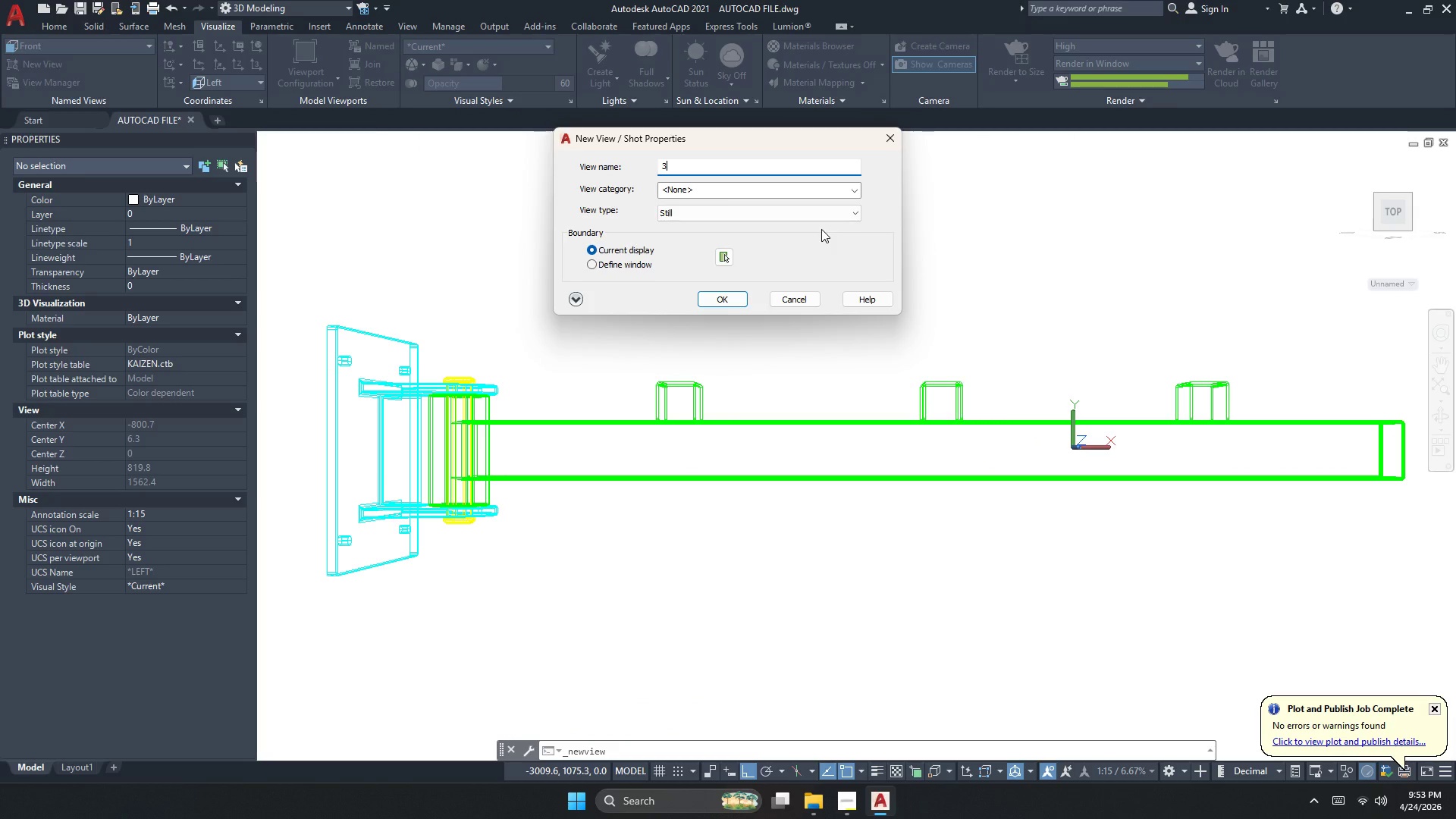 
key(NumpadEnter)
 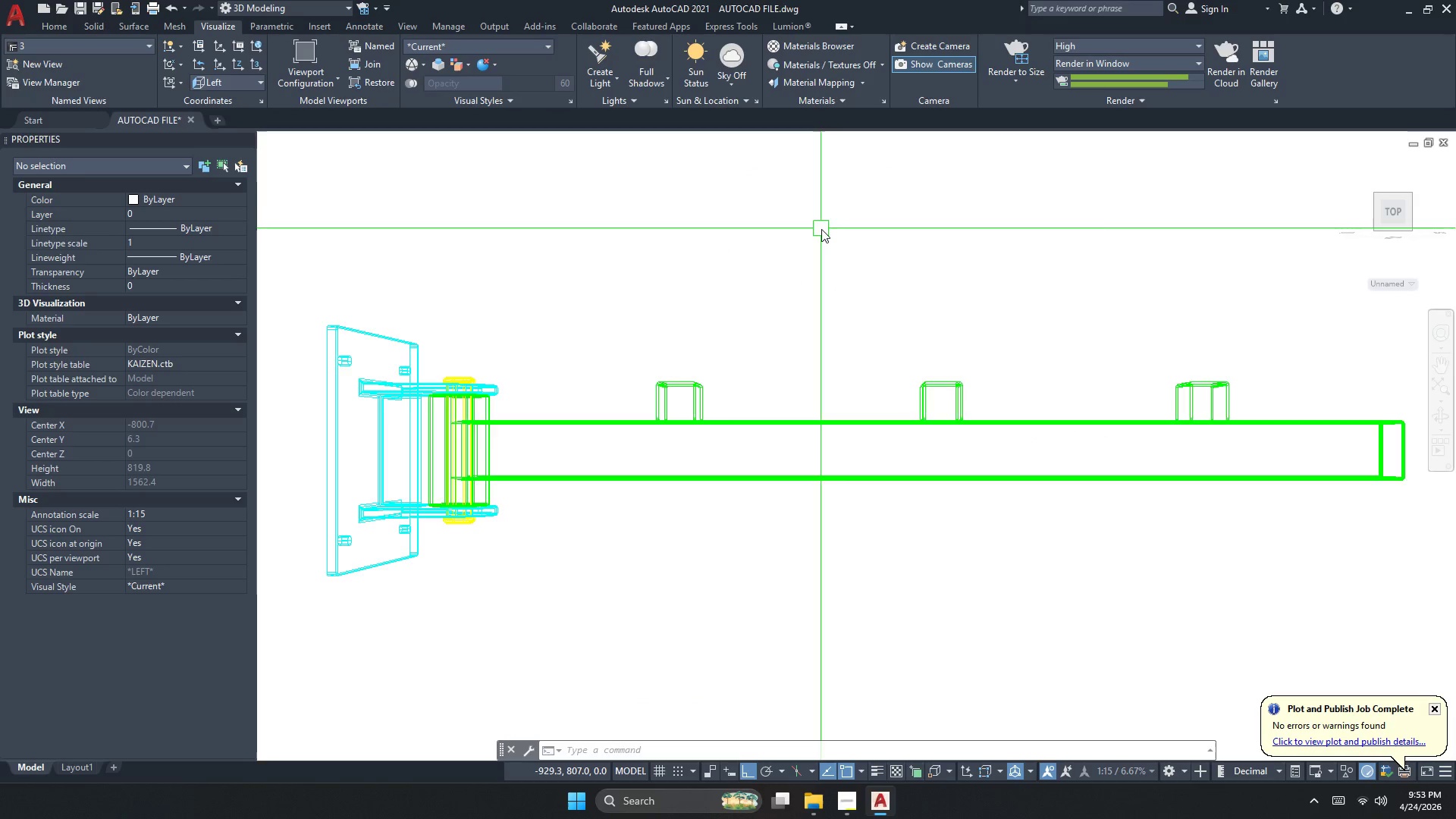 
scroll: coordinate [821, 229], scroll_direction: up, amount: 1.0
 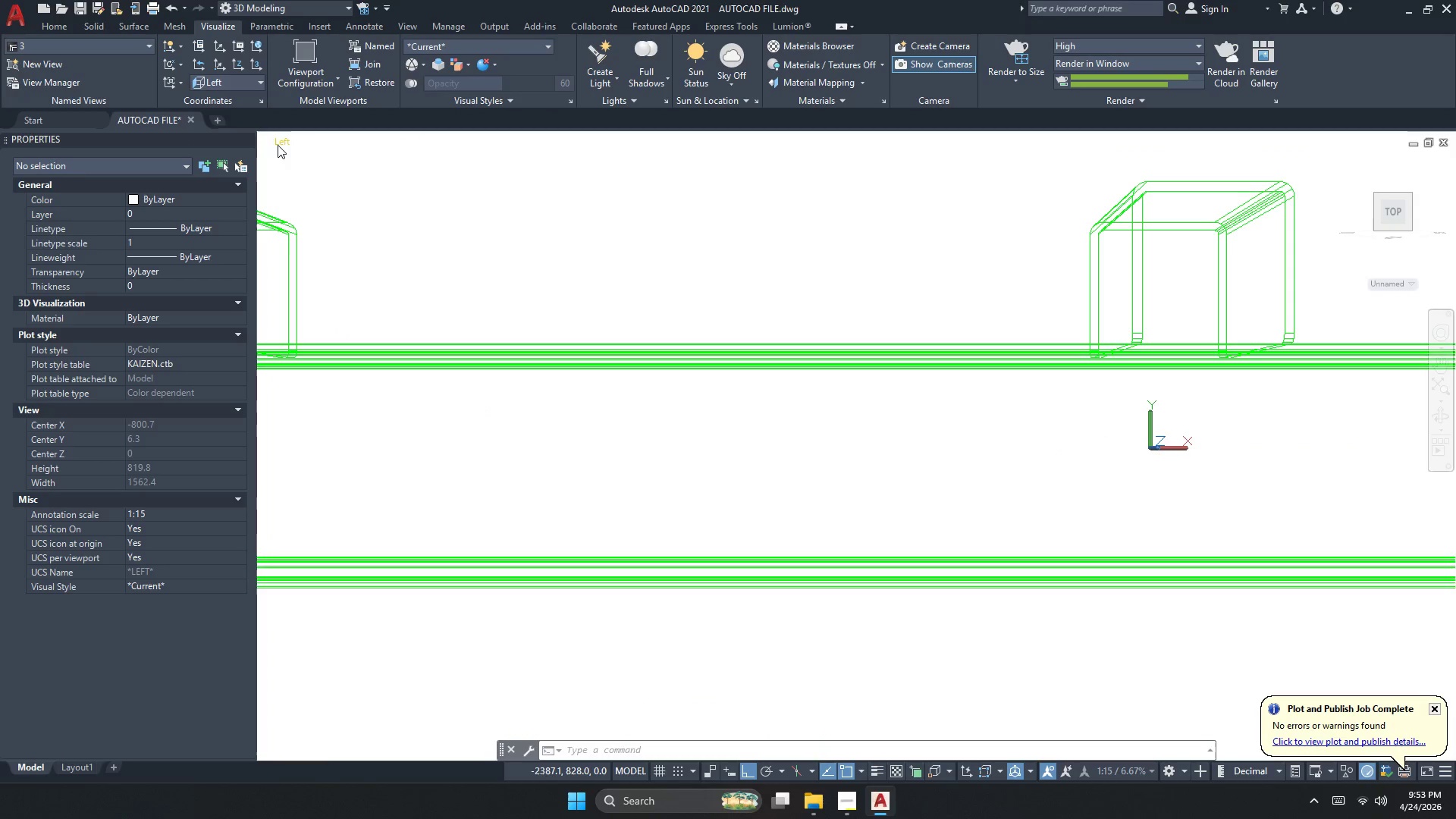 
left_click([100, 46])
 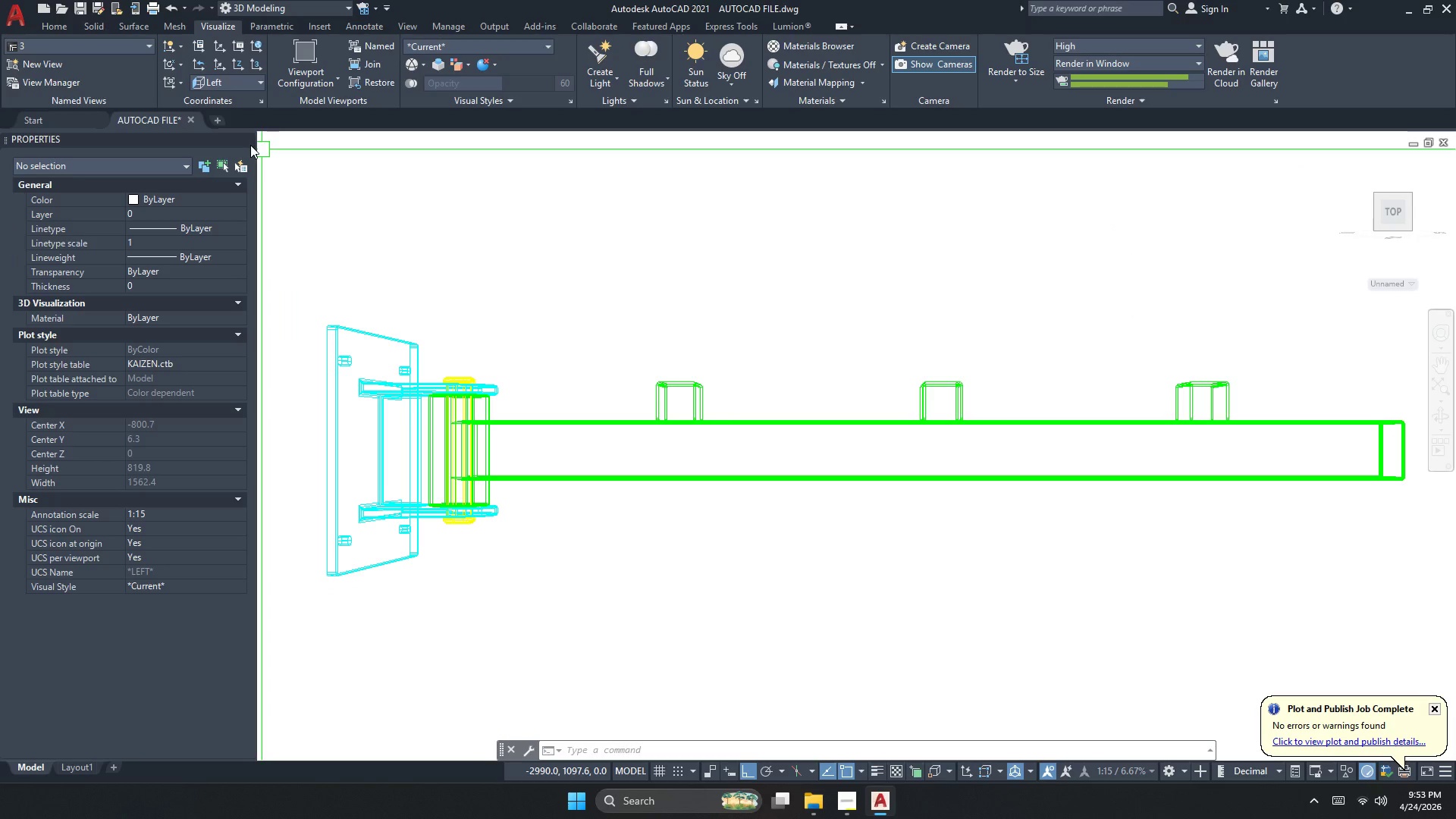 
scroll: coordinate [814, 360], scroll_direction: down, amount: 8.0
 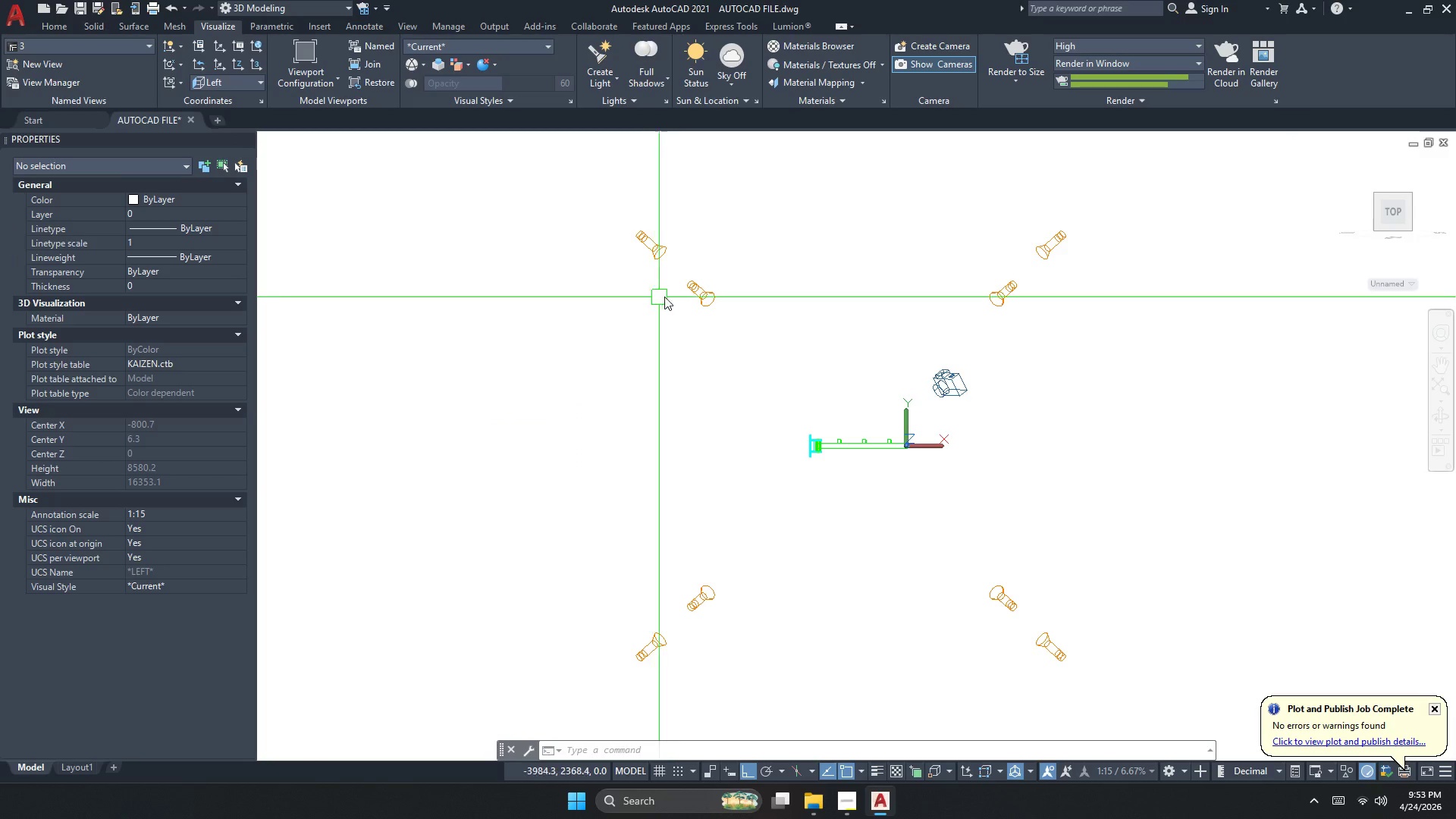 
left_click([693, 293])
 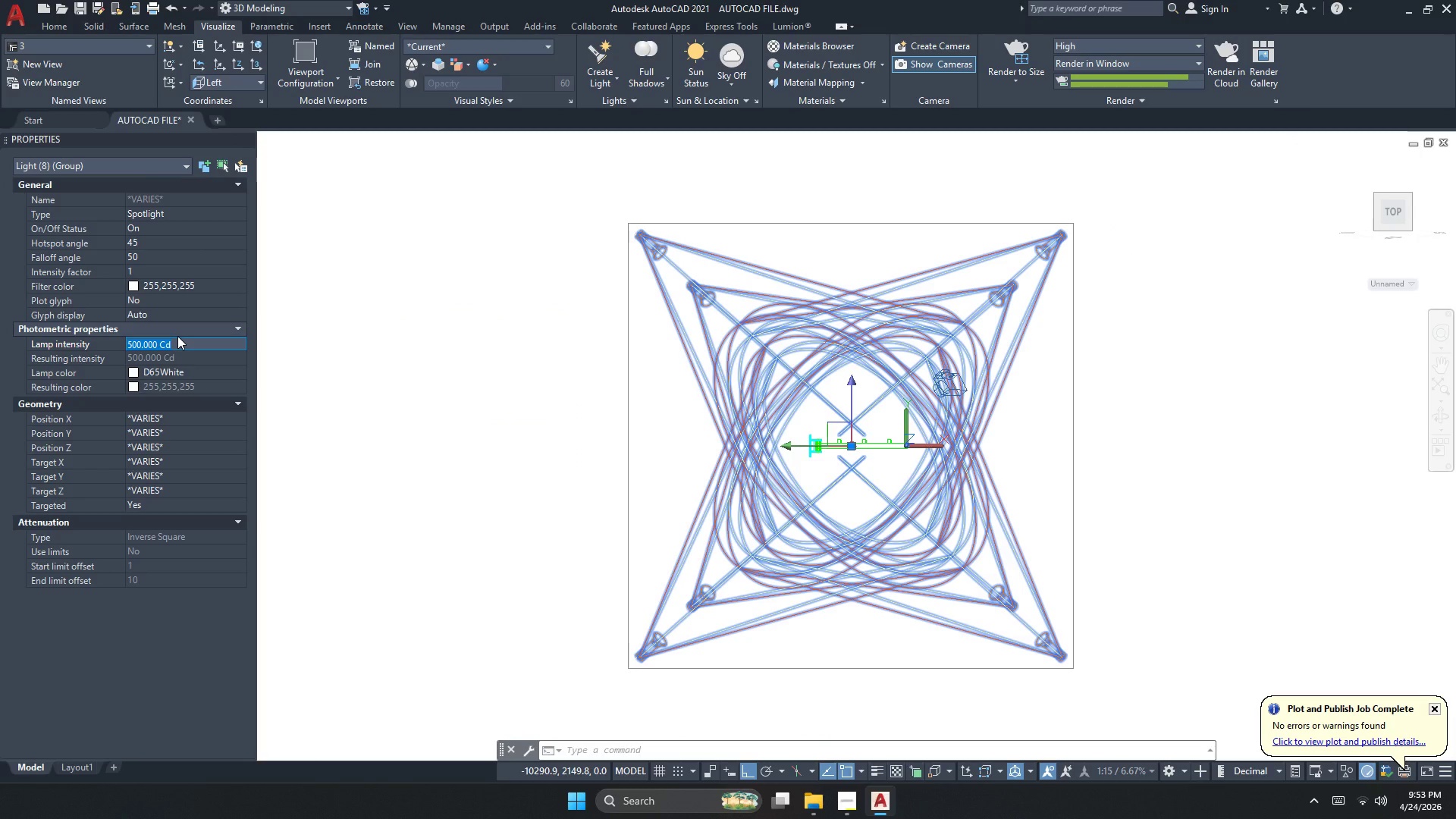 
key(Numpad1)
 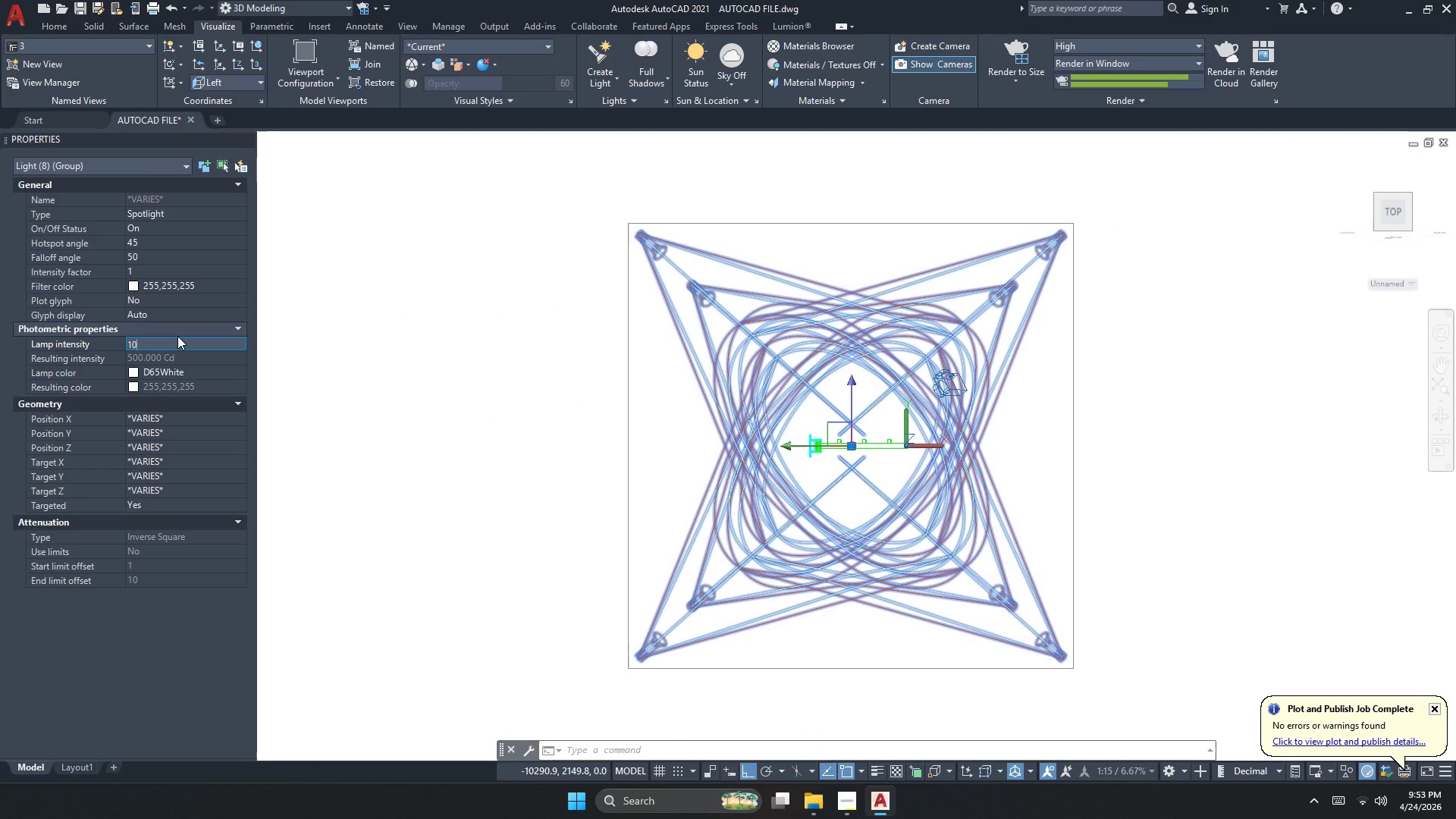 
key(Numpad0)
 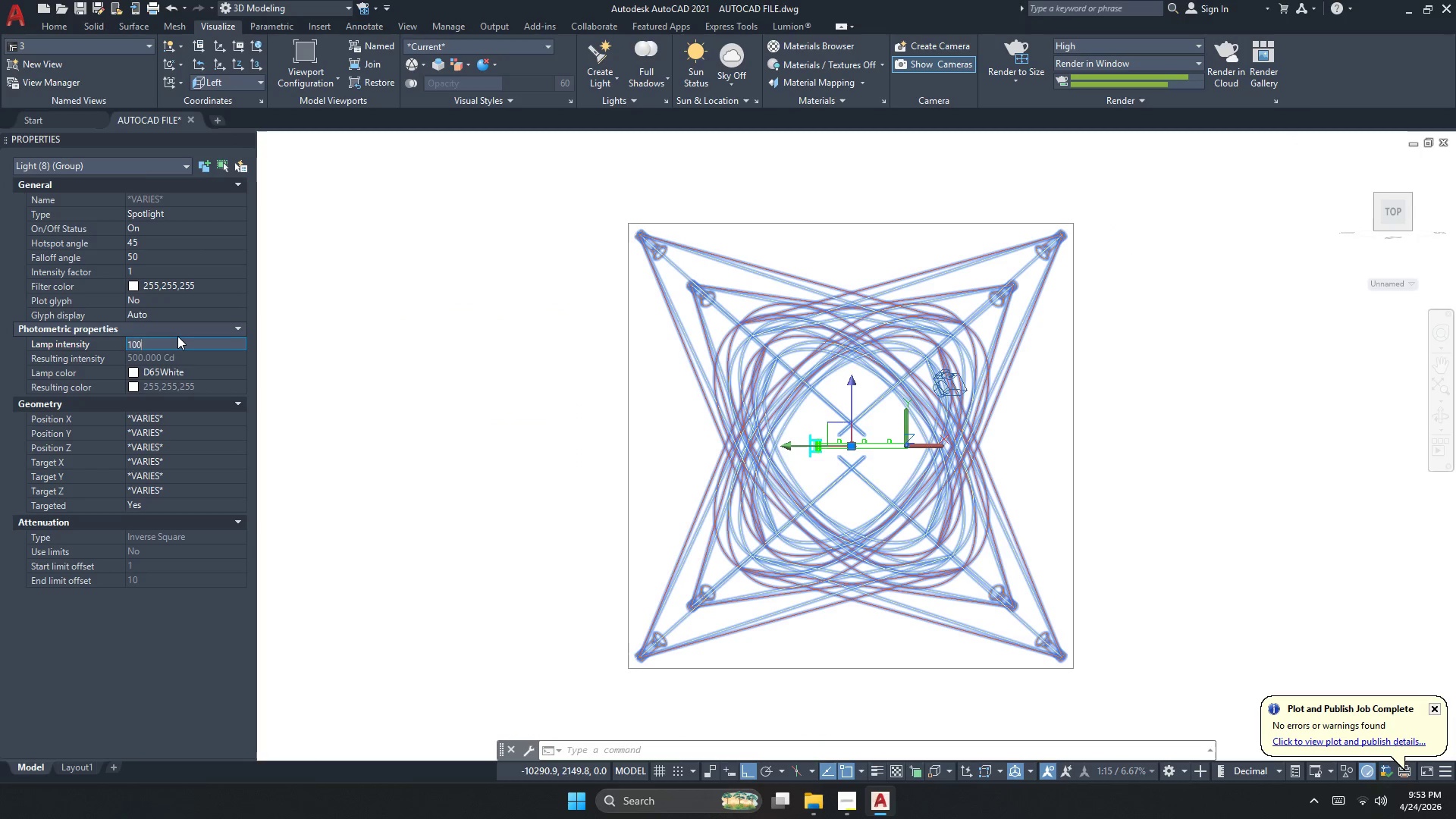 
key(Numpad0)
 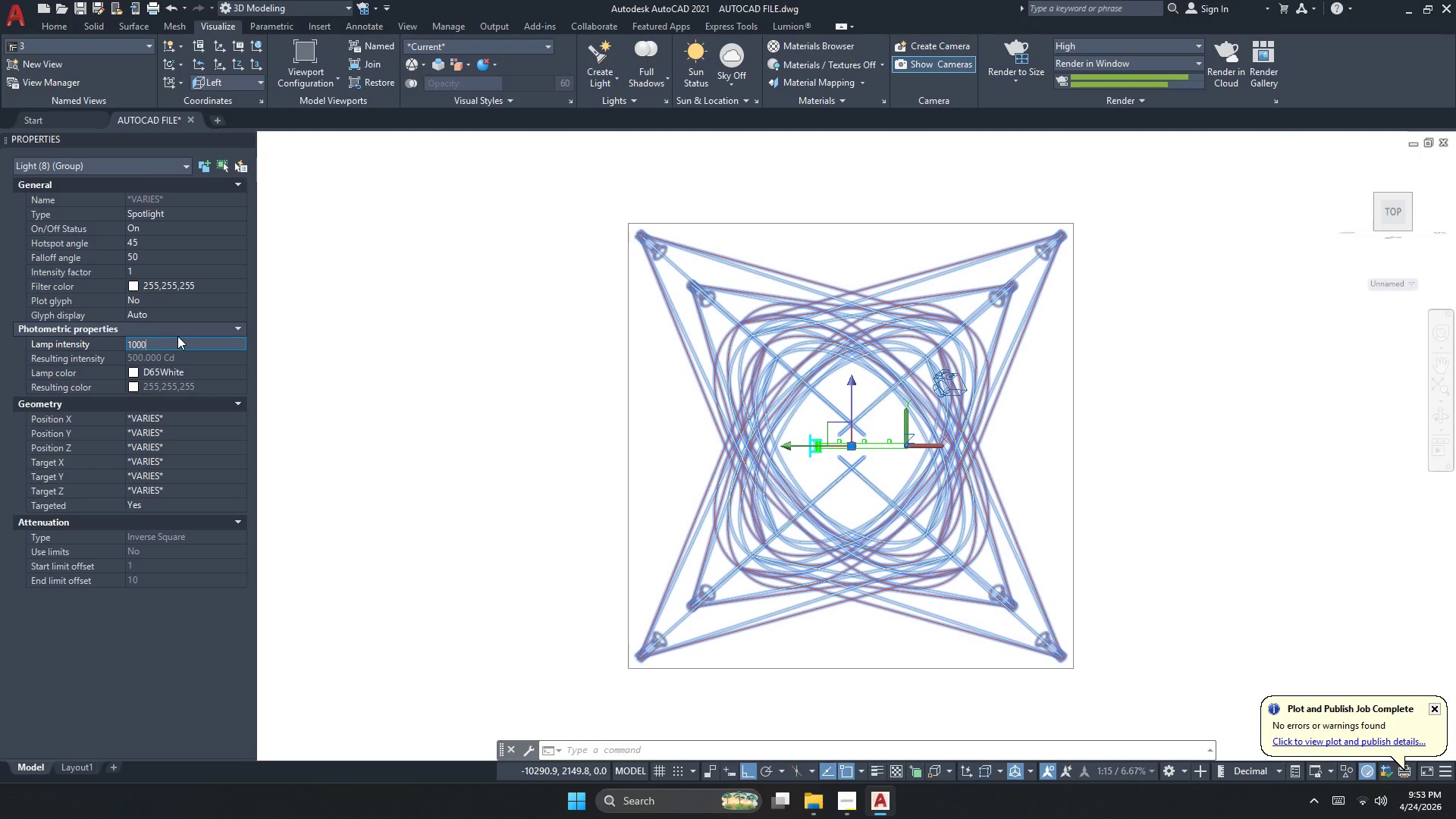 
key(Numpad0)
 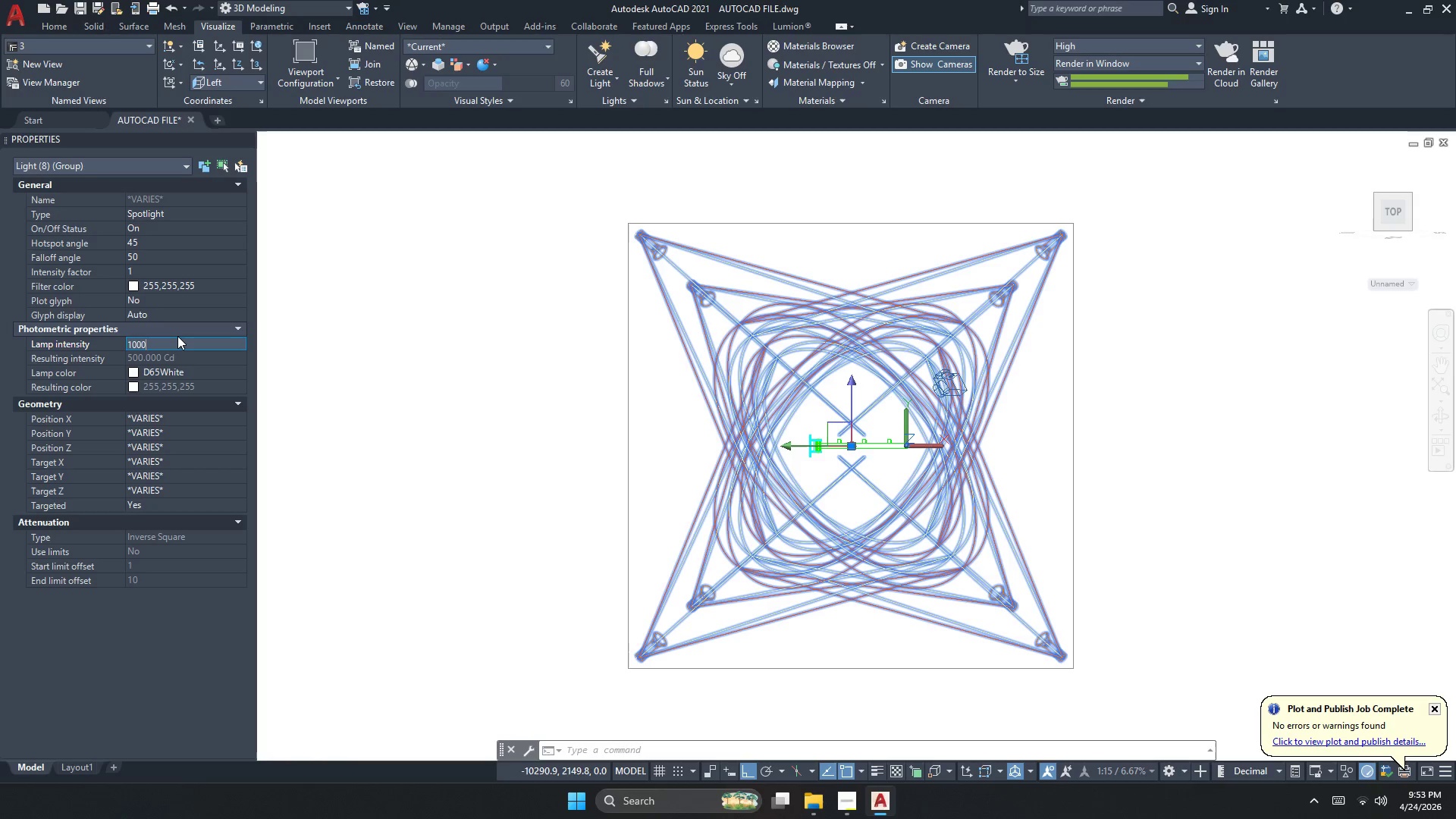 
key(NumpadEnter)
 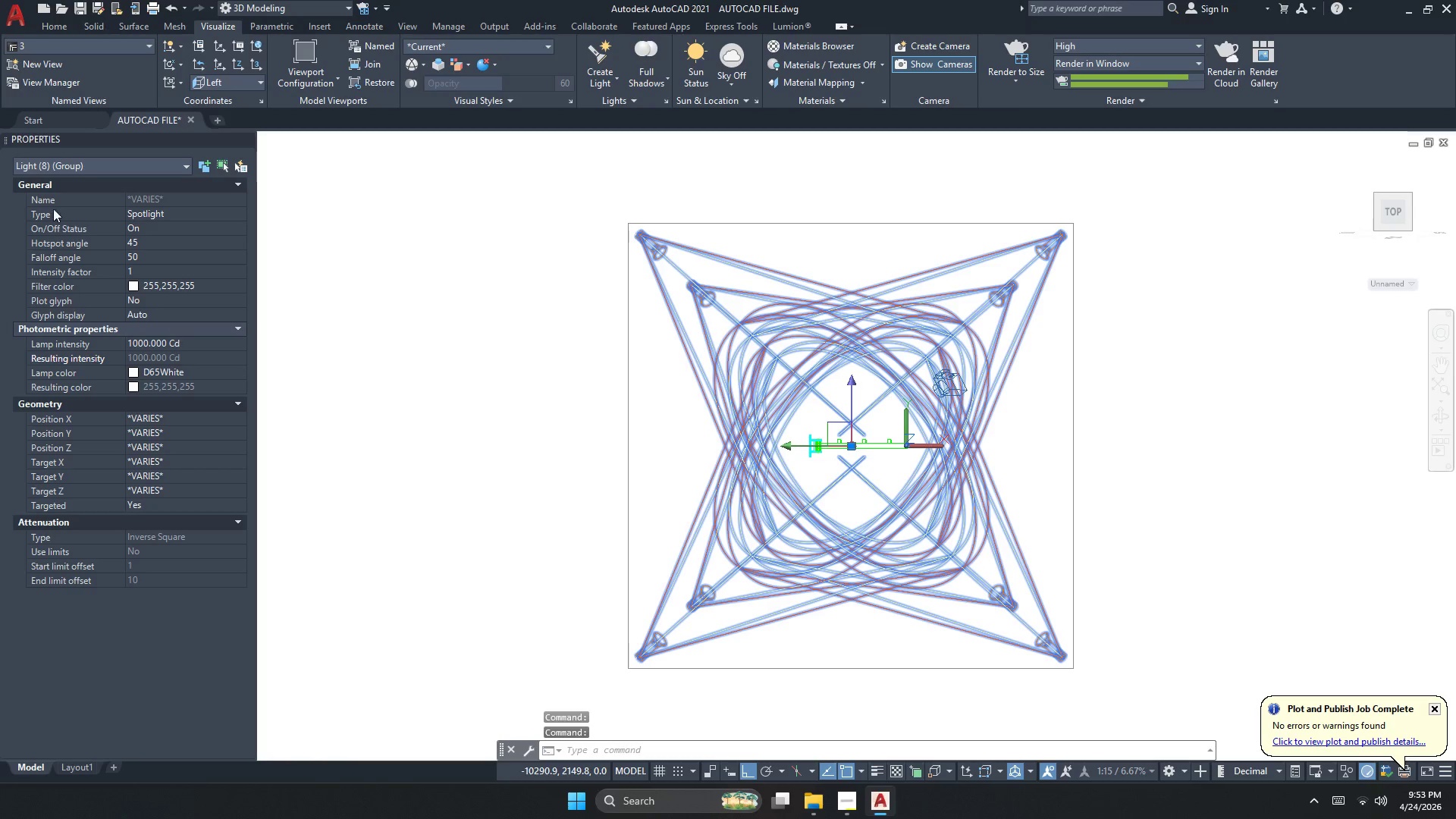 
left_click([73, 52])
 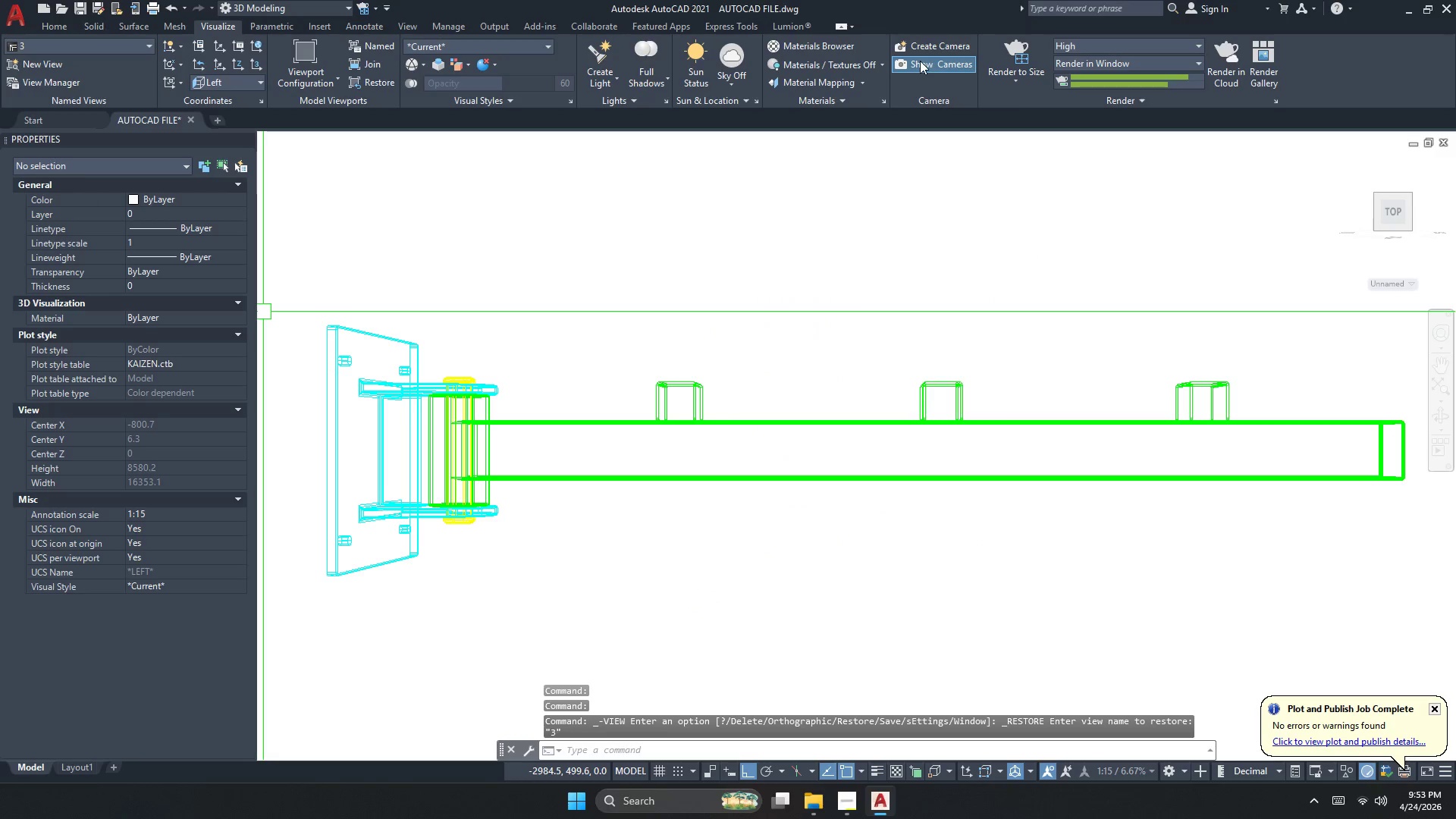 
left_click([601, 77])
 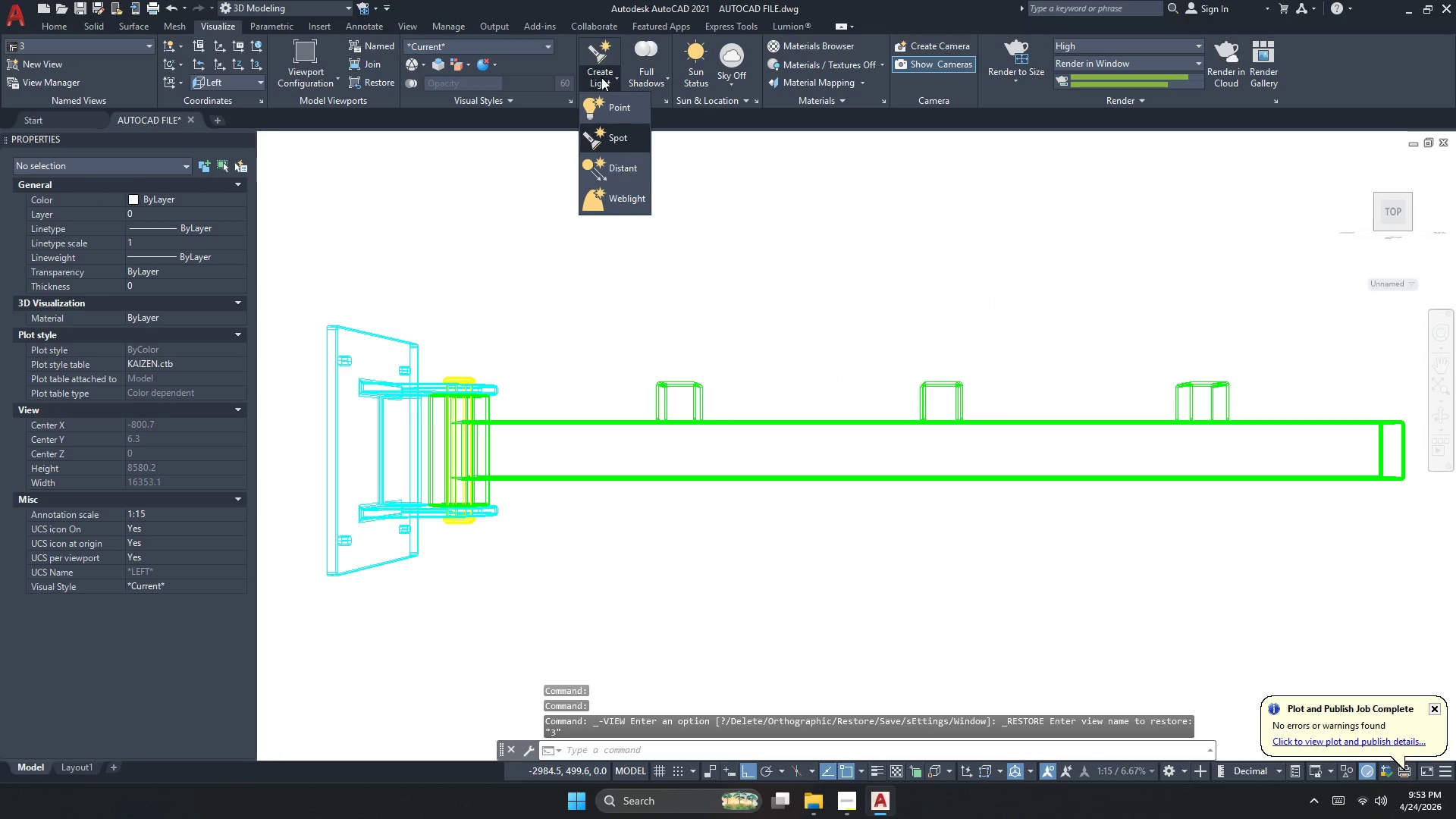 
left_click([601, 77])
 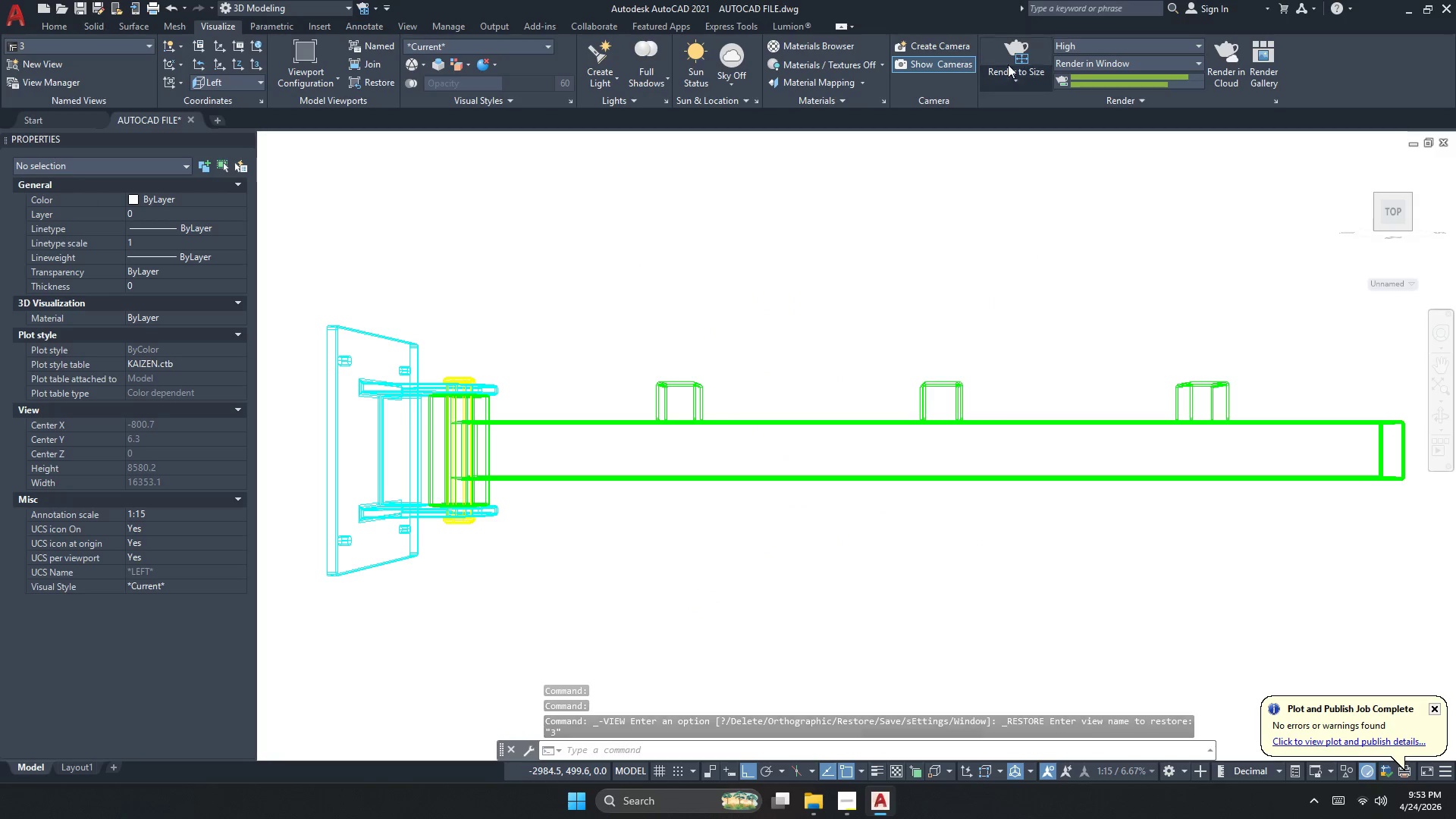 
left_click([1022, 46])
 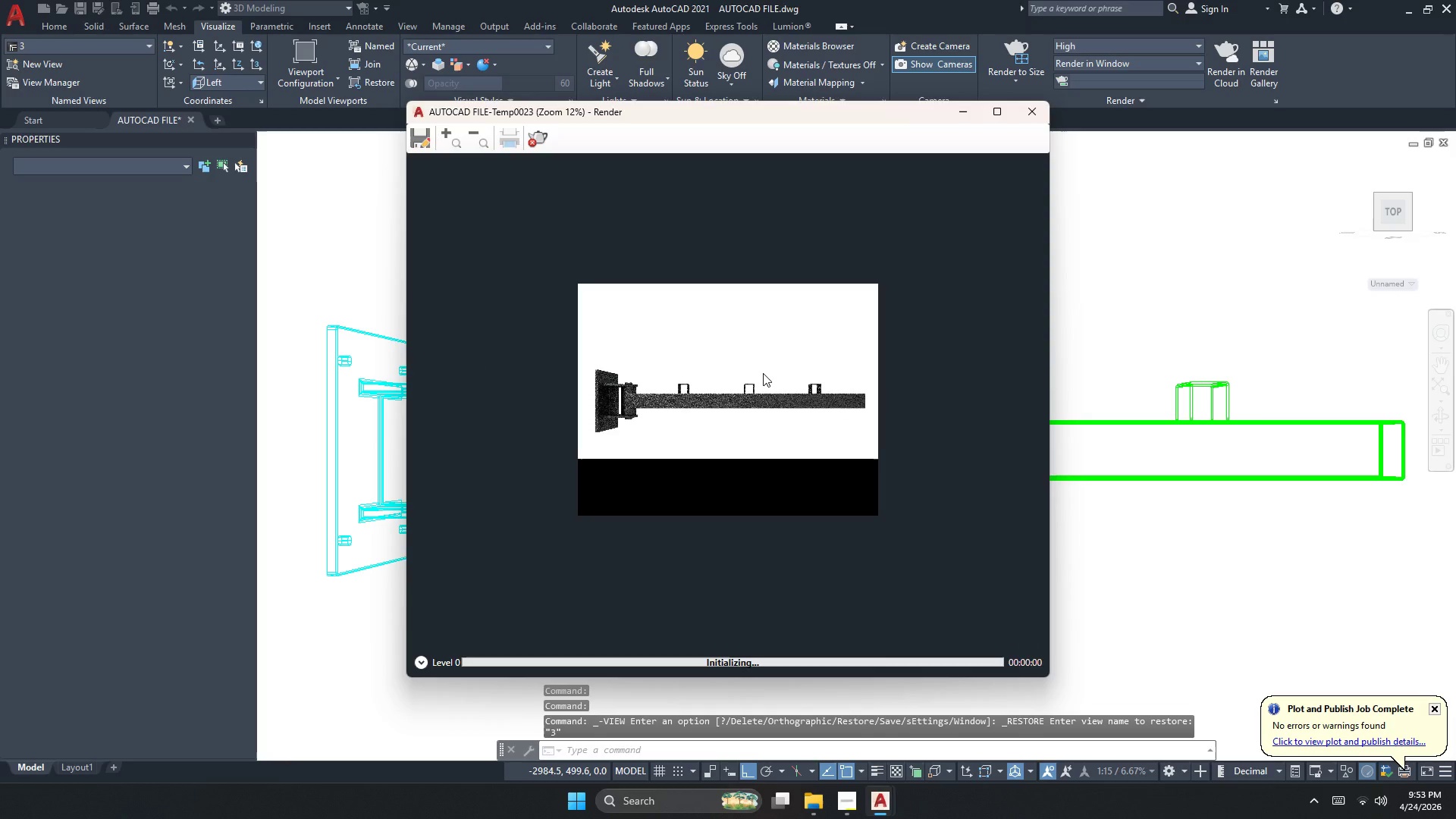 
scroll: coordinate [632, 396], scroll_direction: up, amount: 2.0
 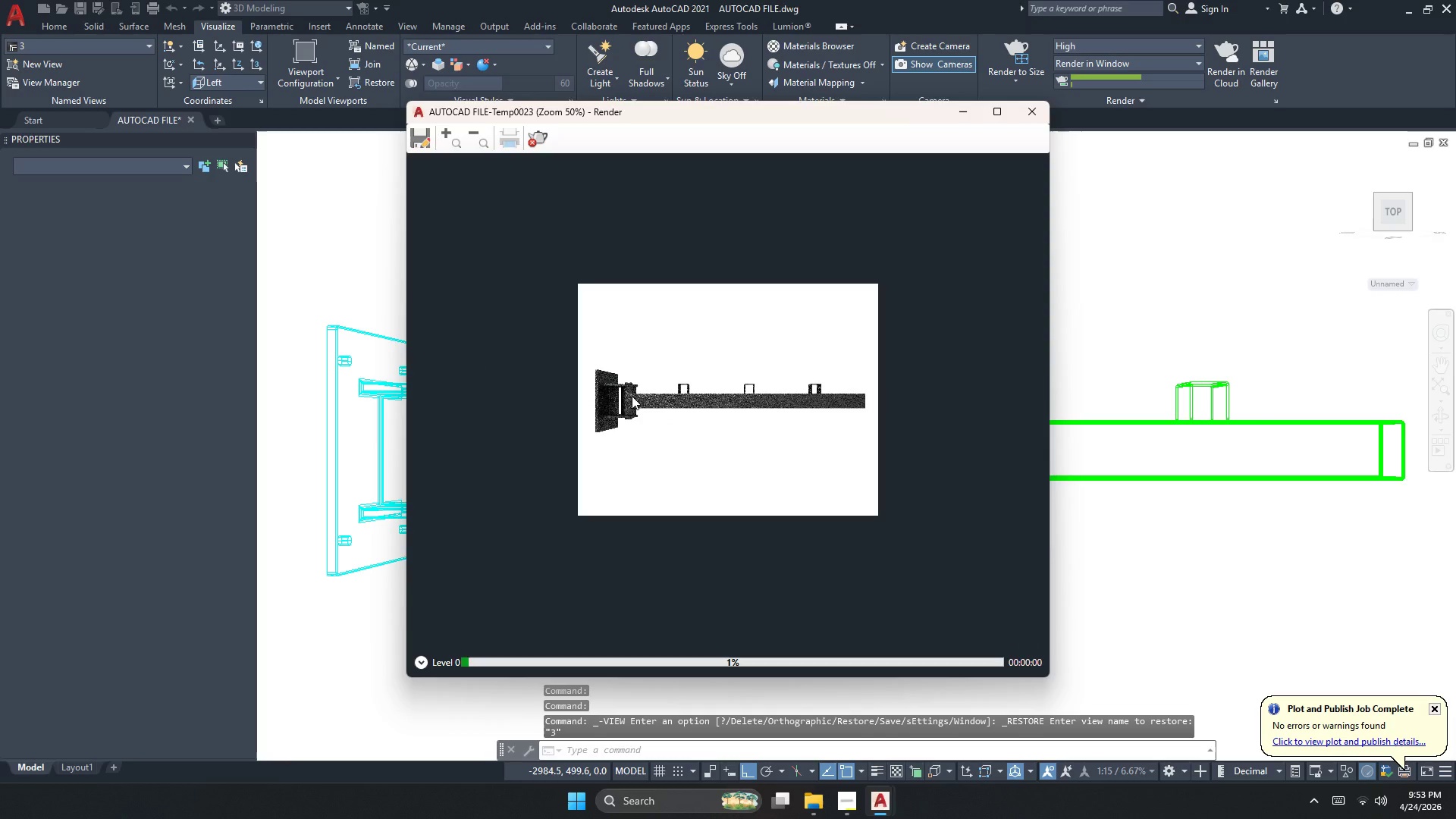 
scroll: coordinate [894, 448], scroll_direction: down, amount: 1.0
 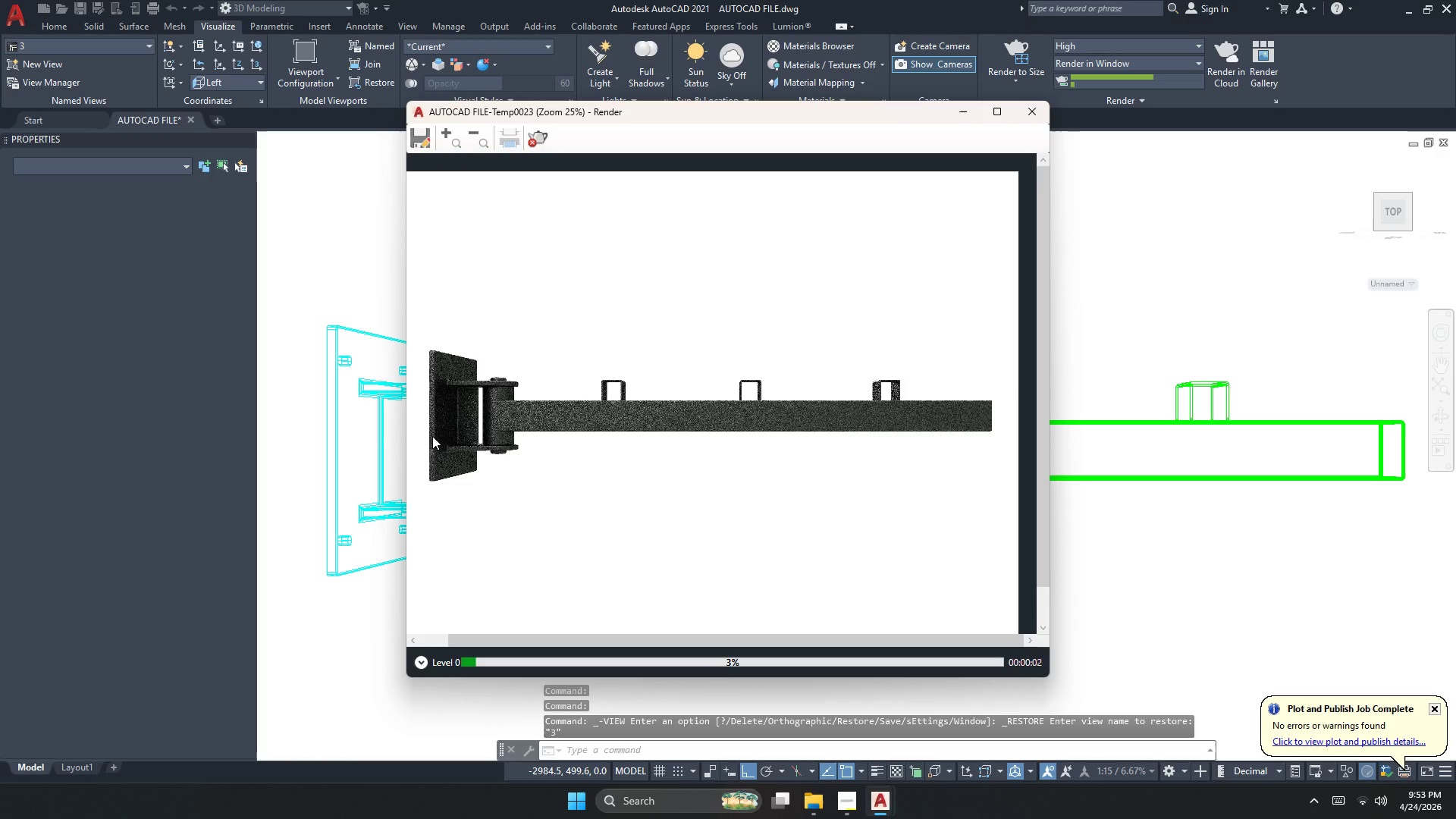 
scroll: coordinate [536, 361], scroll_direction: up, amount: 2.0
 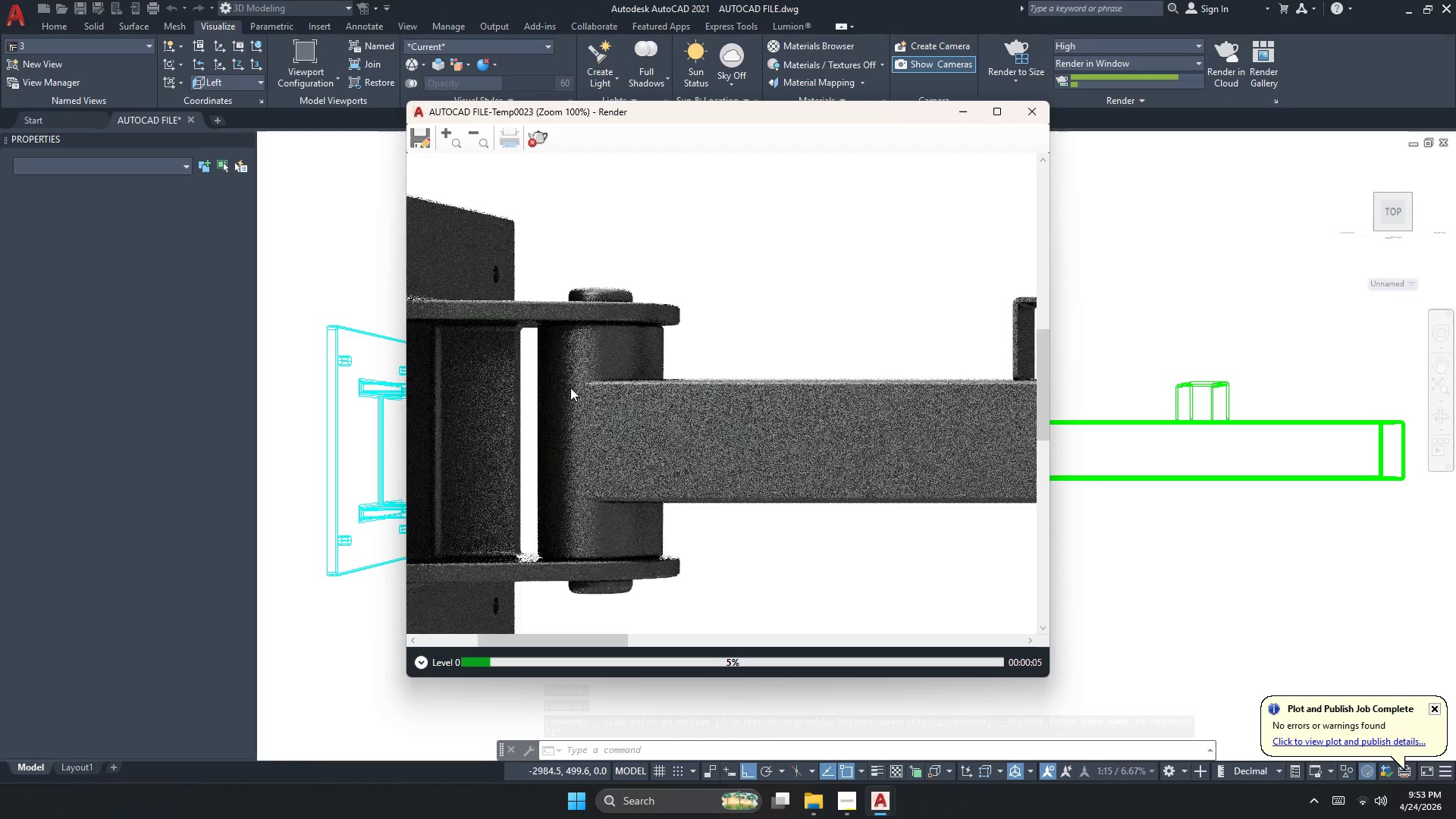 
scroll: coordinate [573, 405], scroll_direction: down, amount: 1.0
 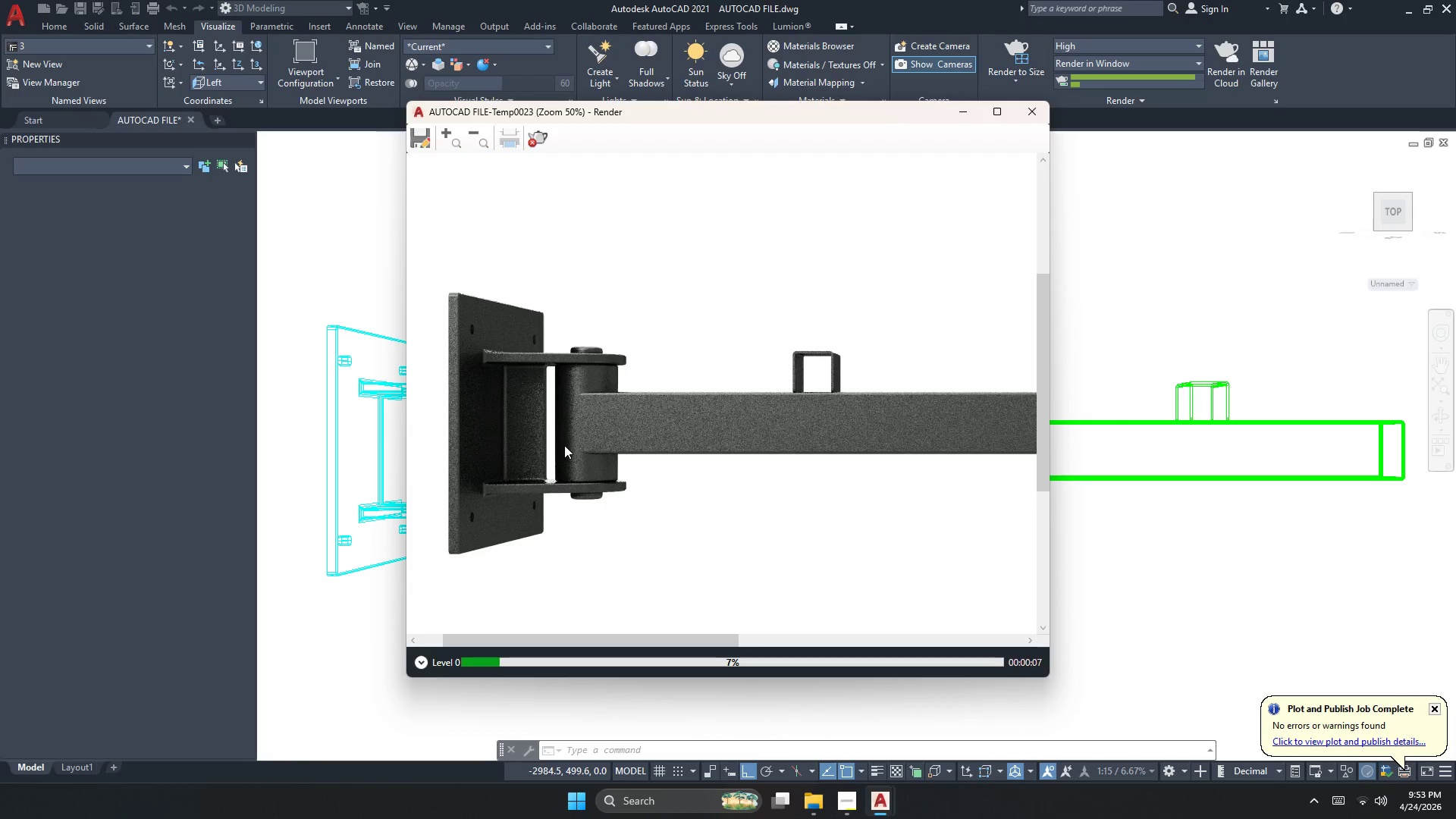 
scroll: coordinate [514, 364], scroll_direction: up, amount: 1.0
 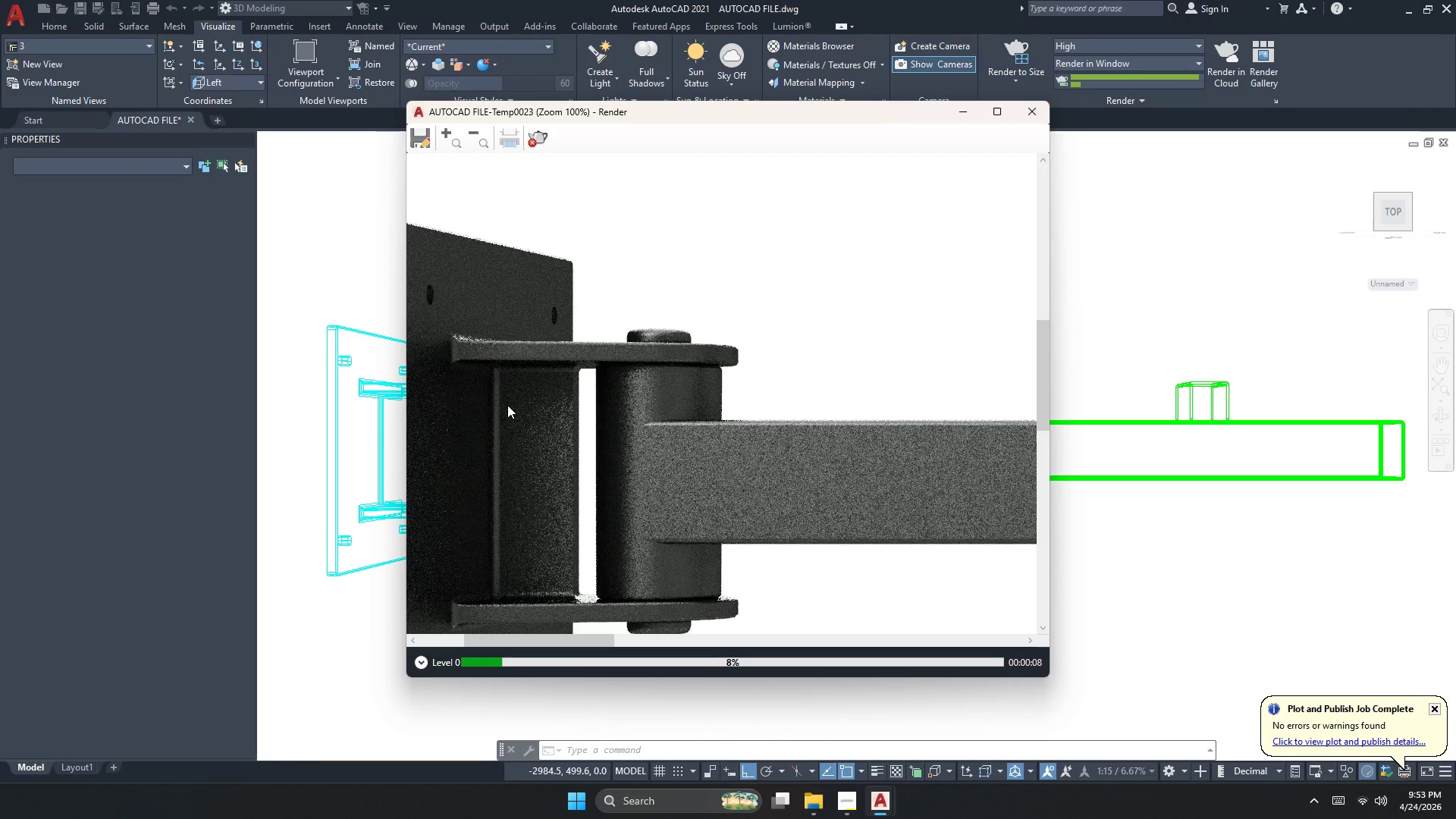 
scroll: coordinate [507, 406], scroll_direction: down, amount: 1.0
 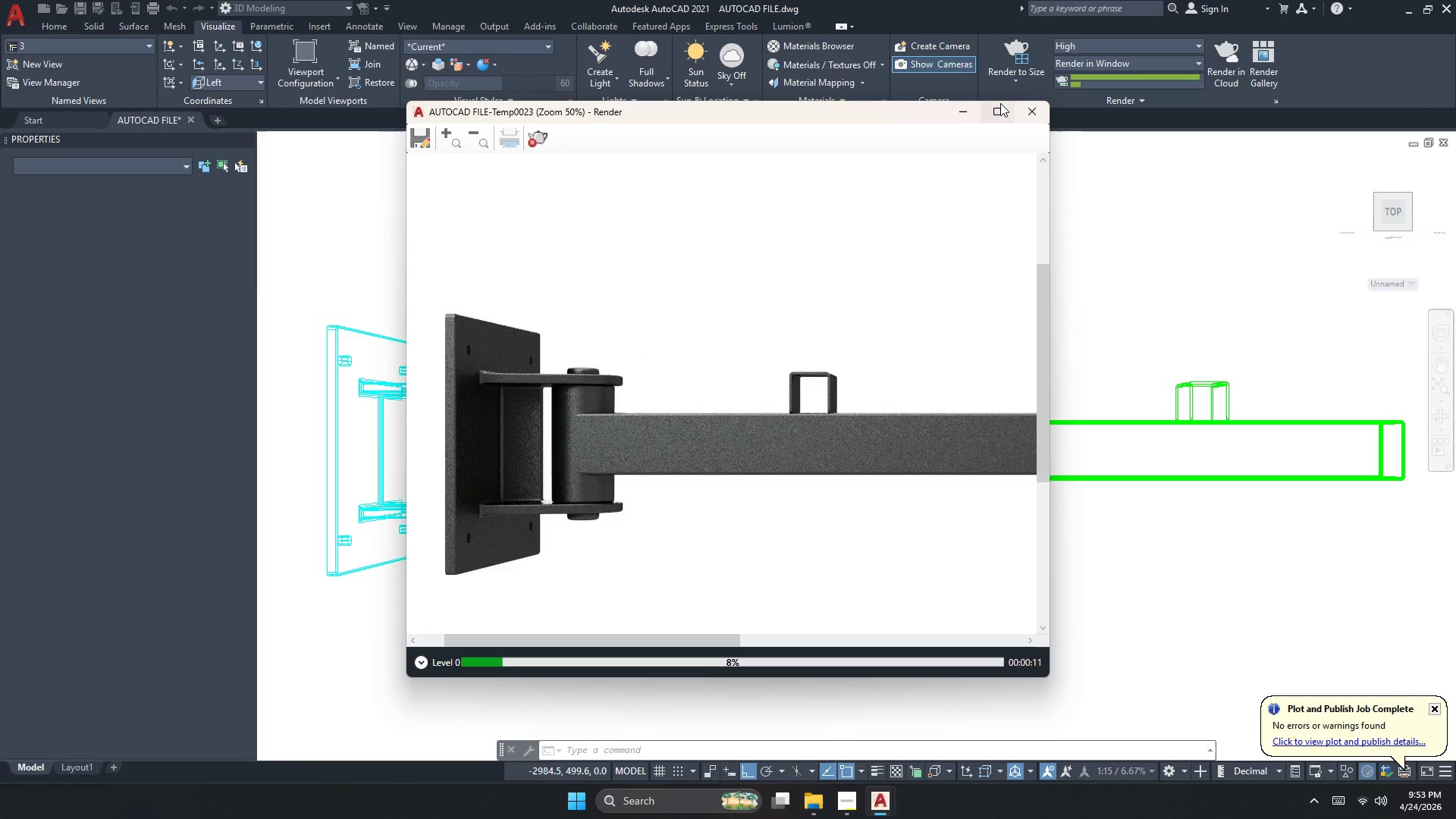 
left_click([535, 144])
 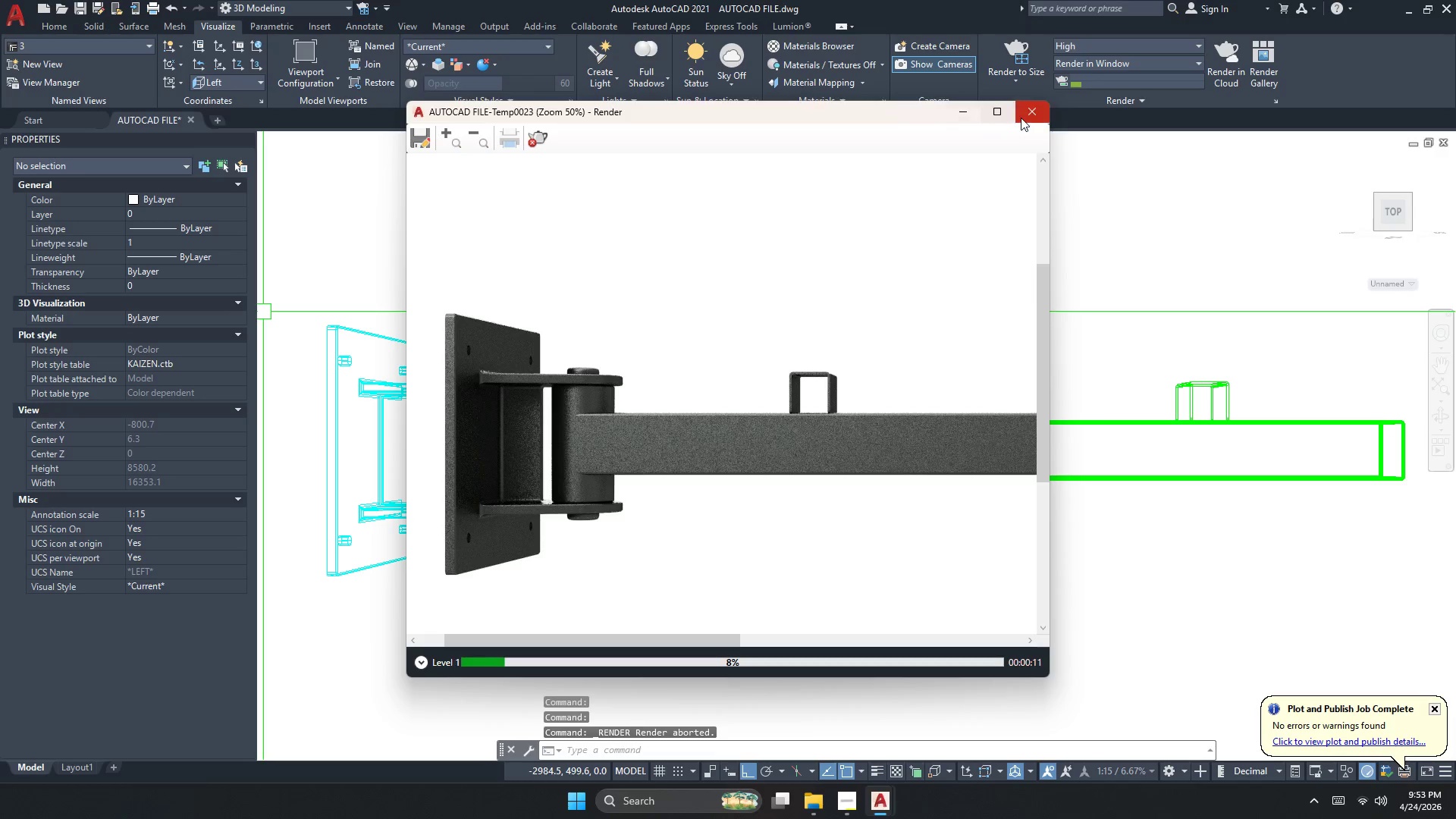 
left_click([1021, 116])
 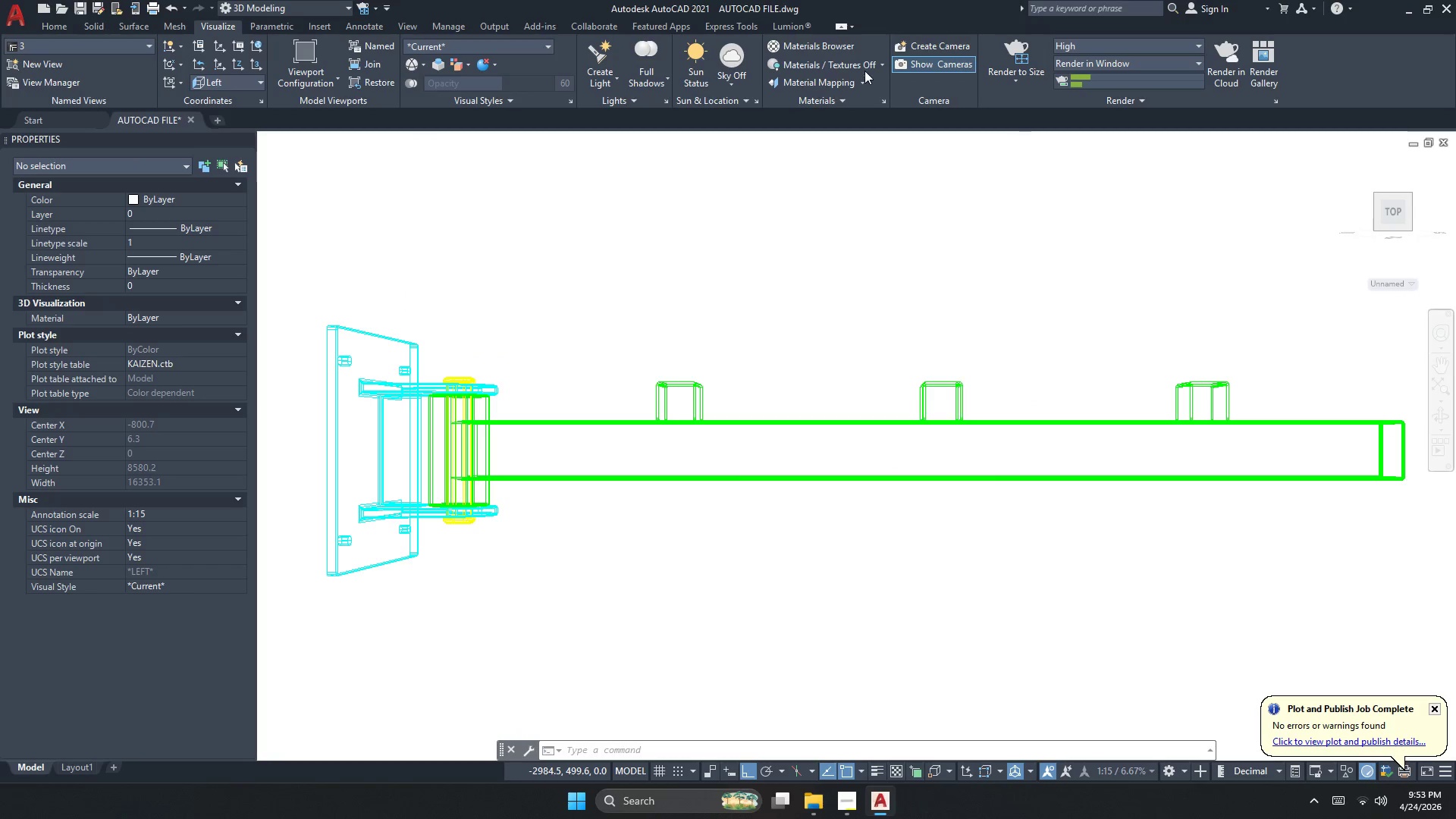 
left_click([843, 50])
 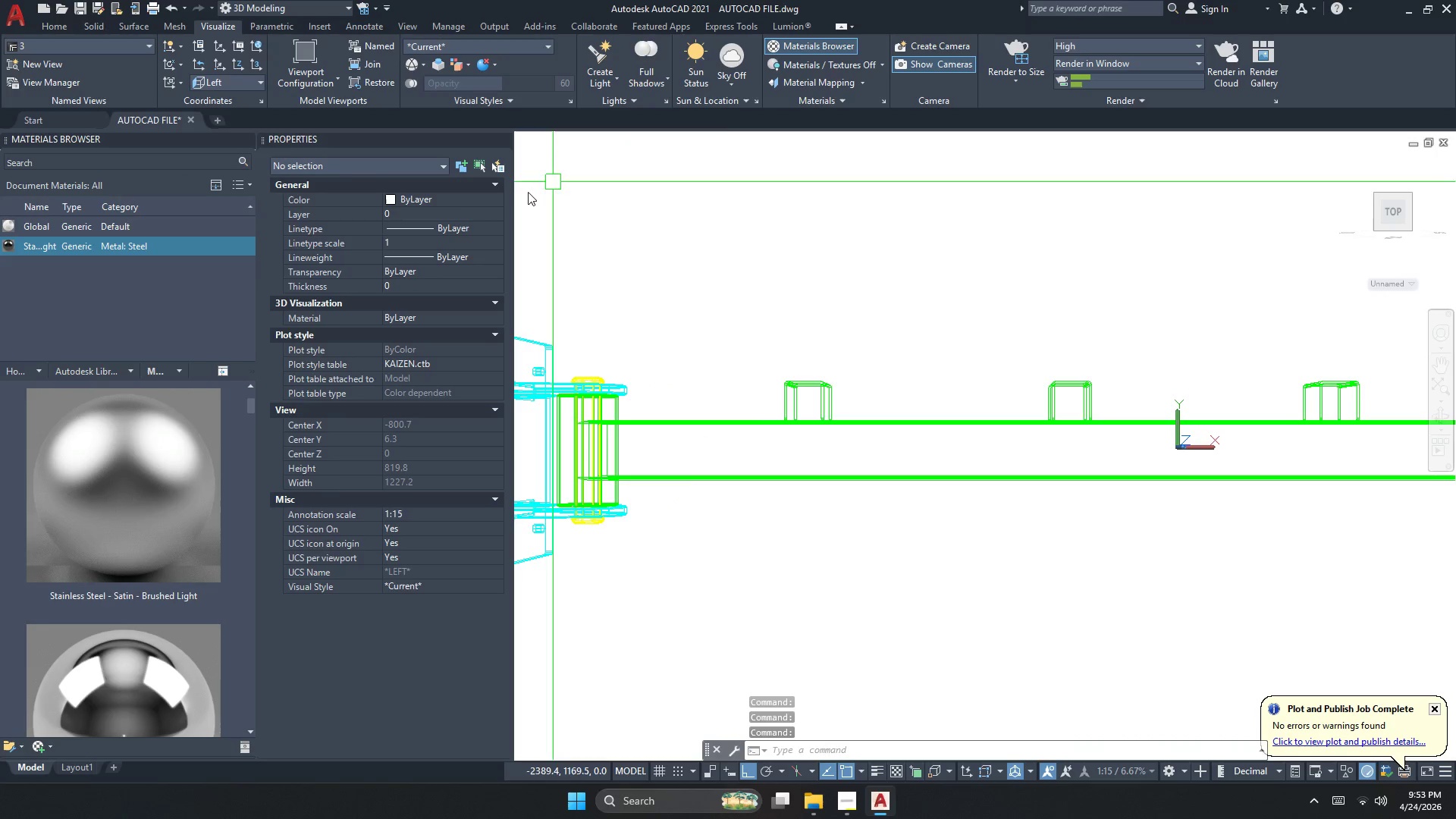 
wait(5.78)
 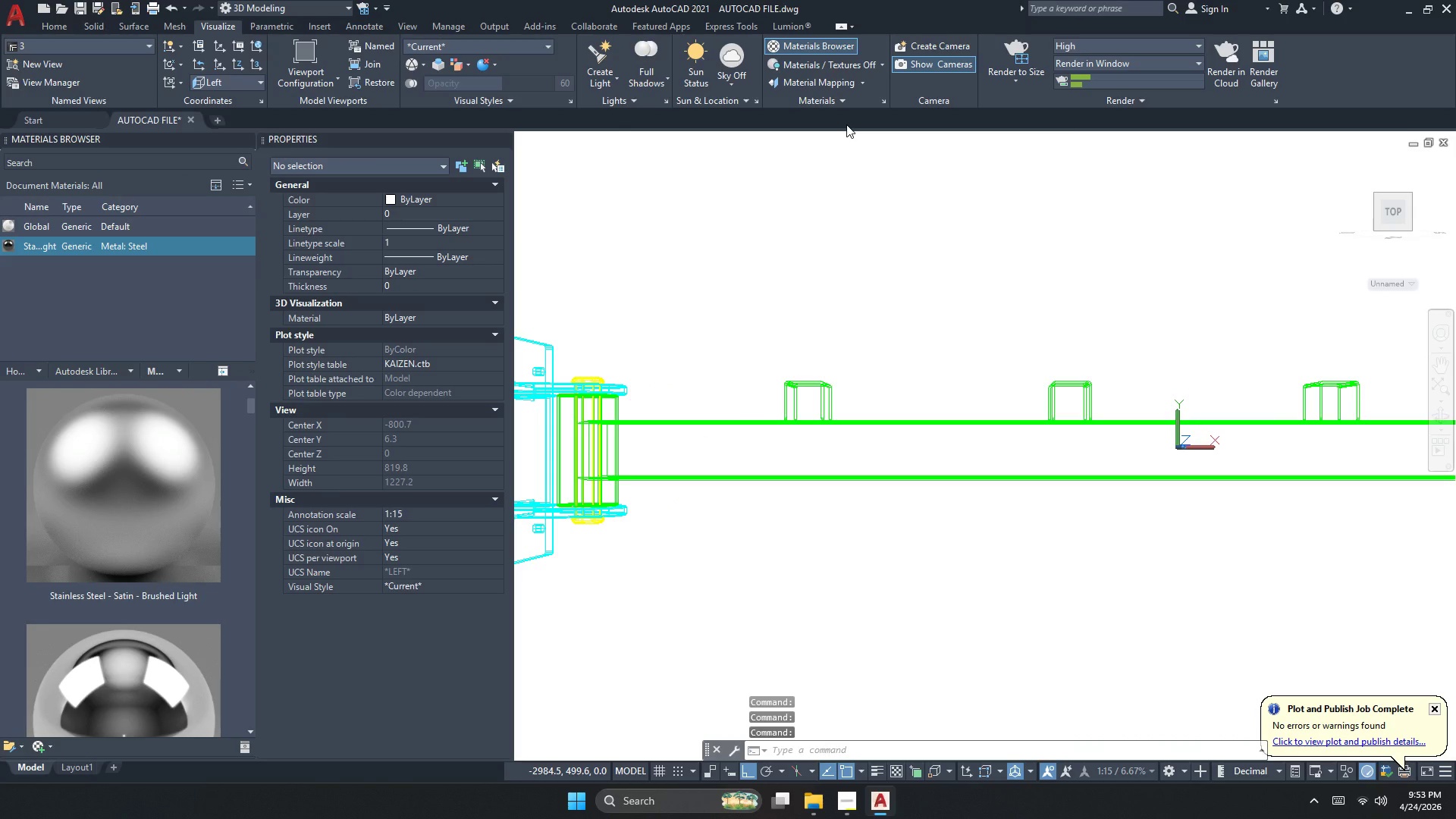 
left_click([513, 136])
 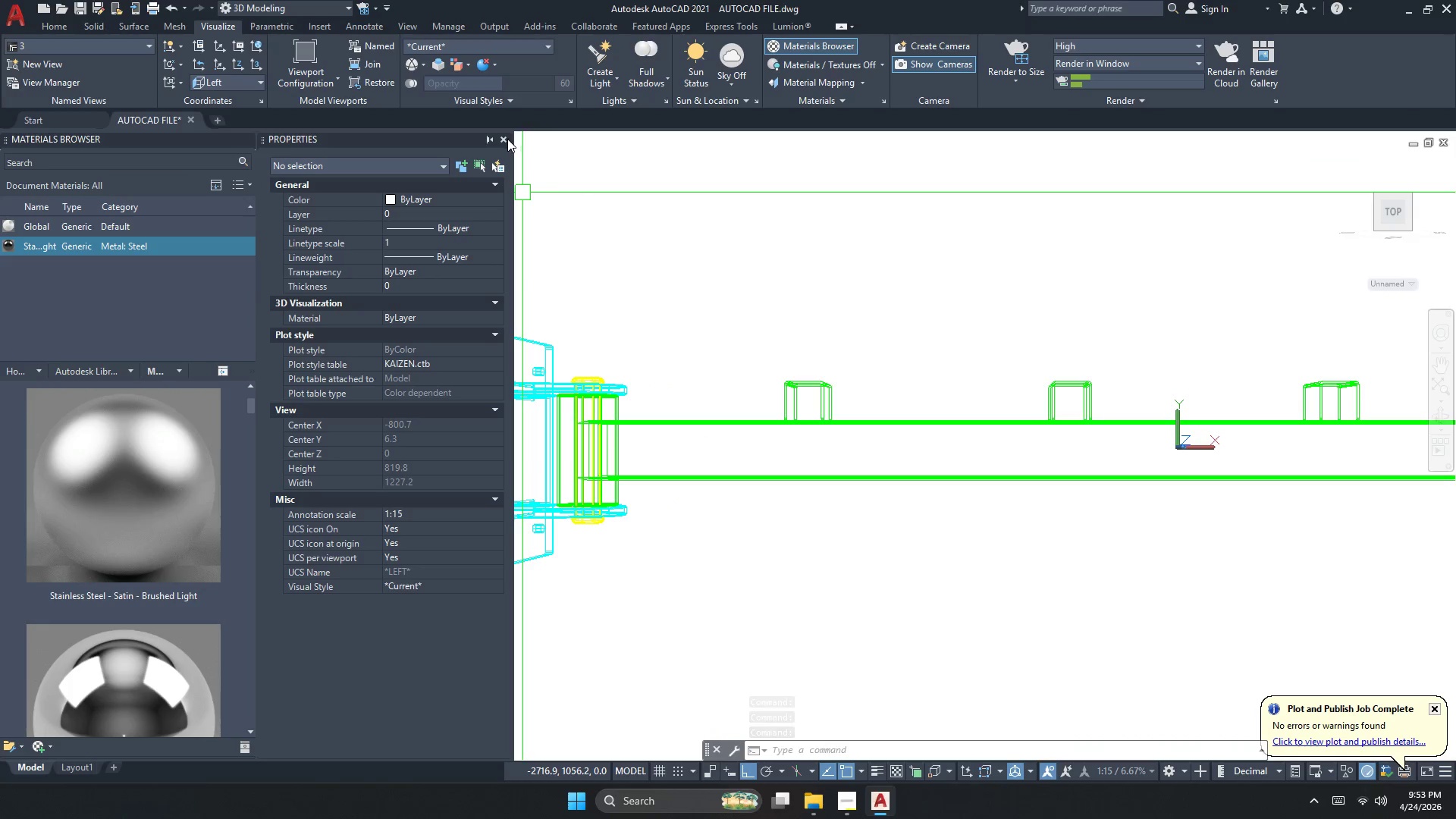 
left_click([507, 139])
 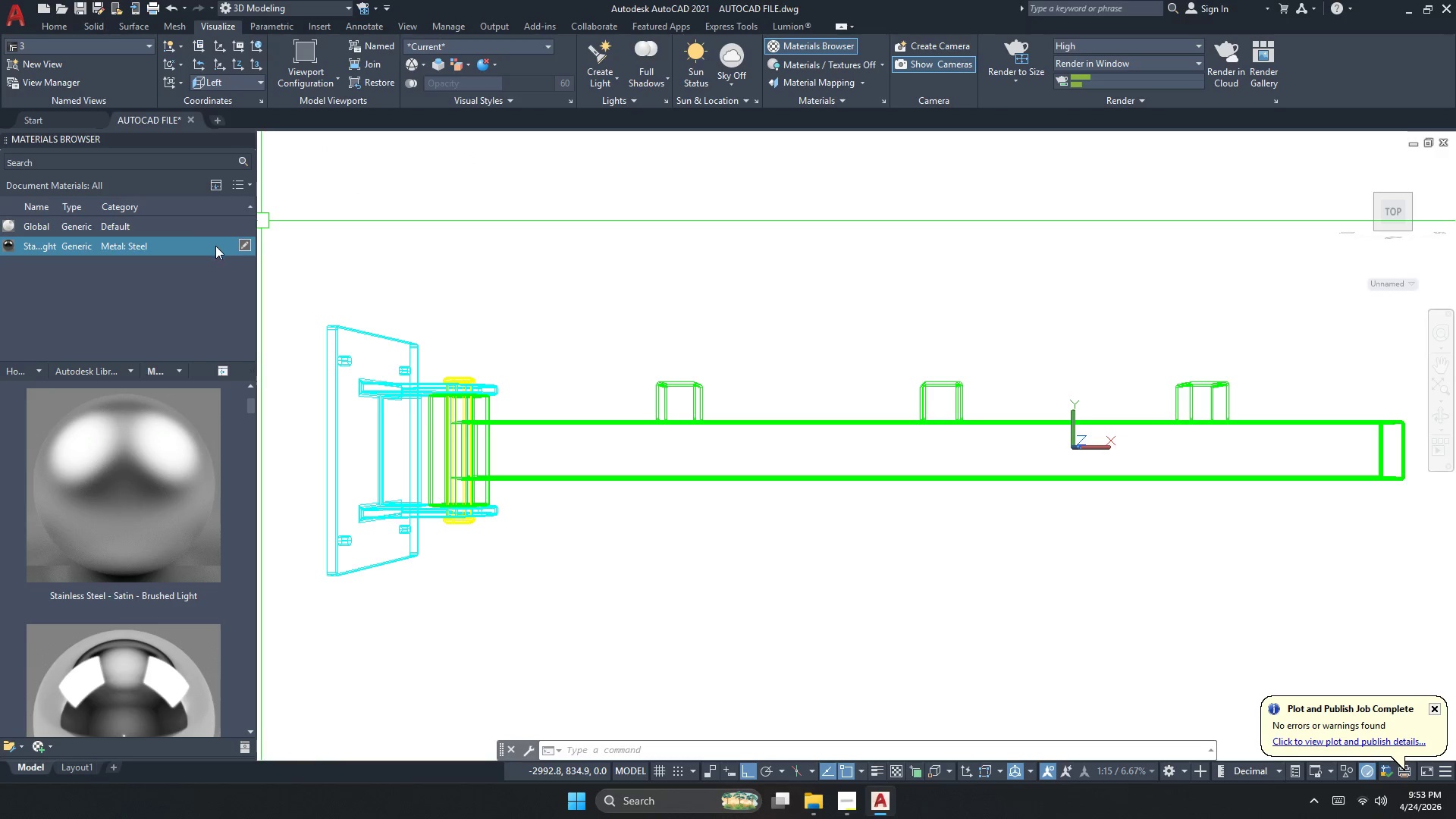 
left_click([239, 243])
 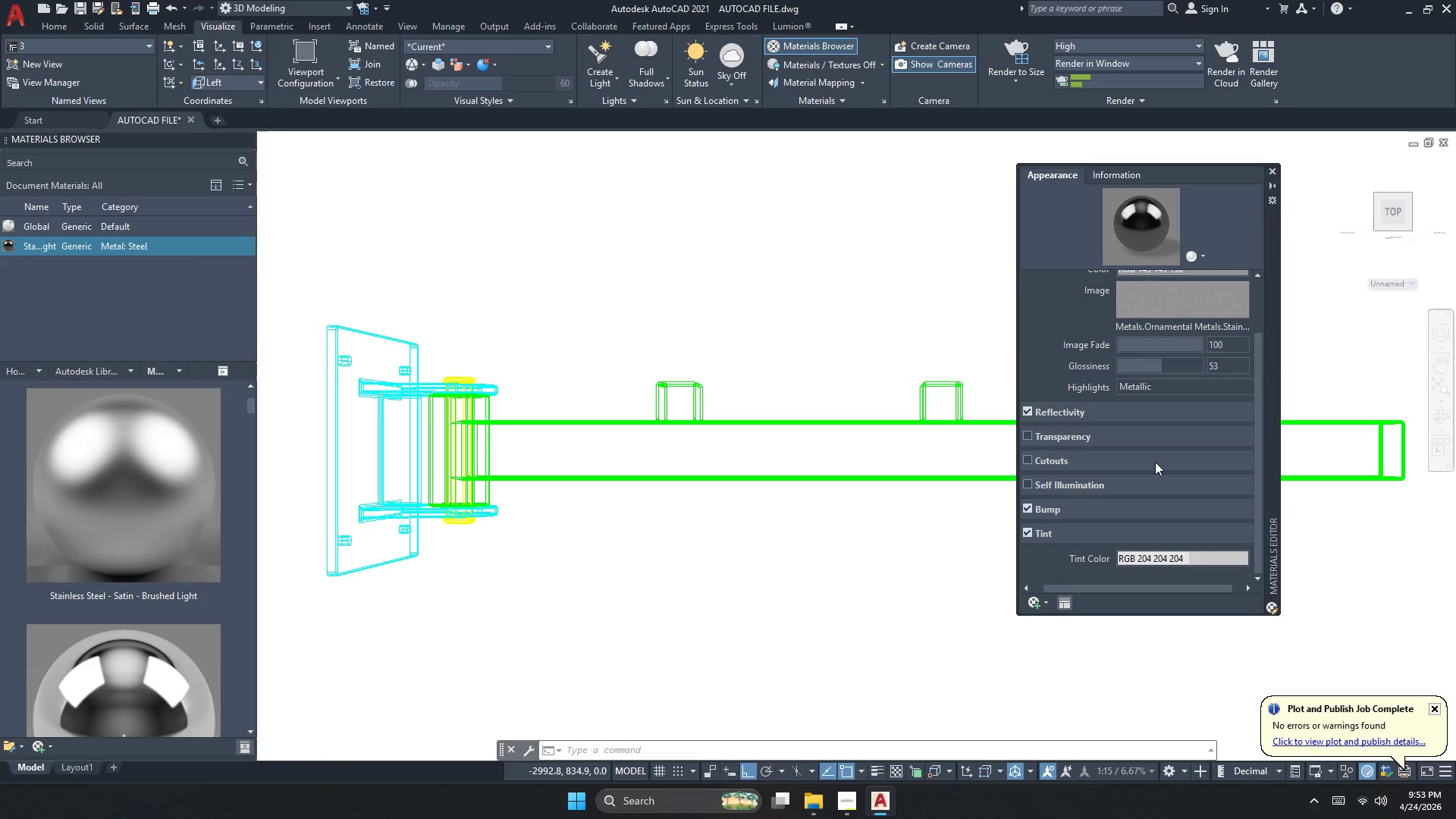 
scroll: coordinate [1156, 503], scroll_direction: down, amount: 2.0
 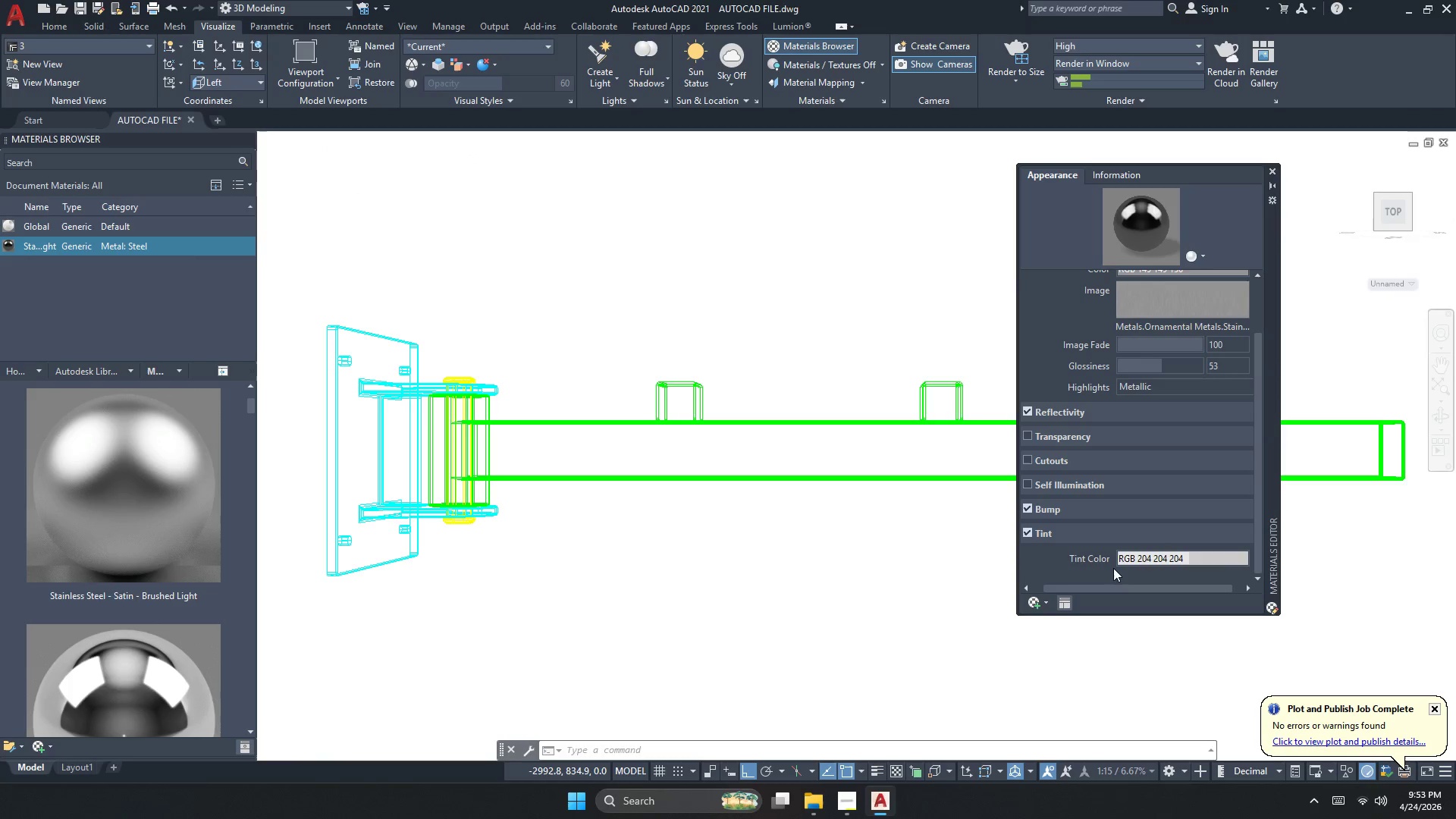 
left_click([1152, 558])
 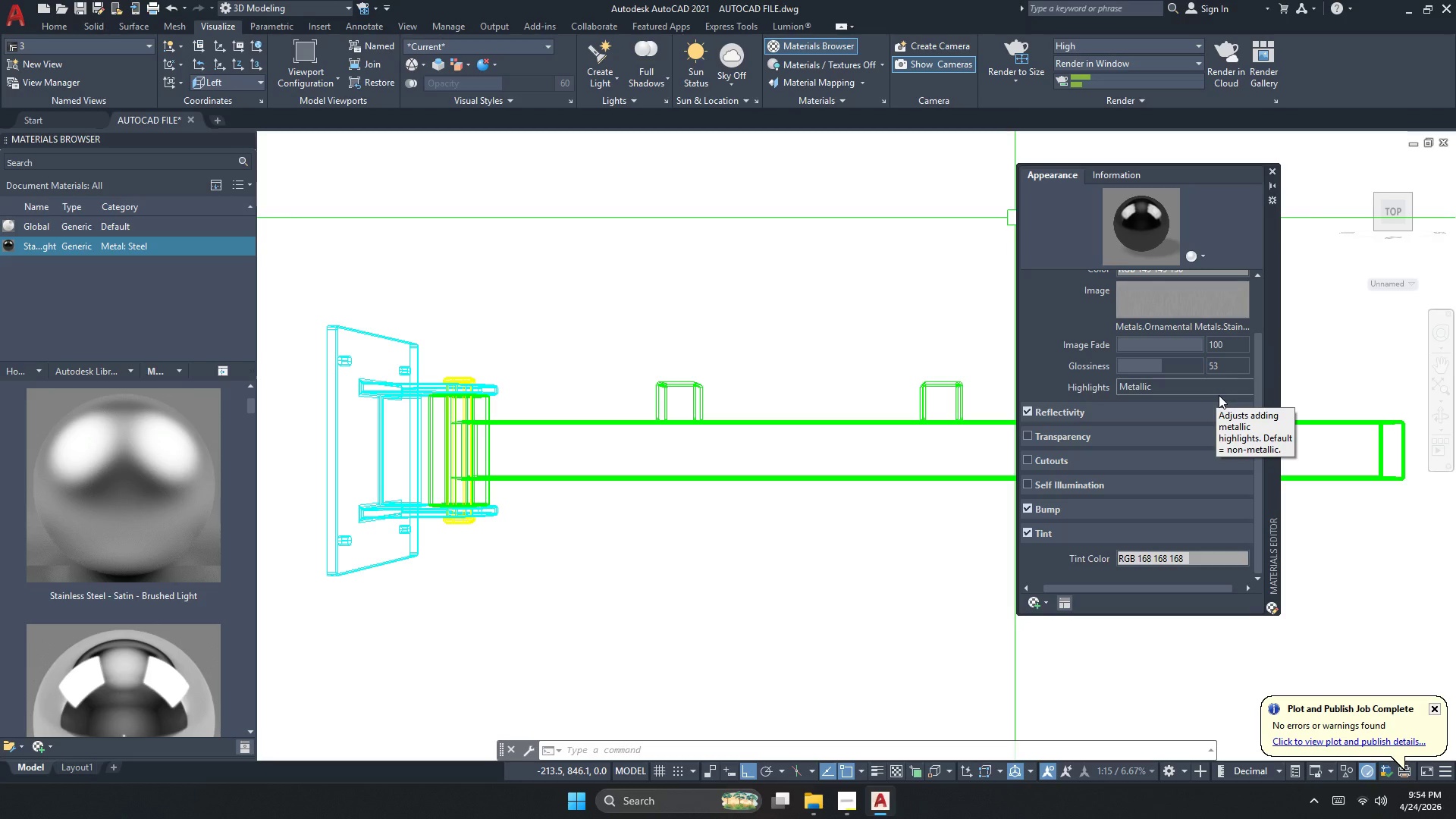 
wait(13.34)
 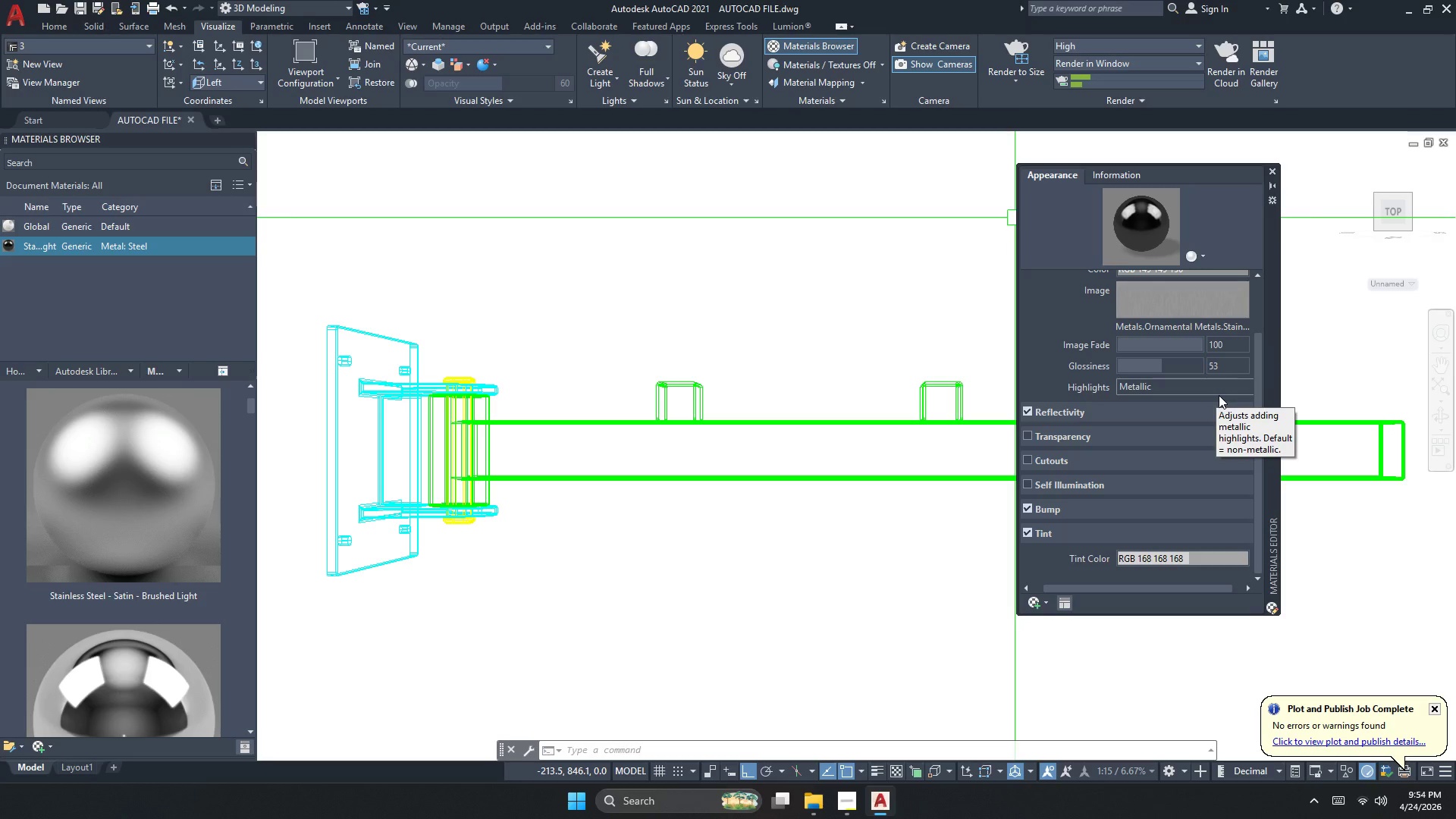 
left_click([1003, 50])
 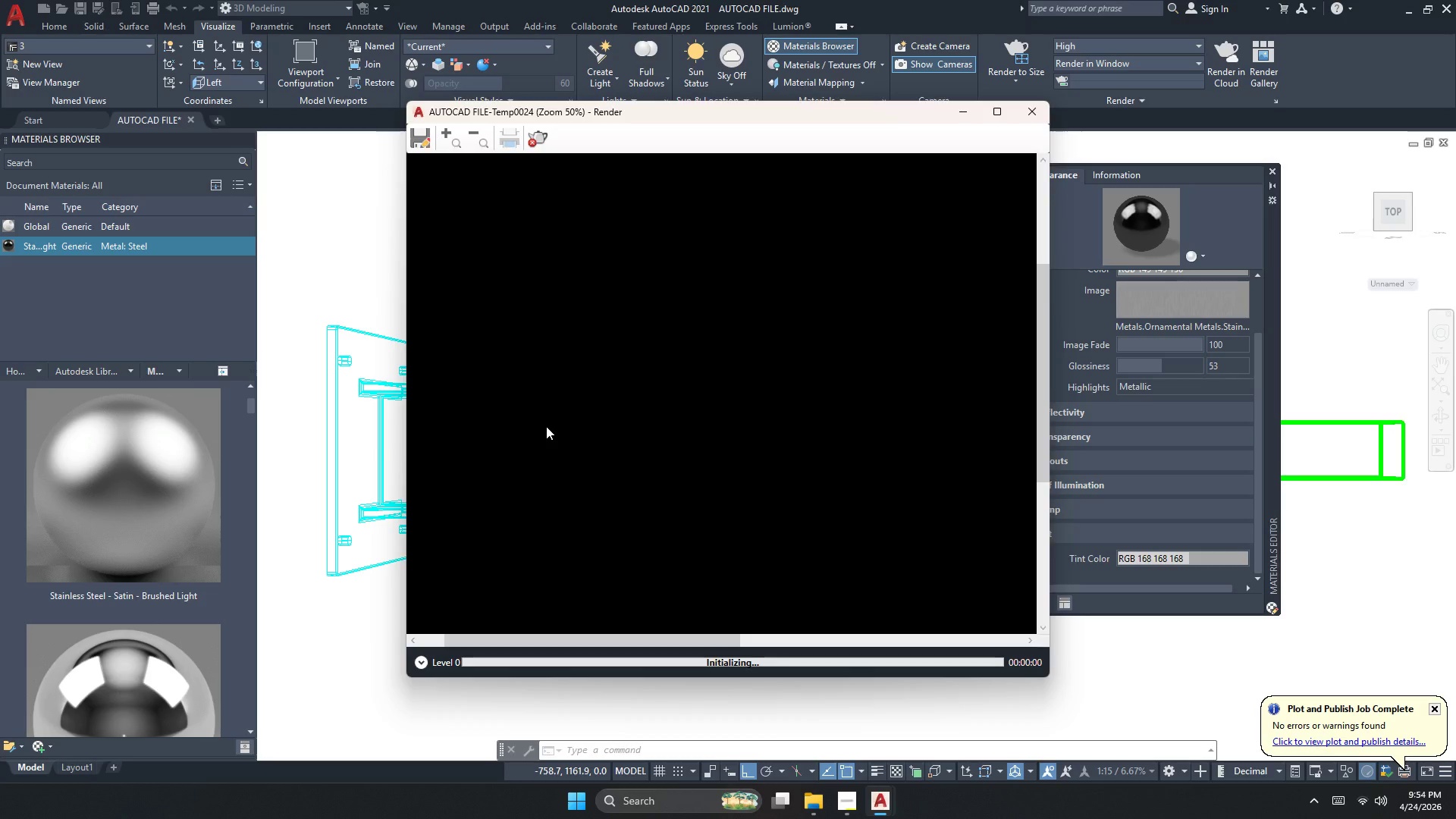 
scroll: coordinate [649, 410], scroll_direction: up, amount: 2.0
 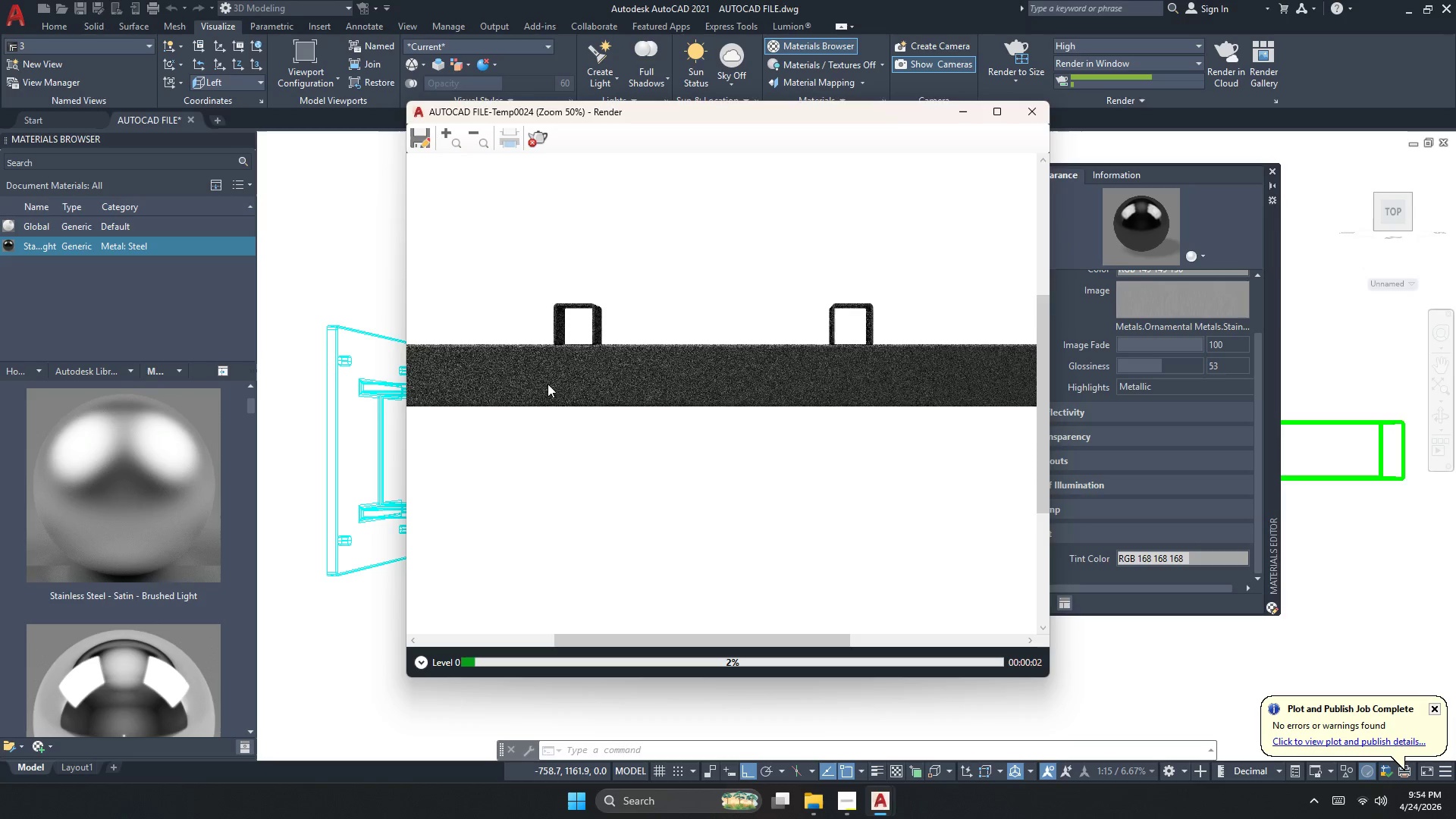 
scroll: coordinate [593, 397], scroll_direction: none, amount: 0.0
 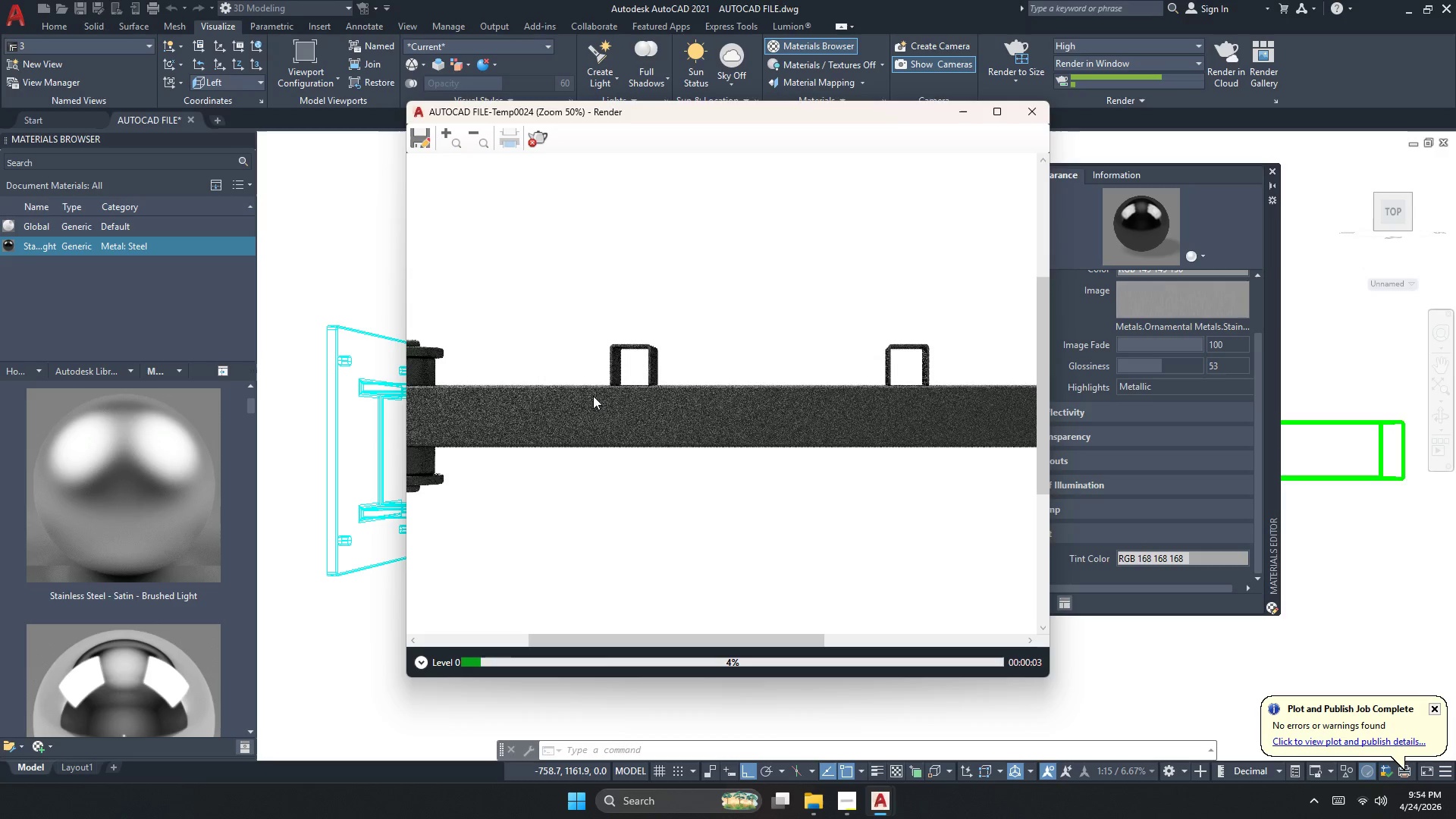 
scroll: coordinate [593, 396], scroll_direction: up, amount: 2.0
 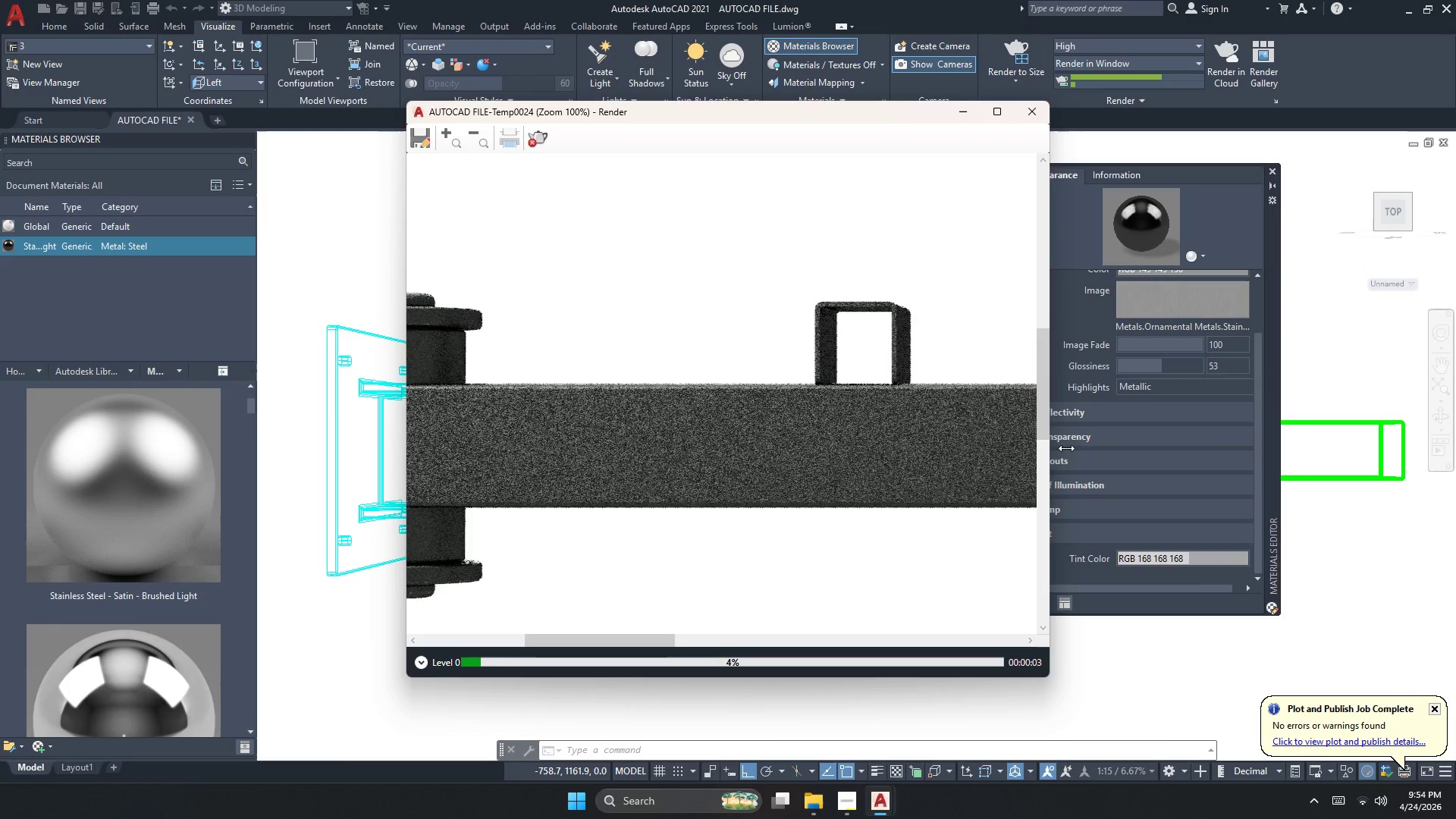 
scroll: coordinate [821, 435], scroll_direction: down, amount: 1.0
 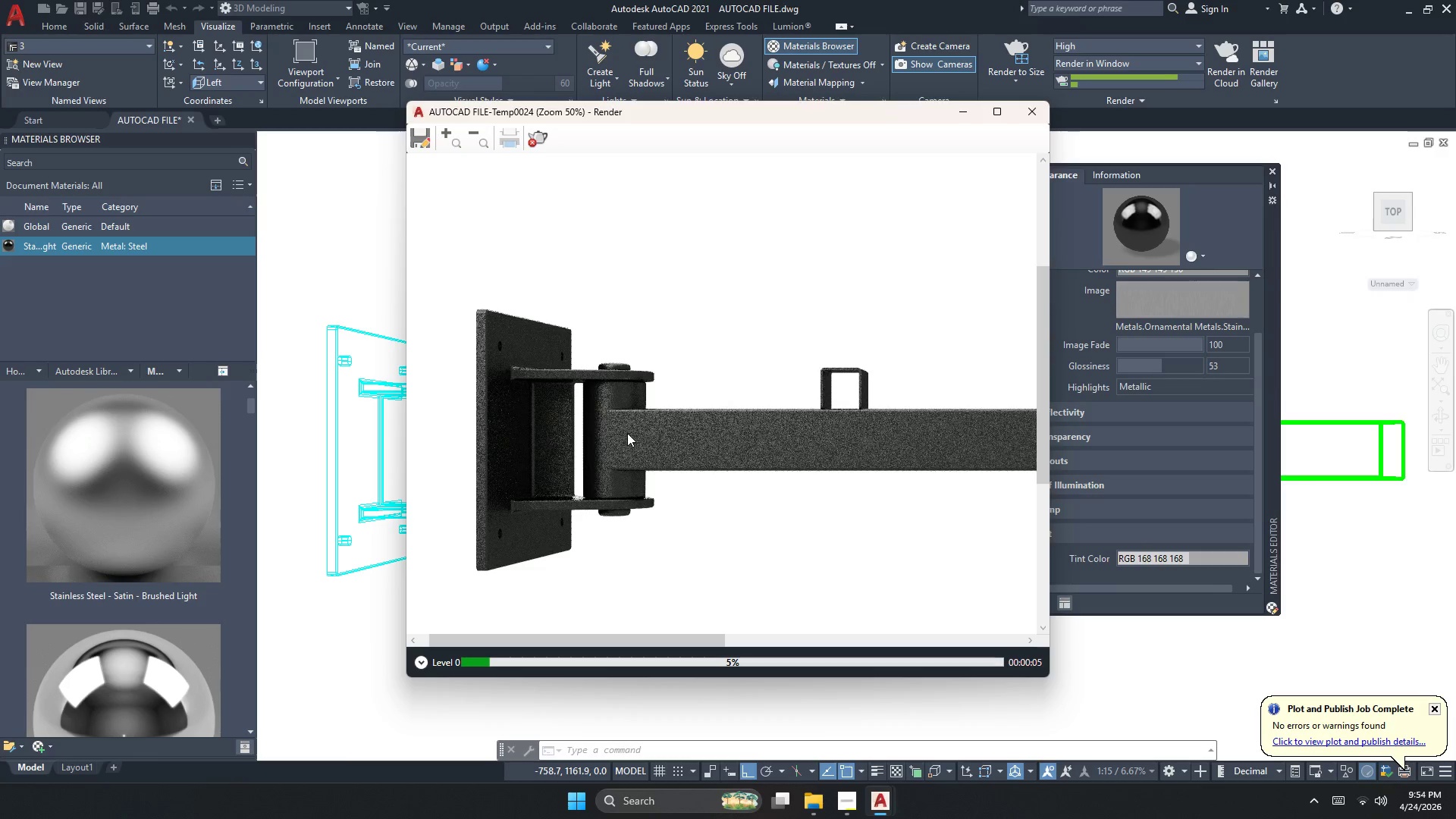 
scroll: coordinate [629, 433], scroll_direction: up, amount: 1.0
 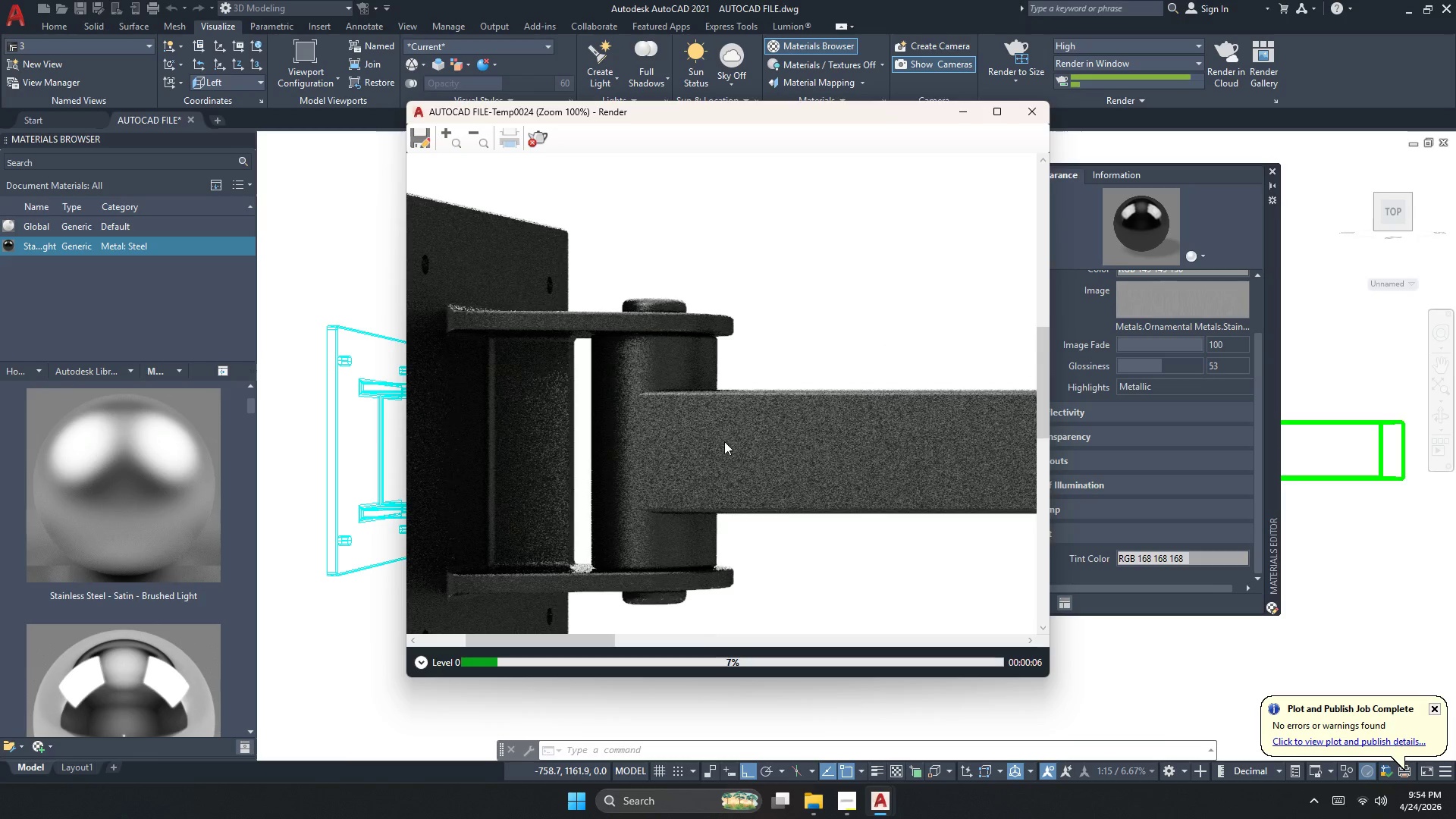 
scroll: coordinate [660, 419], scroll_direction: down, amount: 1.0
 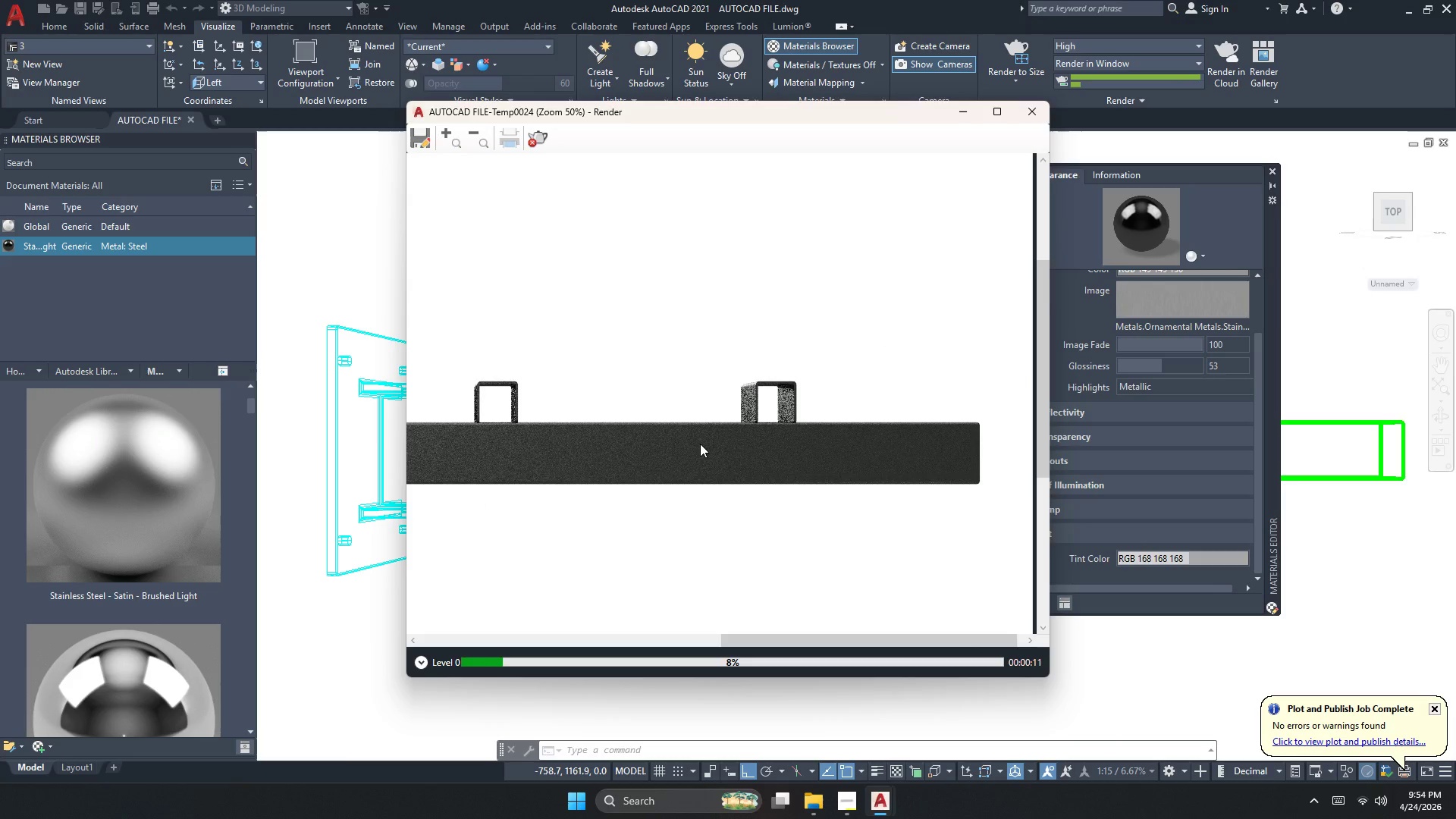 
wait(5.65)
 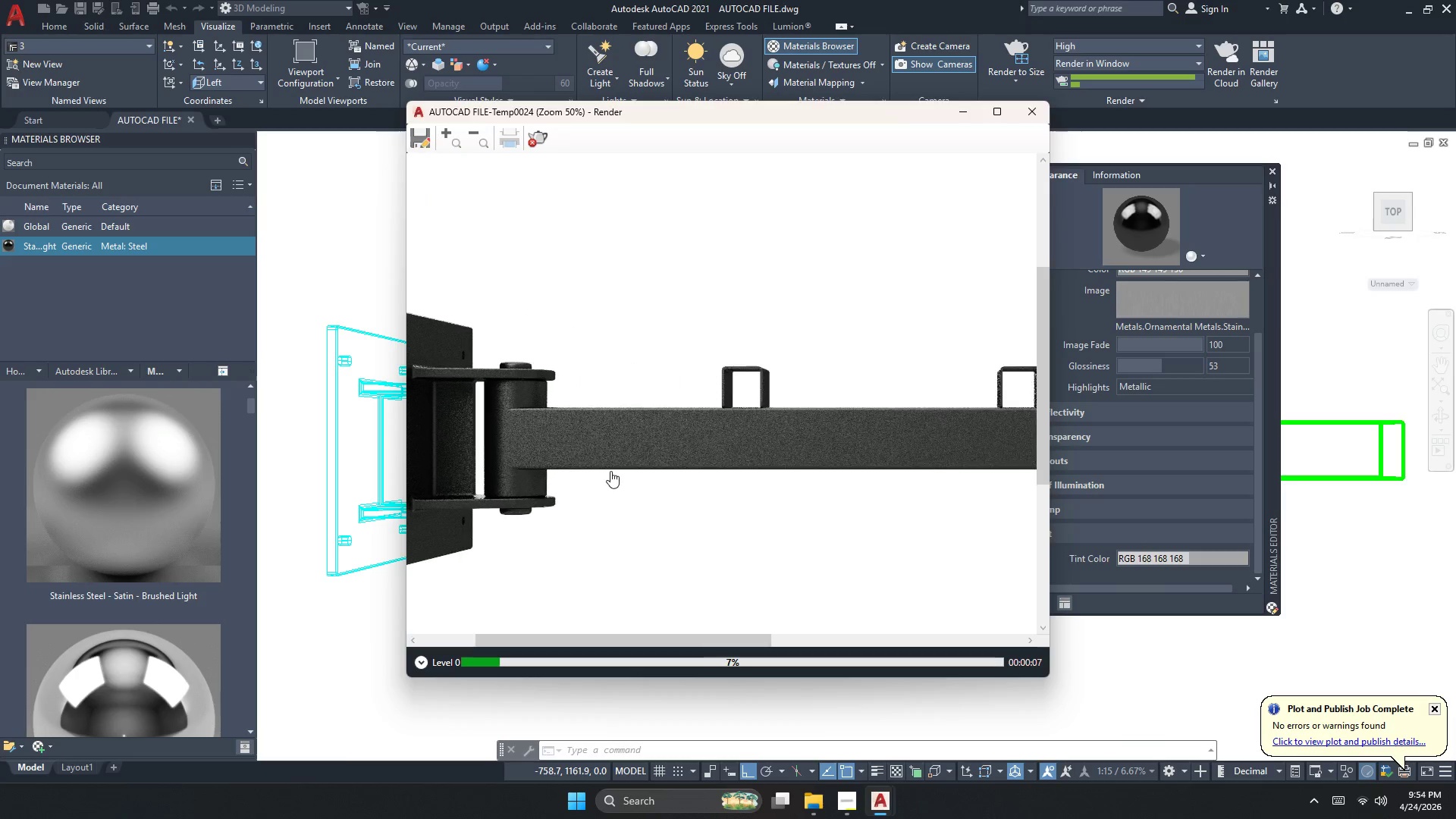 
scroll: coordinate [1013, 435], scroll_direction: down, amount: 1.0
 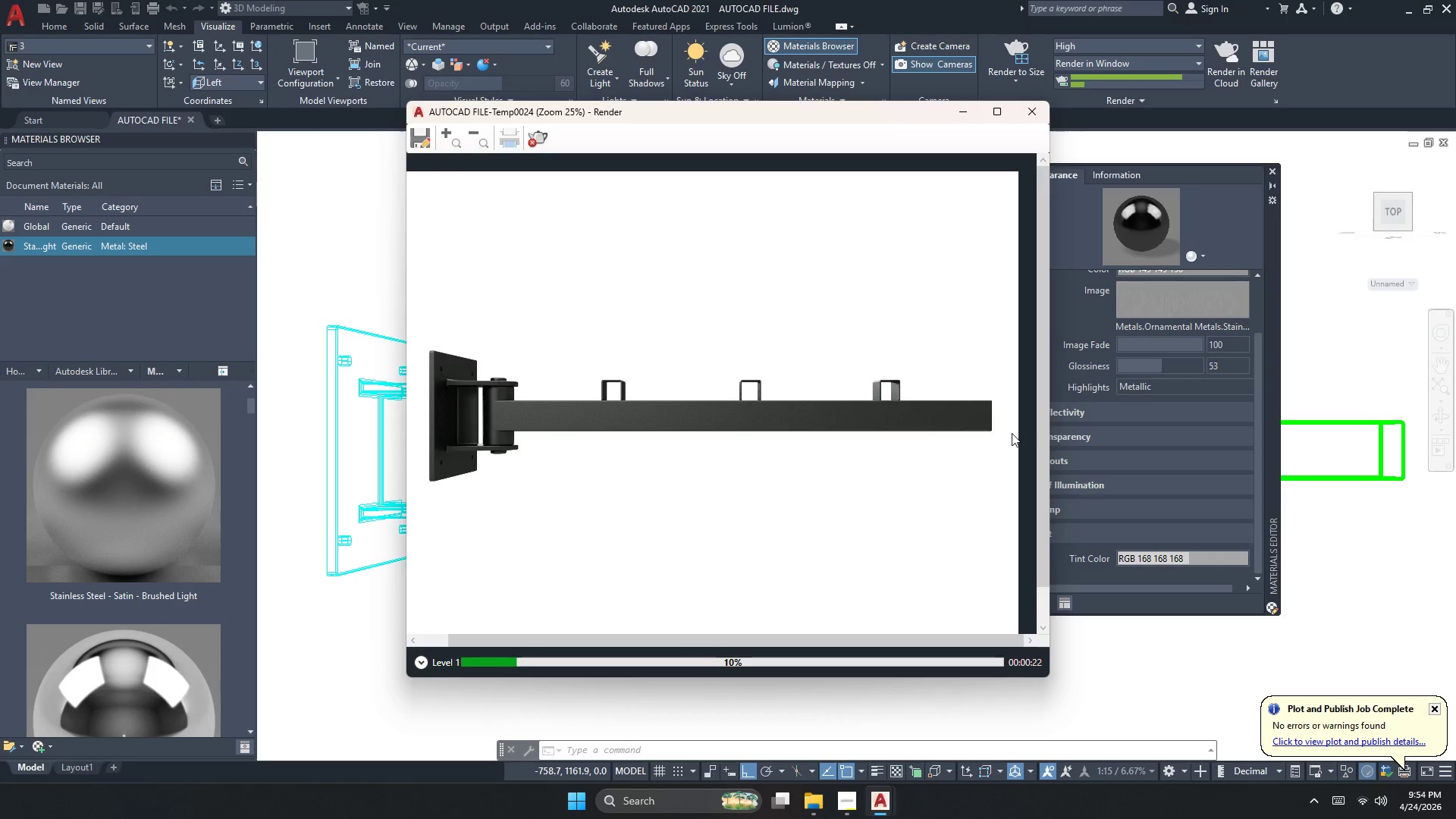 
wait(13.24)
 